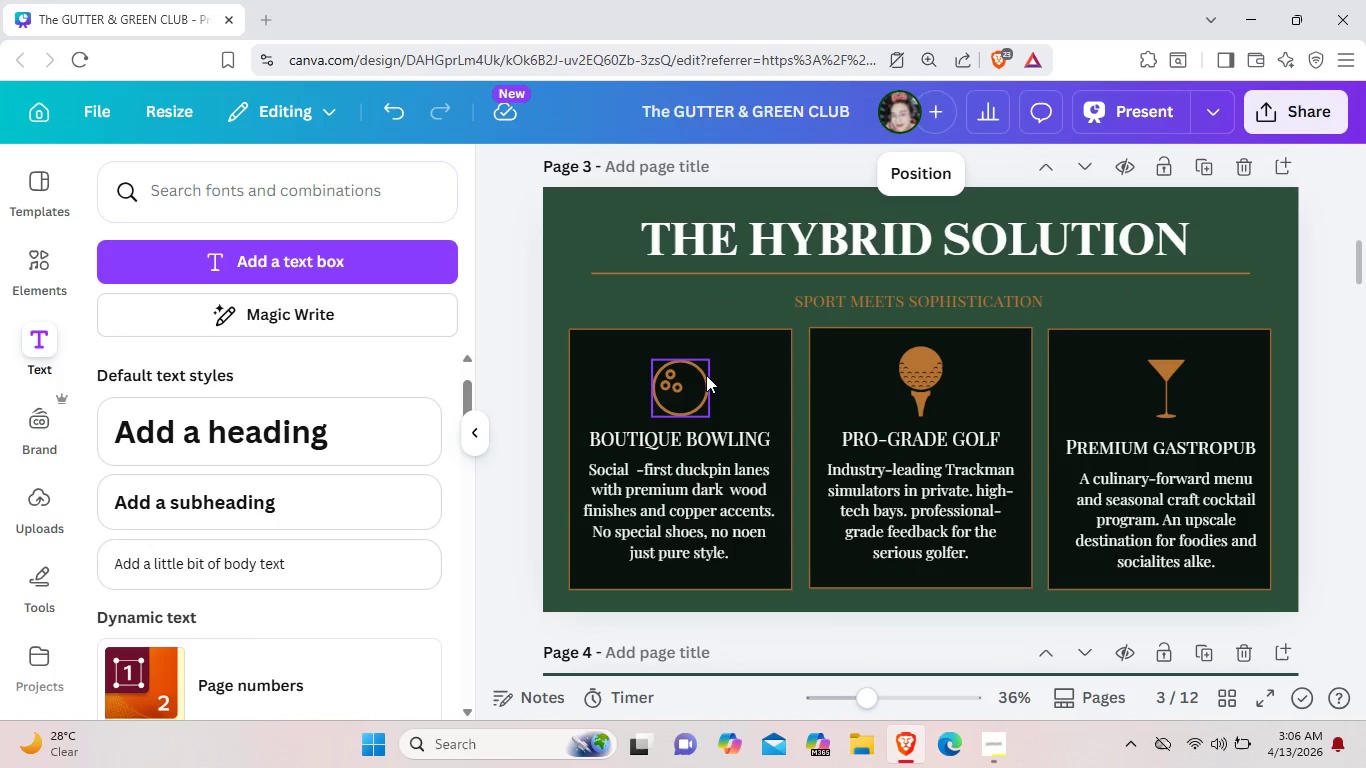 
left_click([706, 375])
 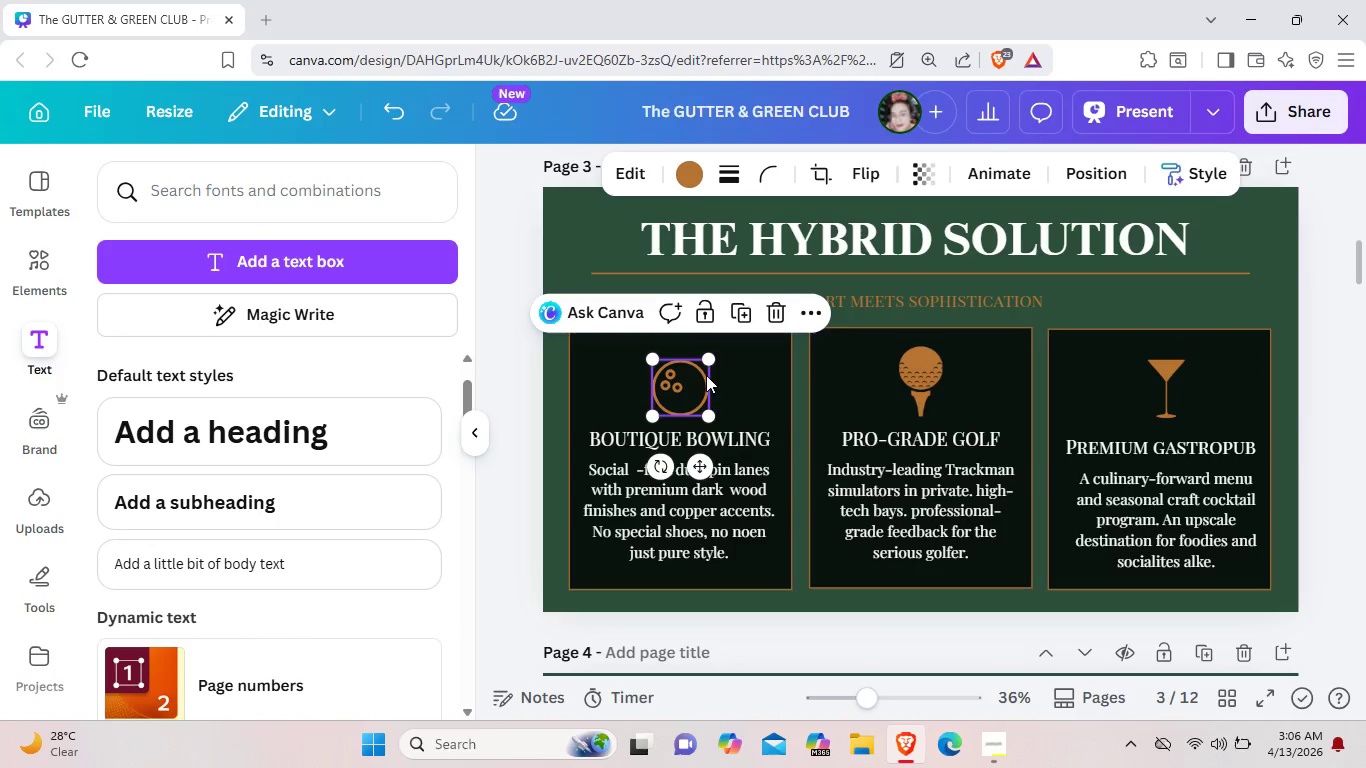 
key(Control+C)
 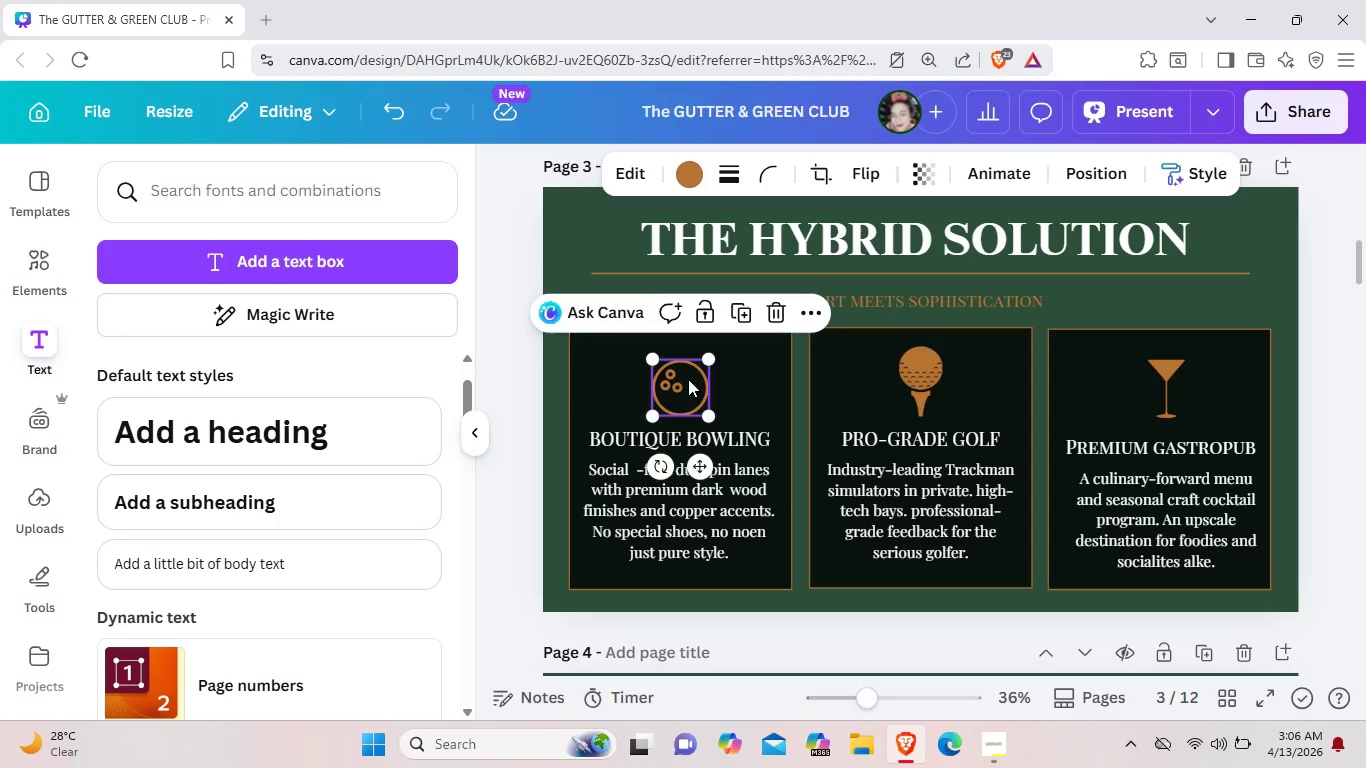 
left_click([611, 369])
 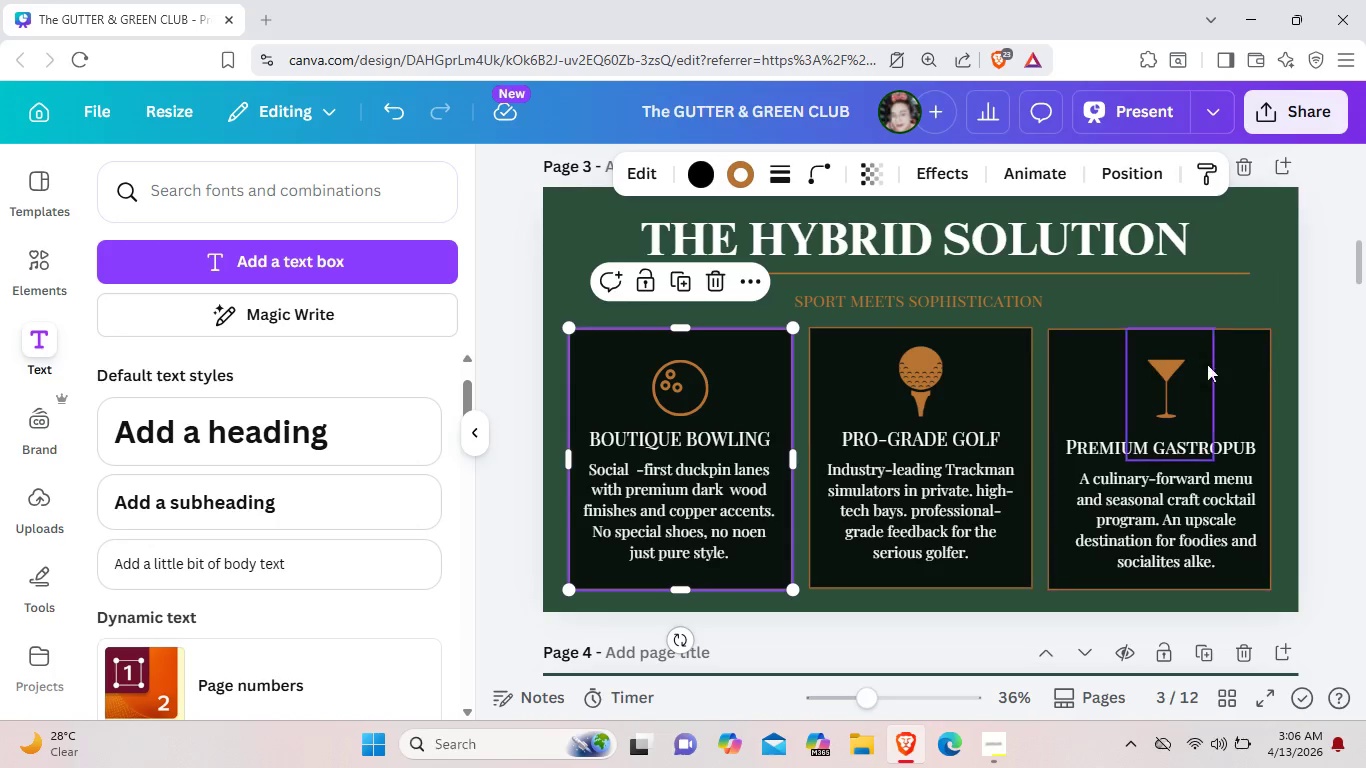 
left_click([1292, 376])
 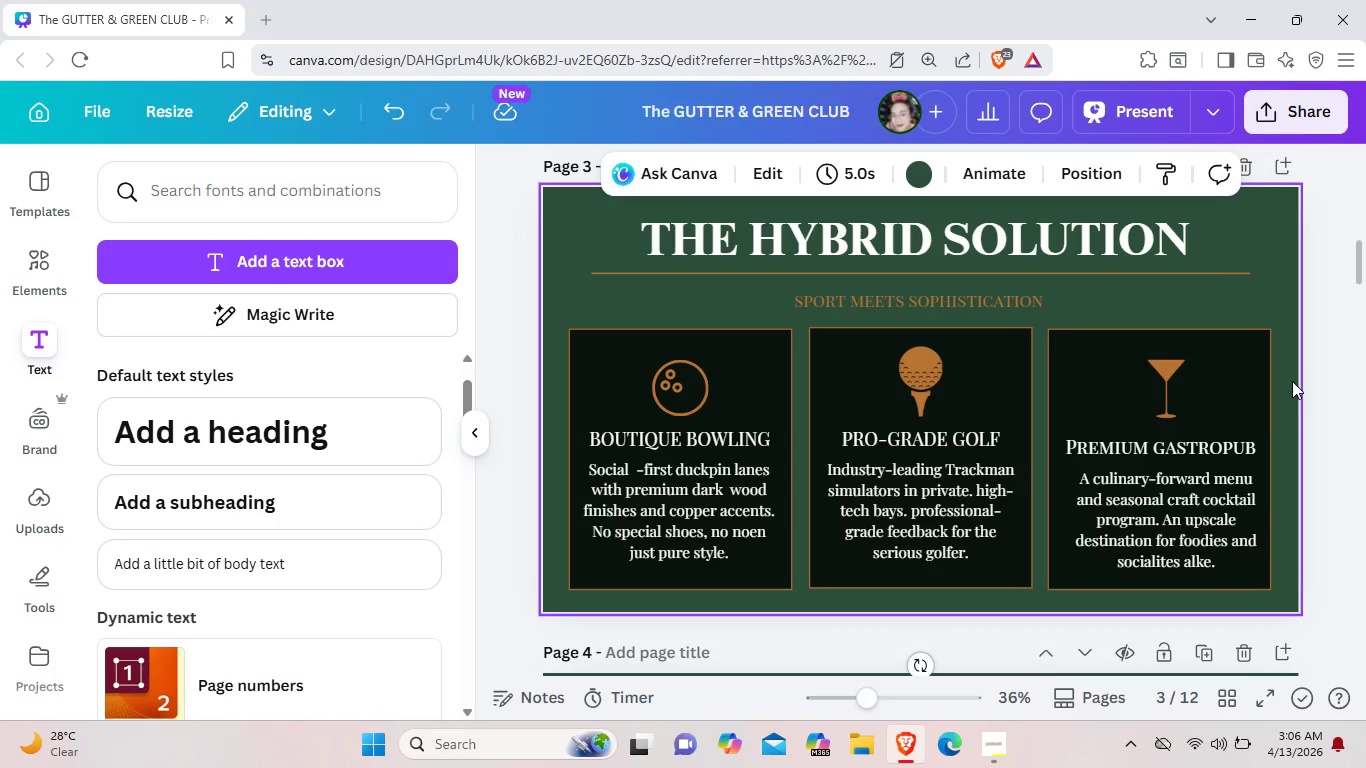 
left_click_drag(start_coordinate=[1292, 381], to_coordinate=[654, 378])
 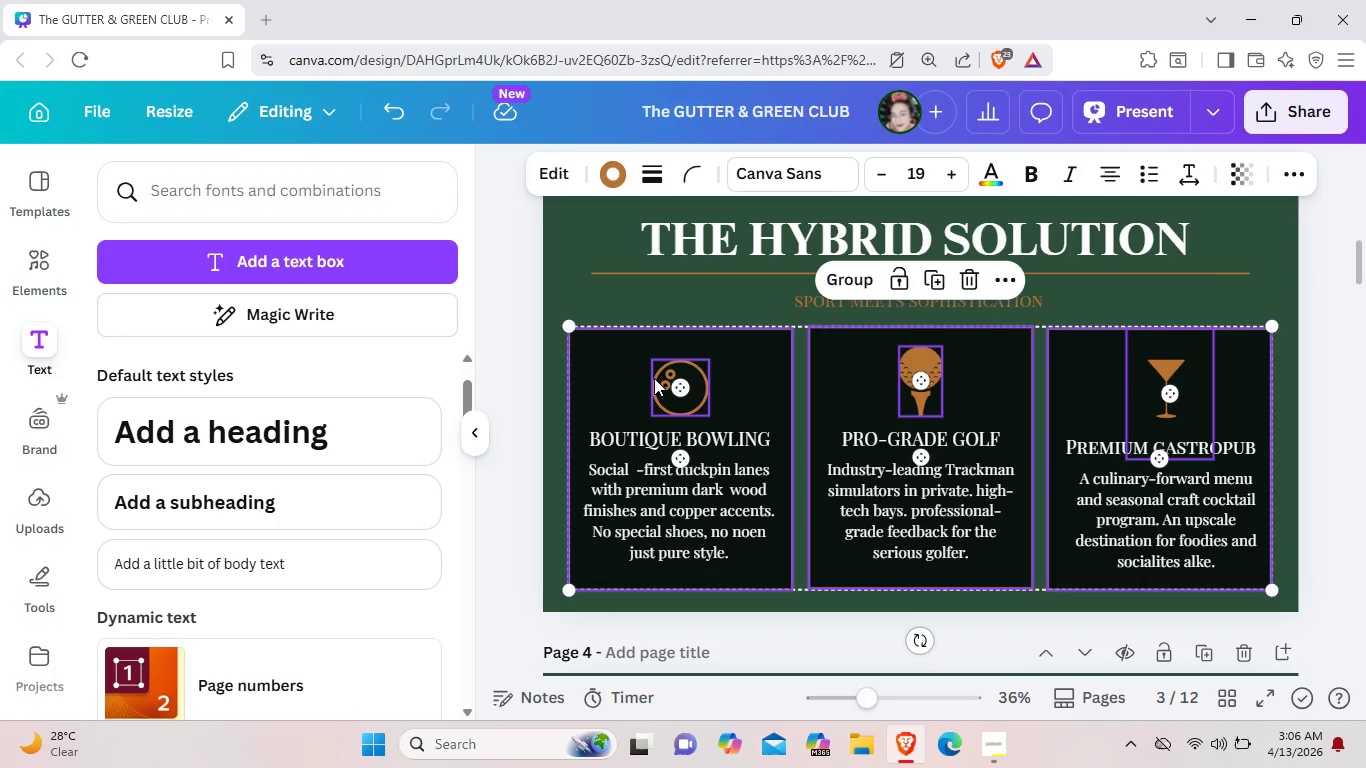 
key(Control+C)
 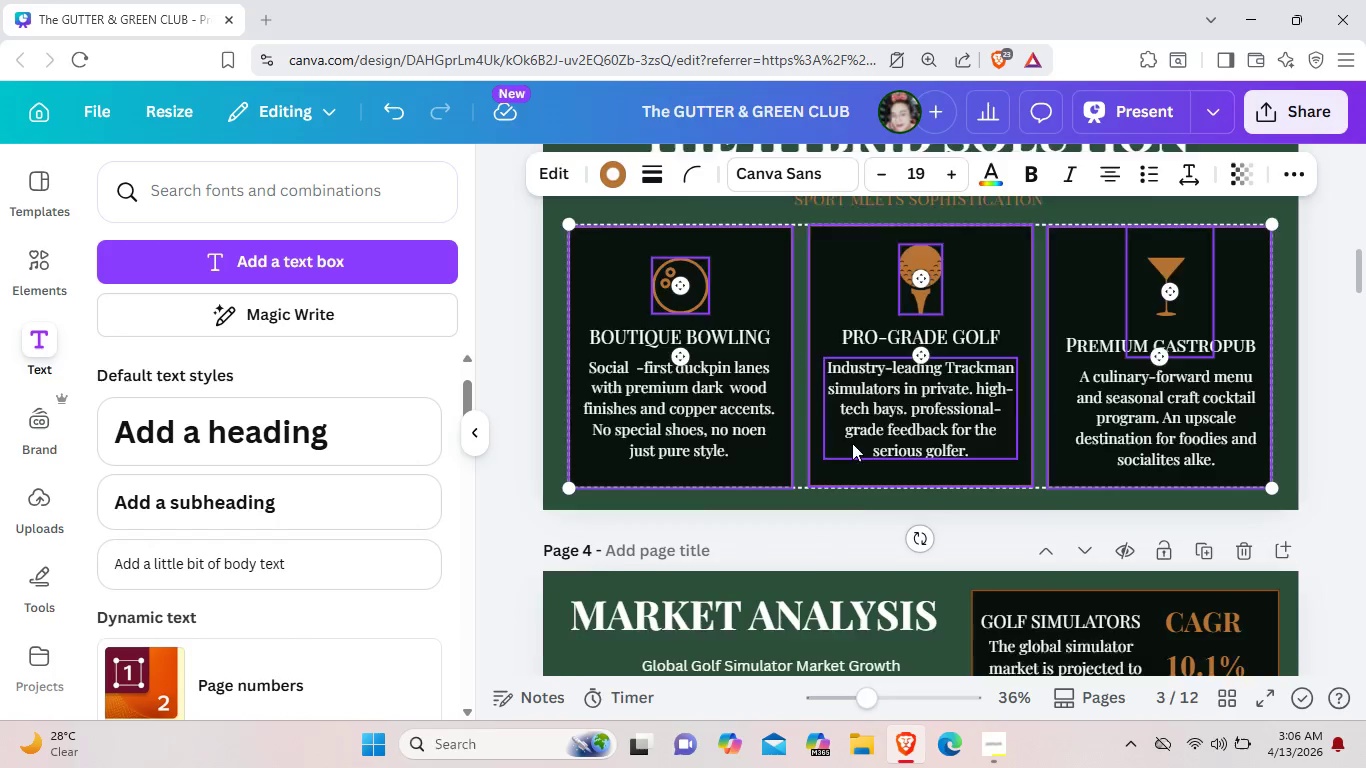 
scroll: coordinate [1021, 471], scroll_direction: down, amount: 12.0
 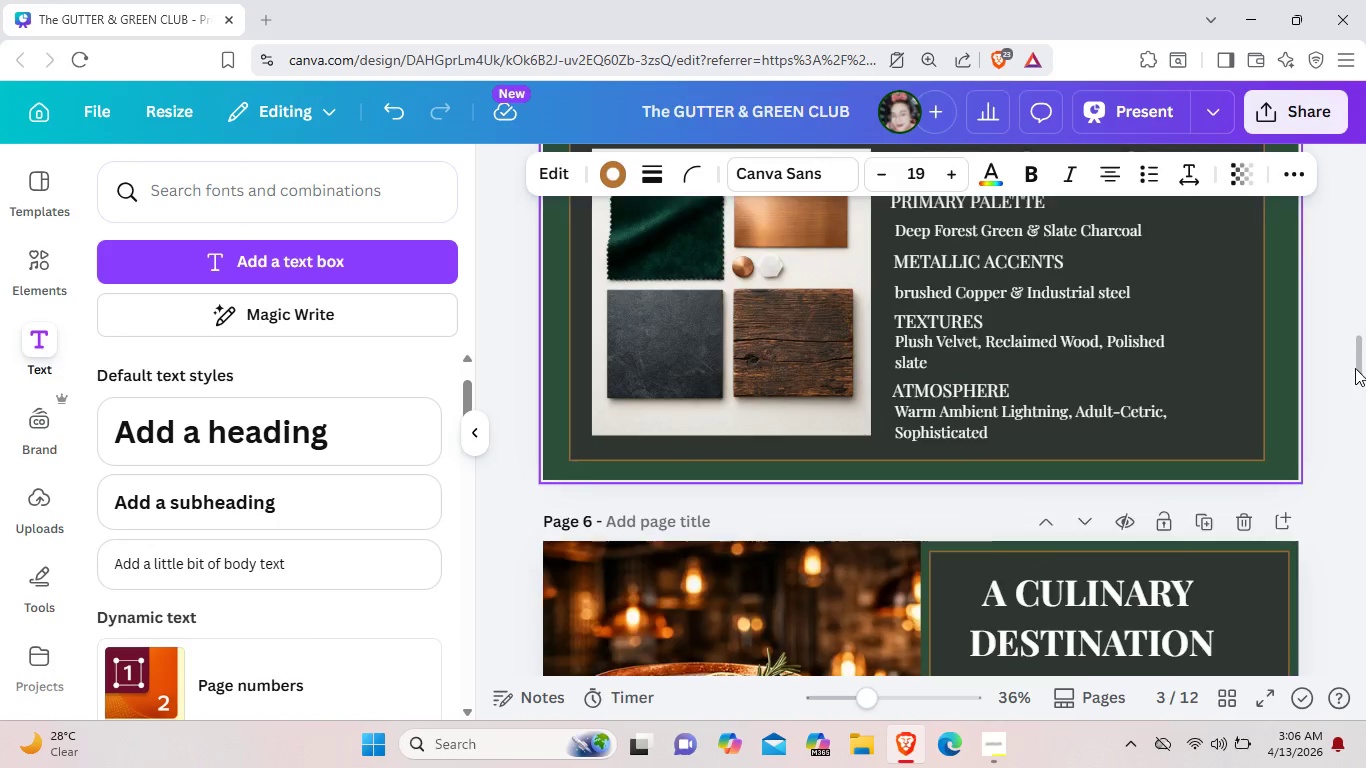 
left_click_drag(start_coordinate=[1354, 368], to_coordinate=[1352, 665])
 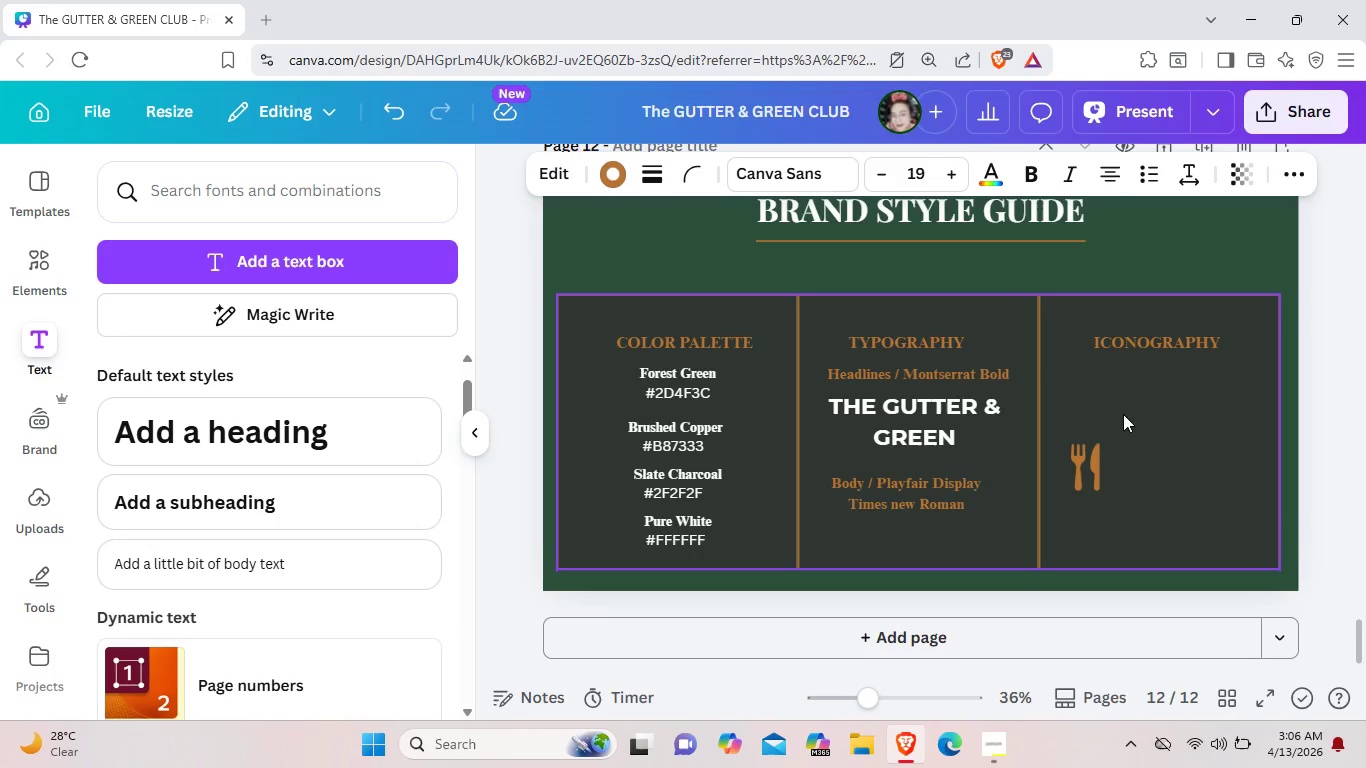 
key(Control+V)
 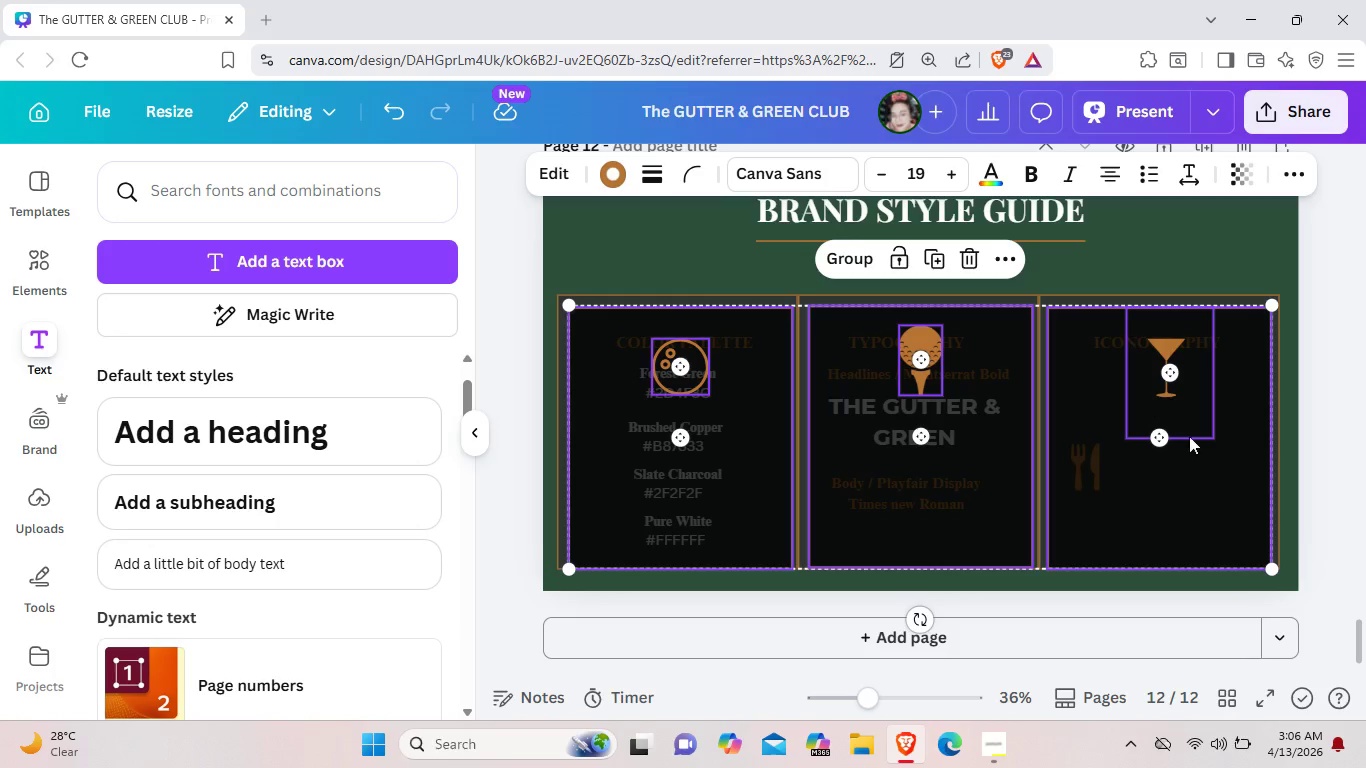 
left_click([1202, 485])
 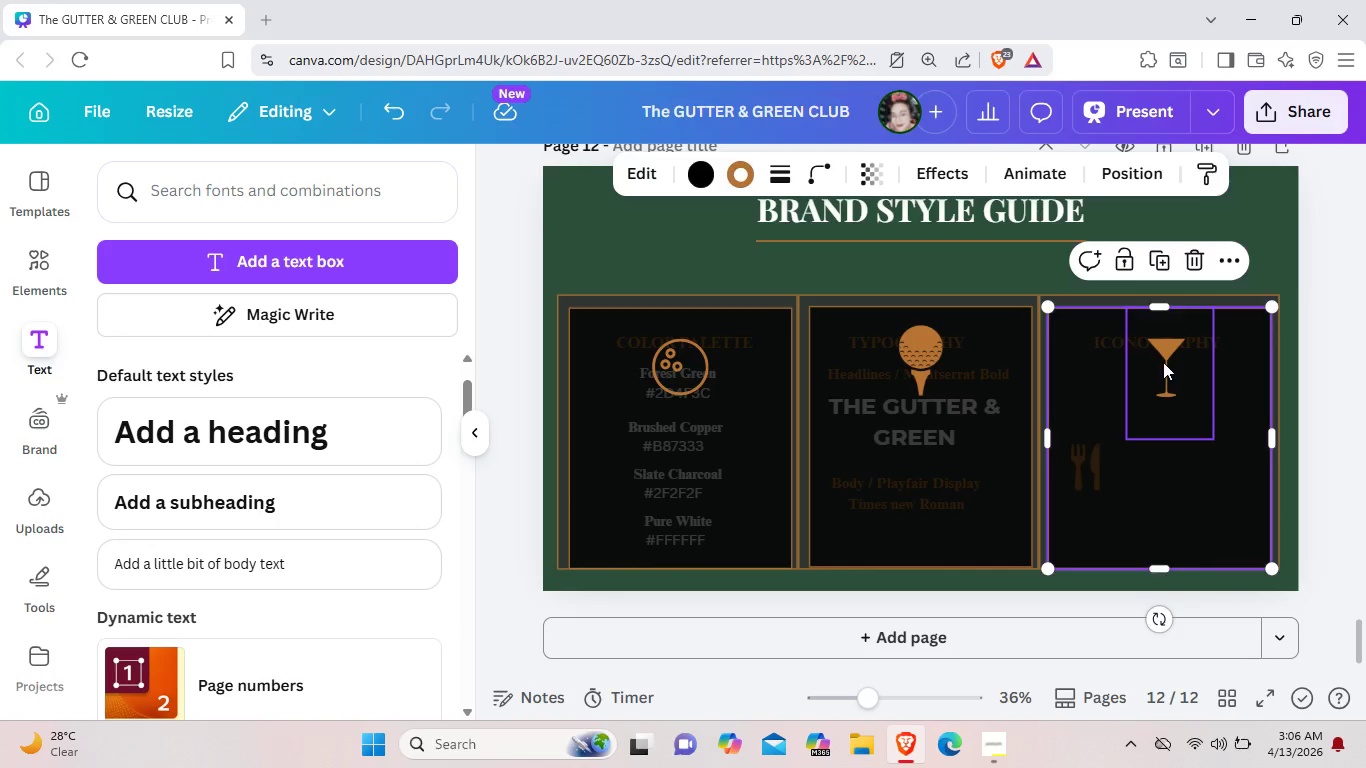 
left_click_drag(start_coordinate=[1163, 362], to_coordinate=[1009, 271])
 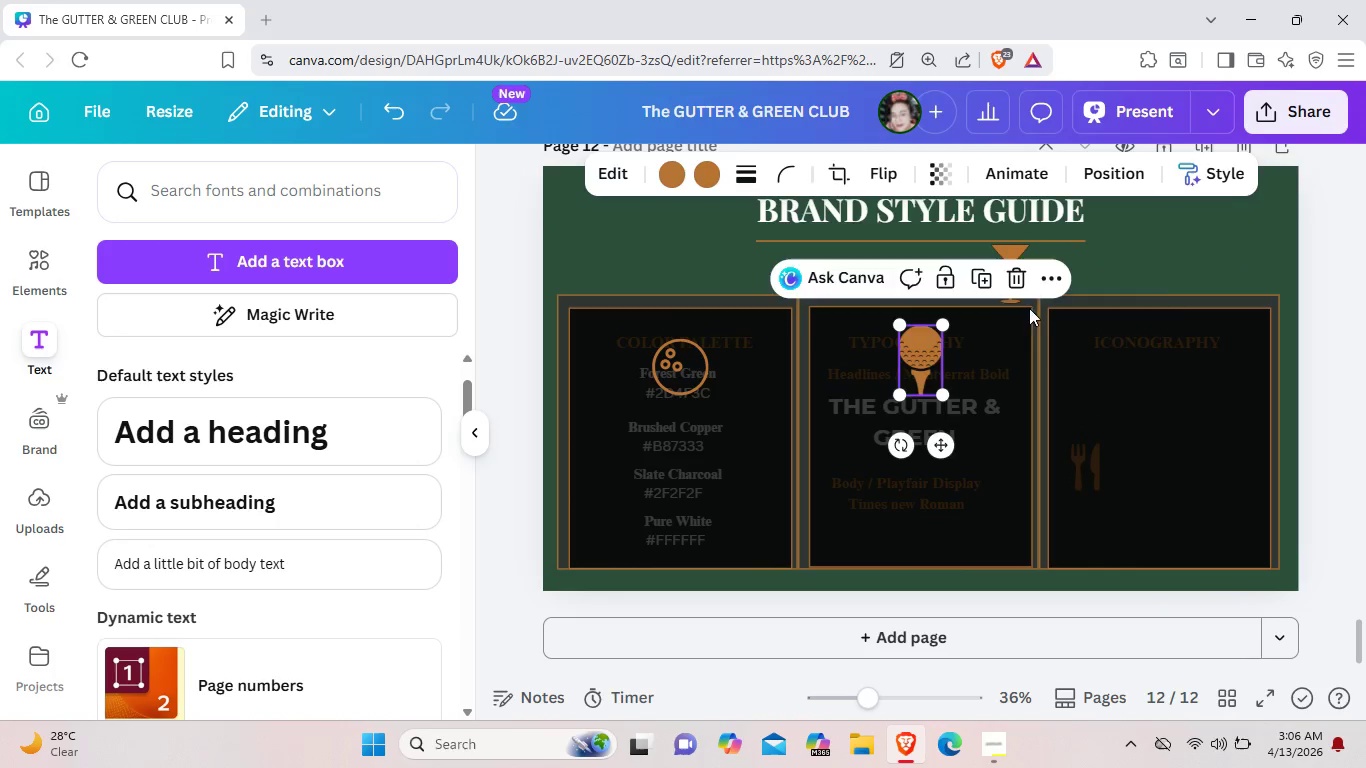 
left_click_drag(start_coordinate=[932, 346], to_coordinate=[1187, 243])
 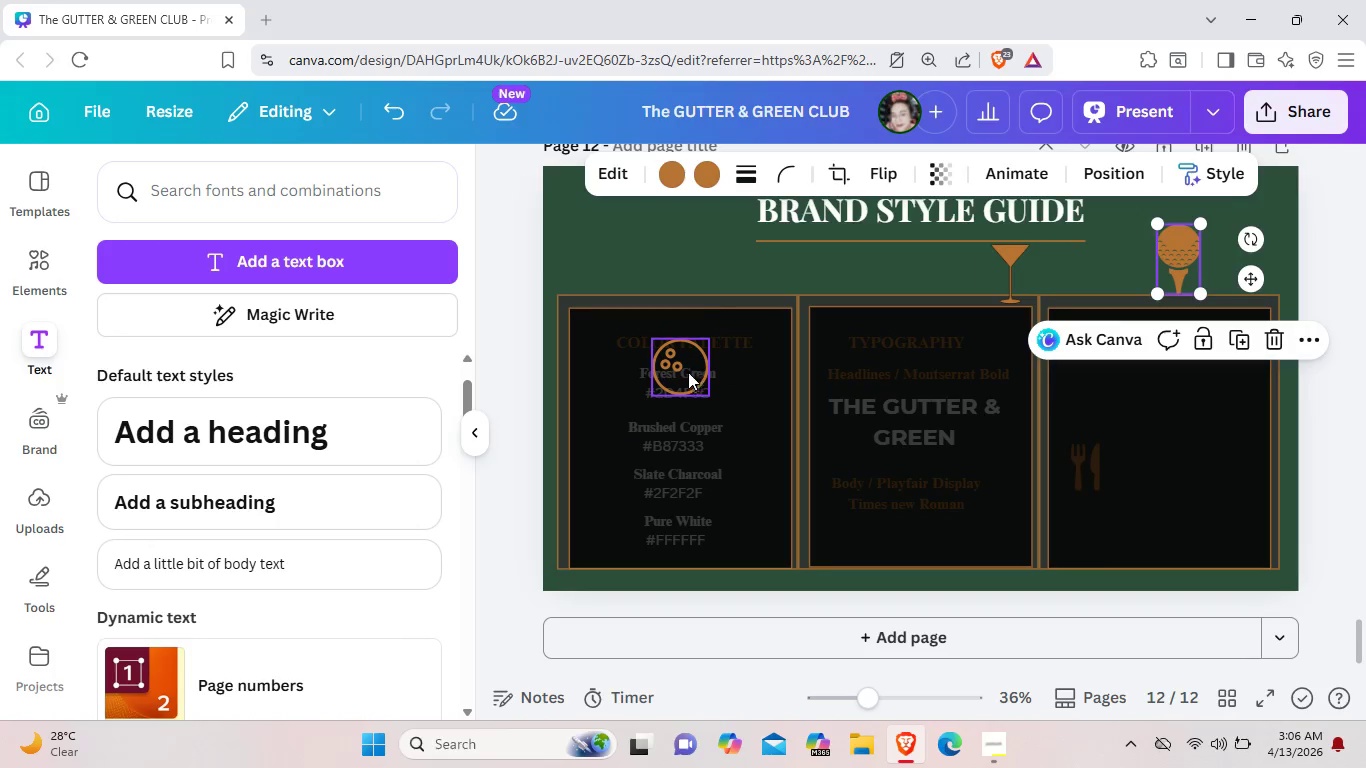 
left_click_drag(start_coordinate=[688, 375], to_coordinate=[716, 241])
 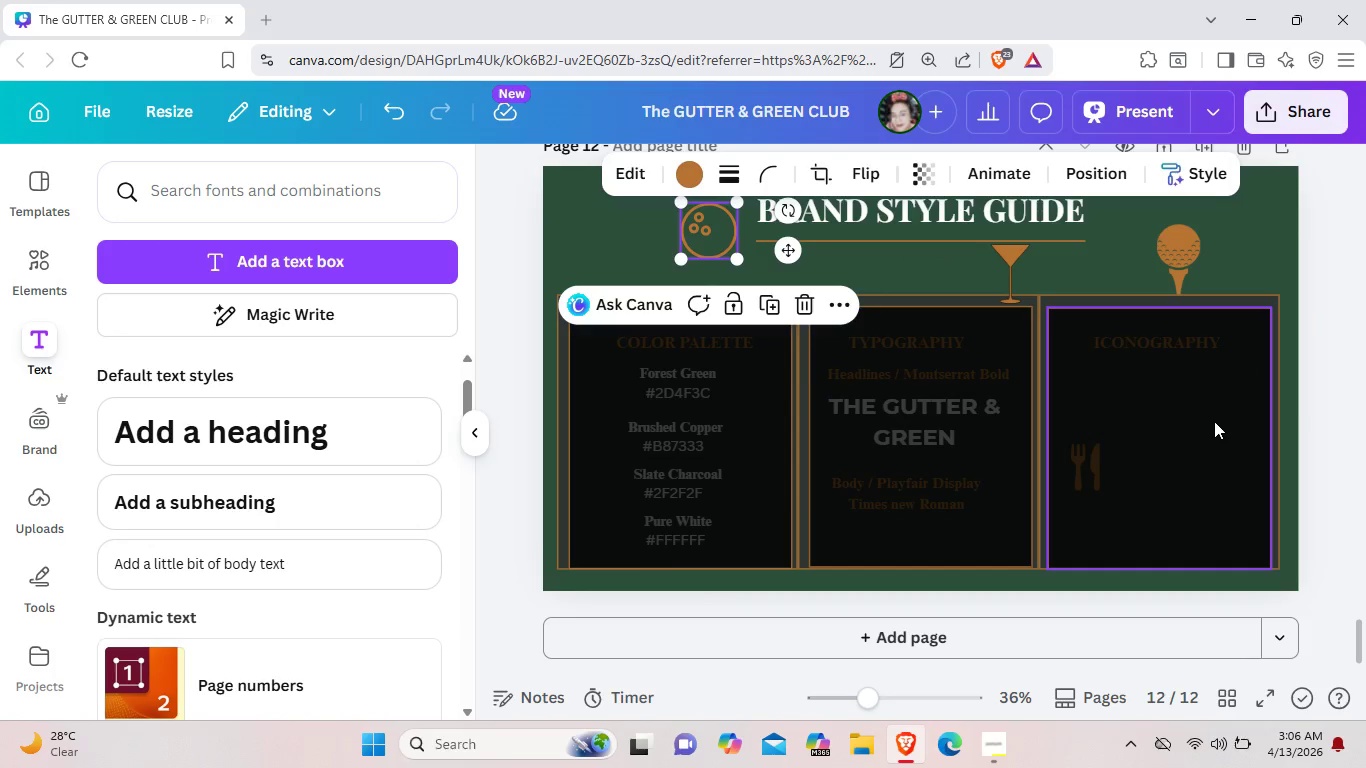 
left_click_drag(start_coordinate=[1214, 421], to_coordinate=[1145, 492])
 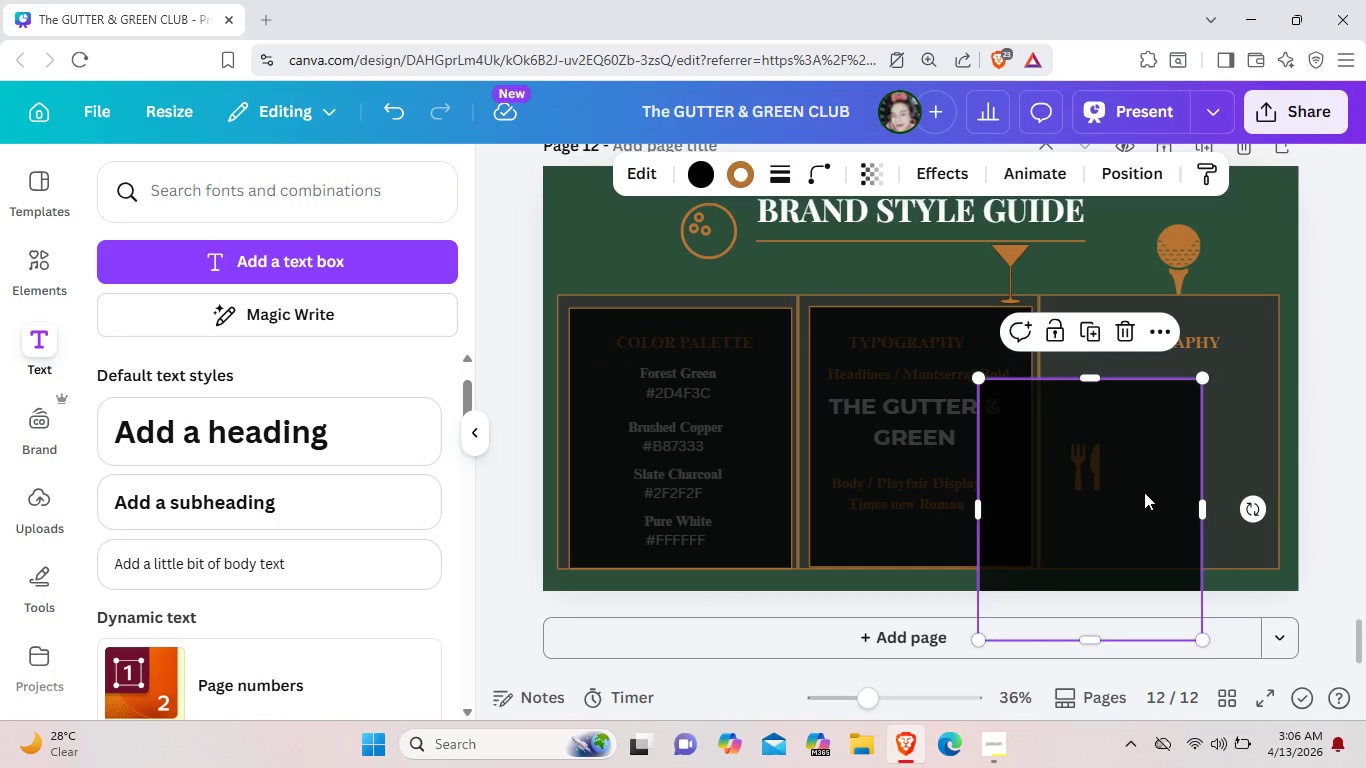 
key(Backspace)
 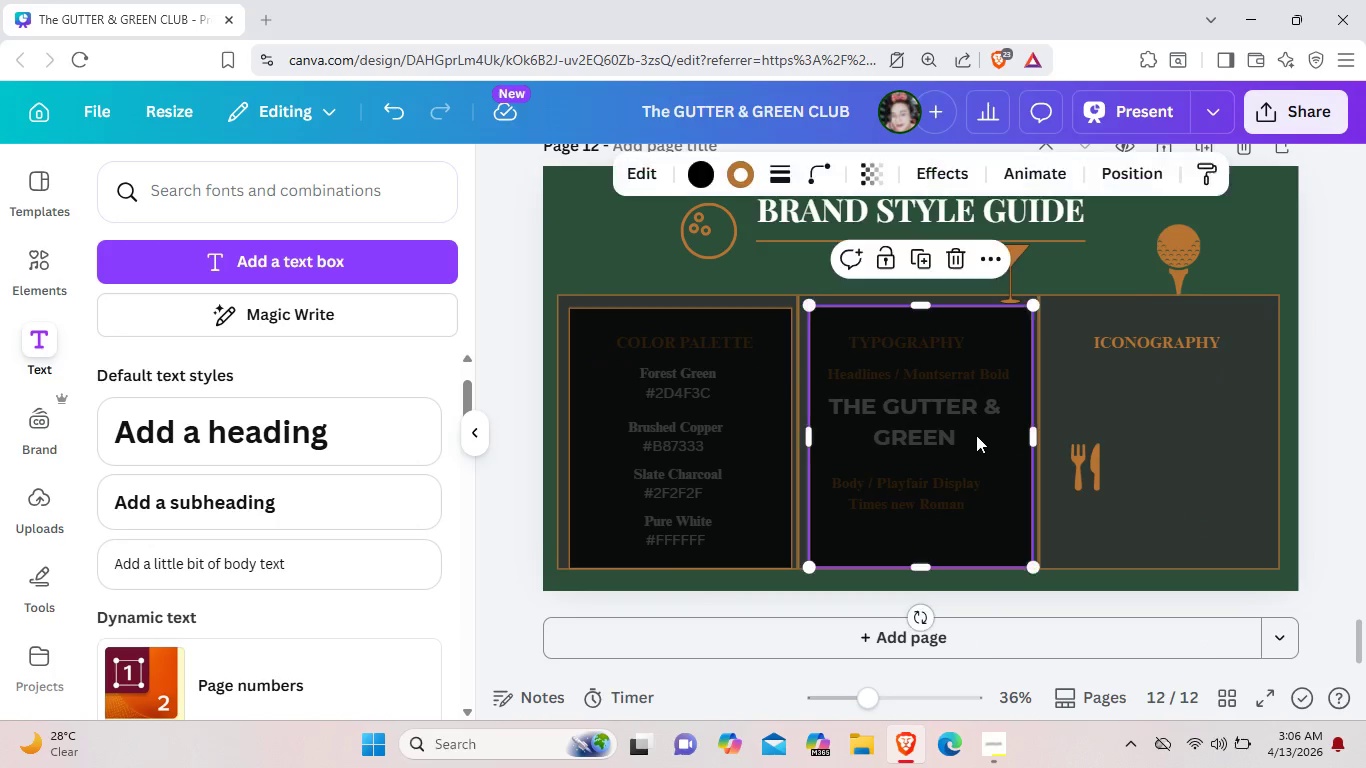 
left_click([977, 435])
 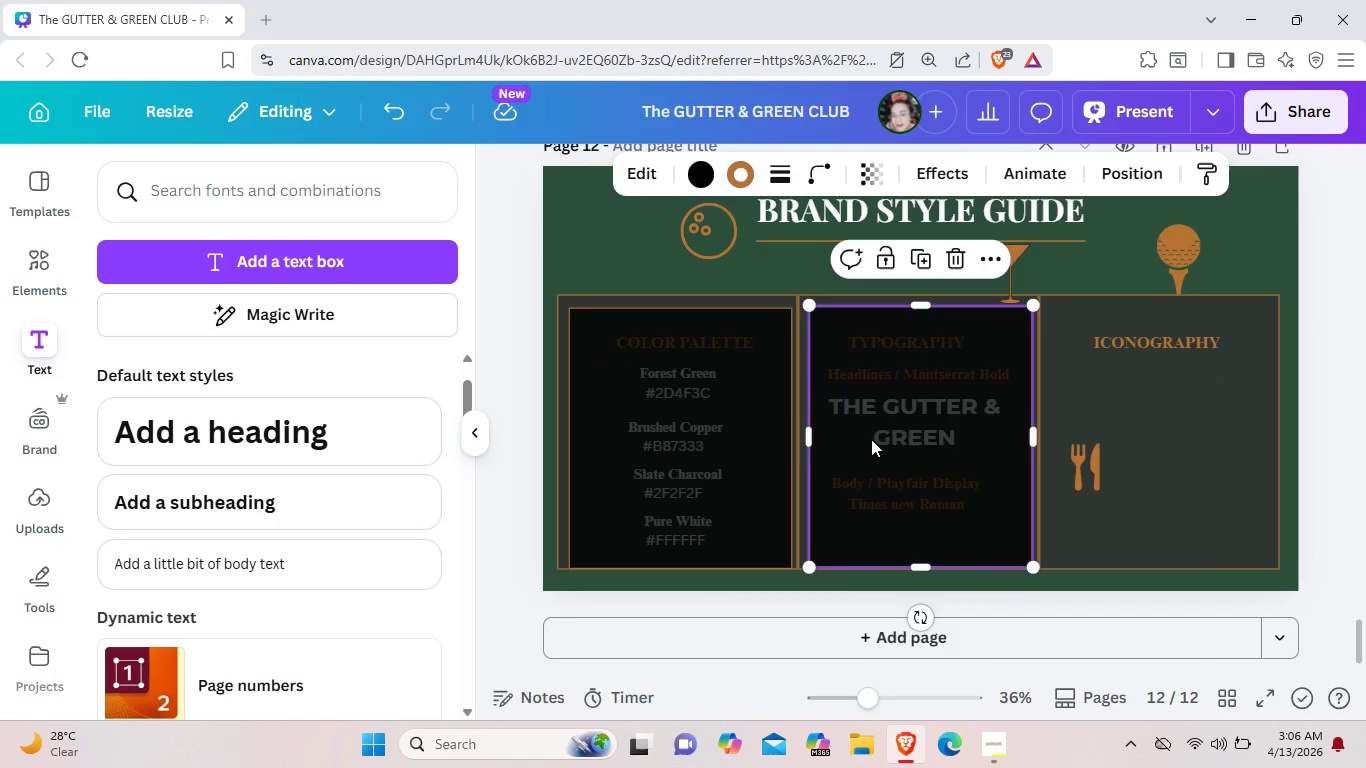 
key(Backspace)
 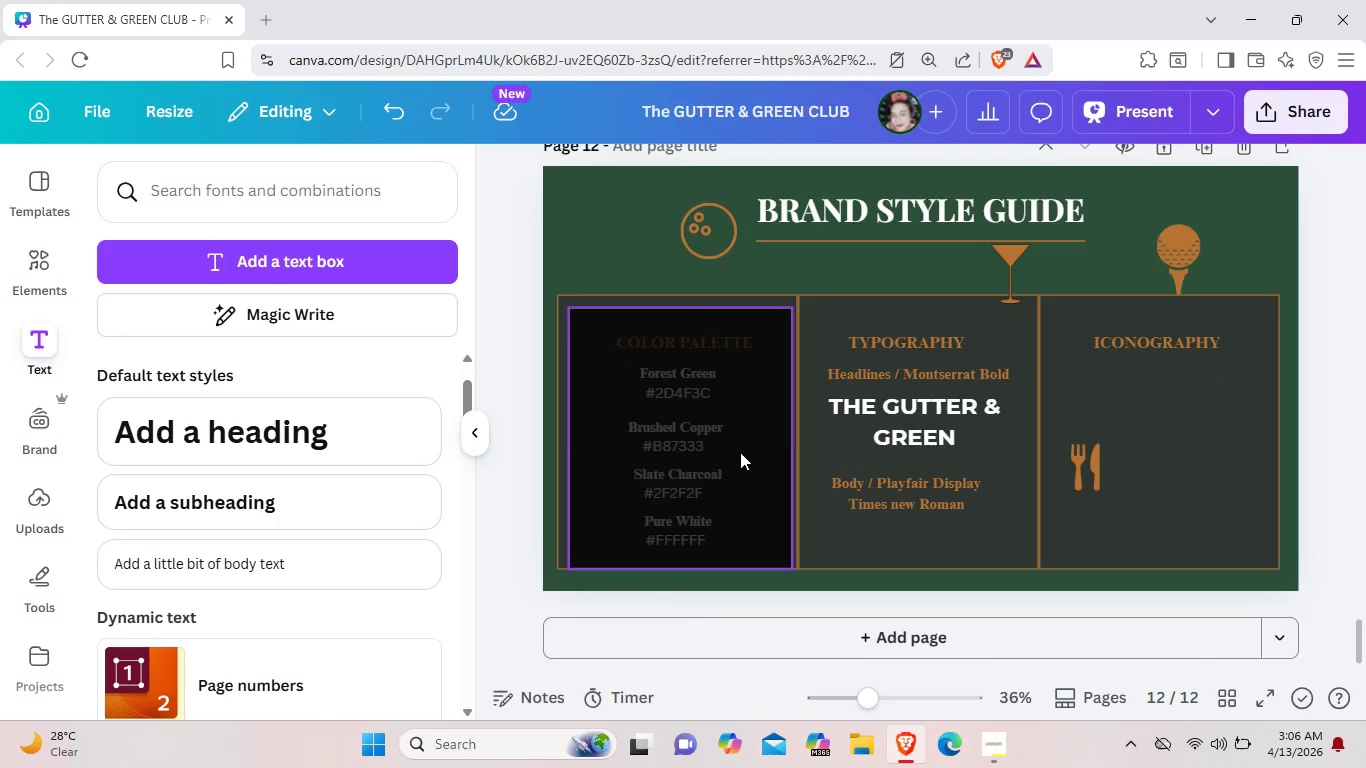 
left_click([740, 452])
 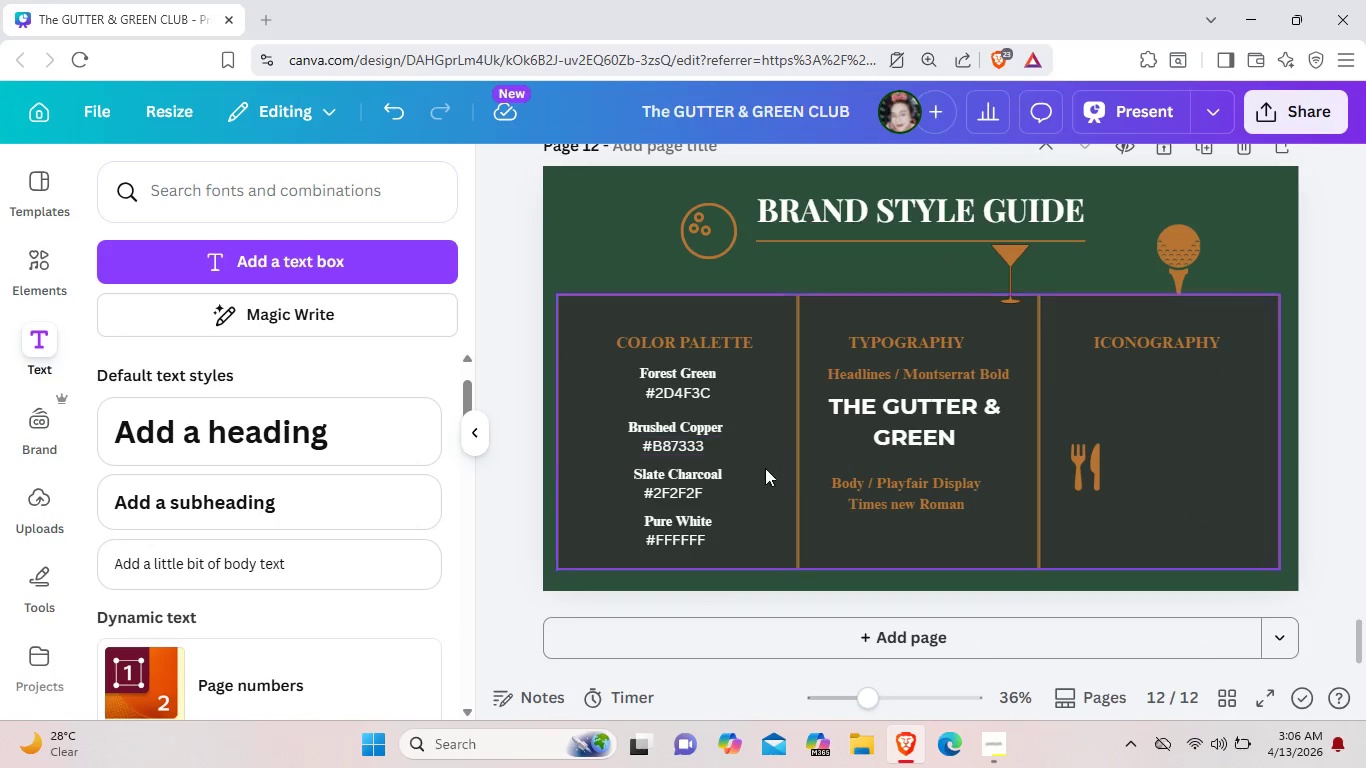 
key(Backspace)
 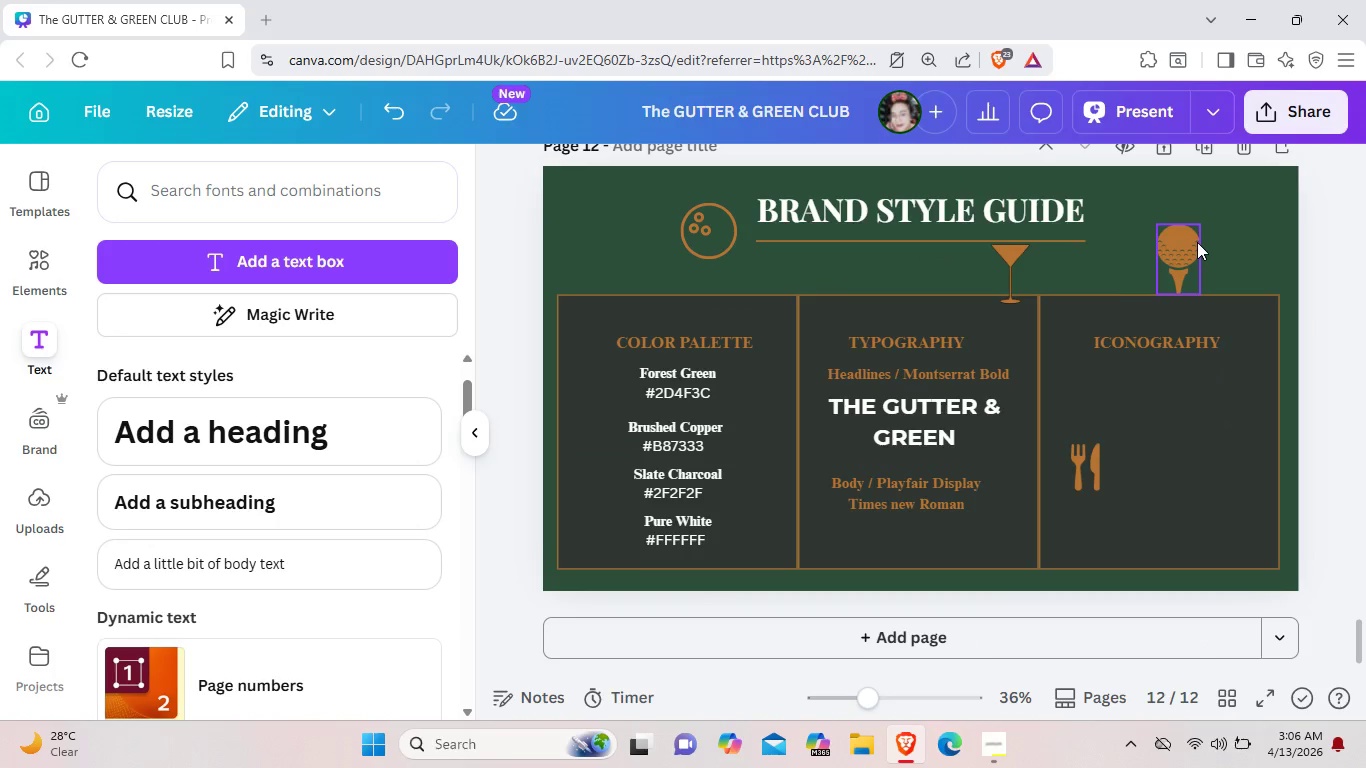 
left_click_drag(start_coordinate=[1197, 242], to_coordinate=[1108, 376])
 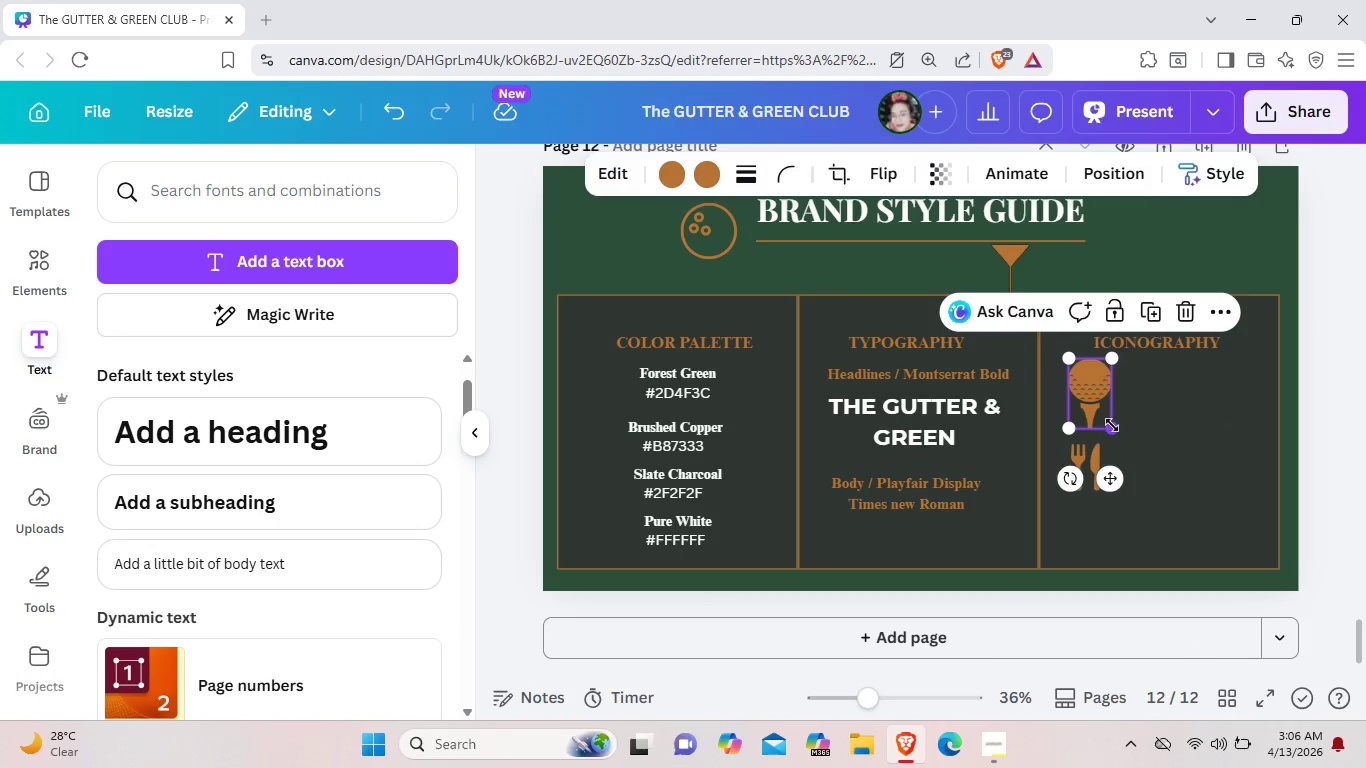 
left_click_drag(start_coordinate=[1112, 425], to_coordinate=[1092, 394])
 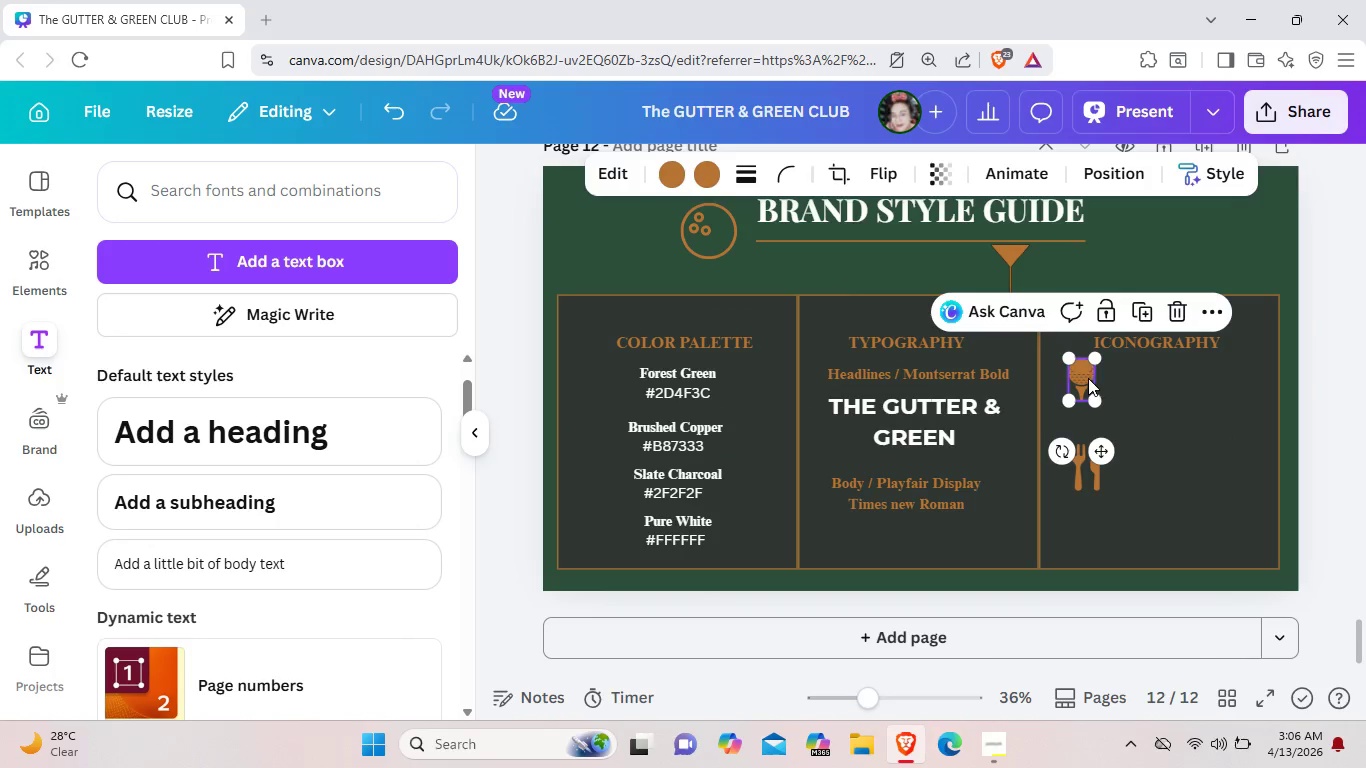 
left_click_drag(start_coordinate=[1089, 378], to_coordinate=[1157, 385])
 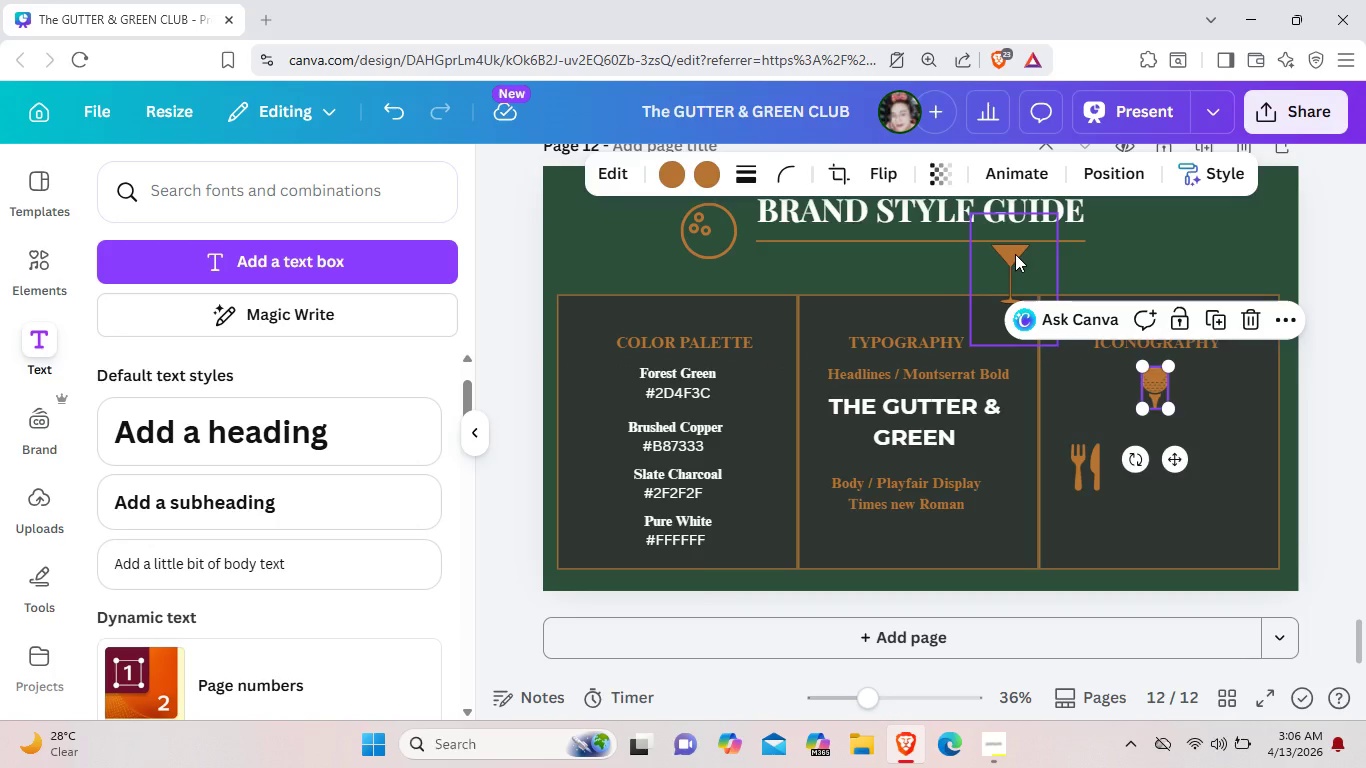 
left_click_drag(start_coordinate=[1015, 254], to_coordinate=[1216, 373])
 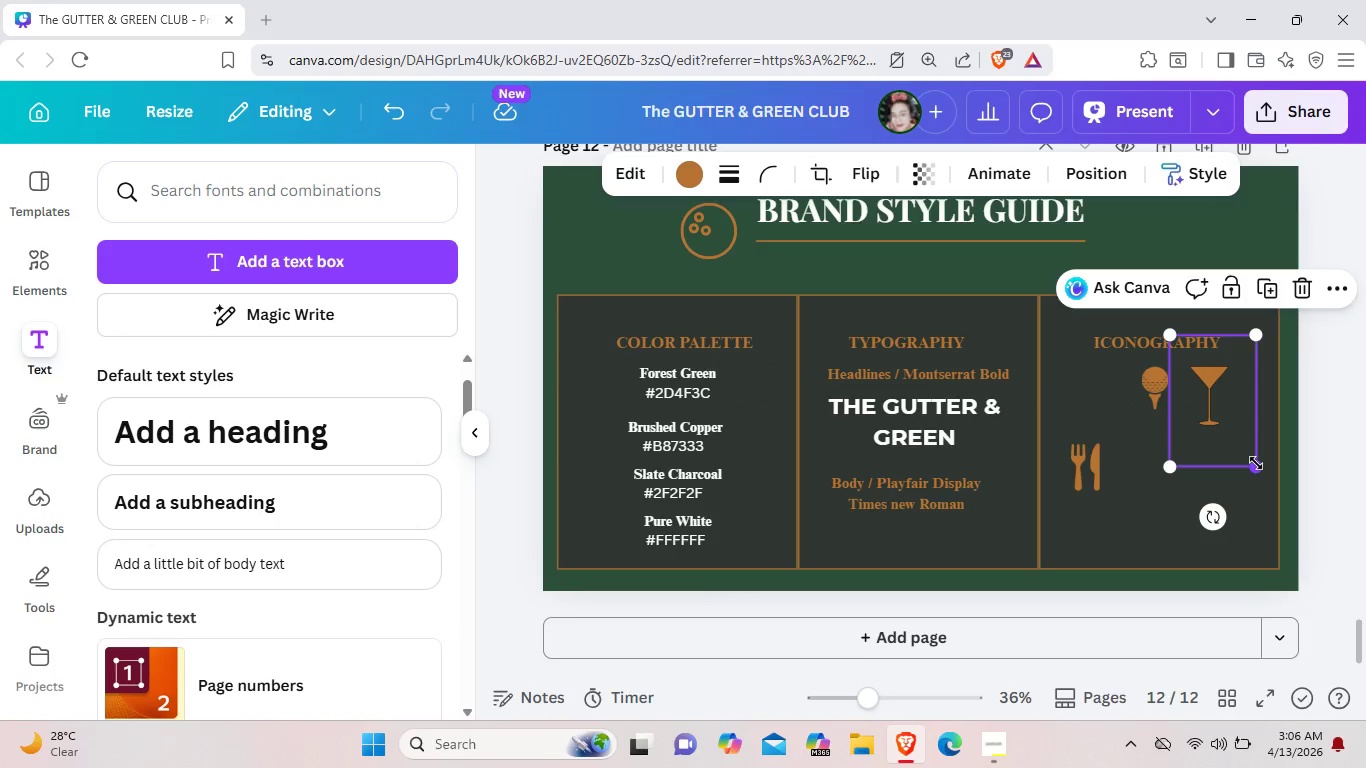 
left_click_drag(start_coordinate=[1256, 463], to_coordinate=[1244, 435])
 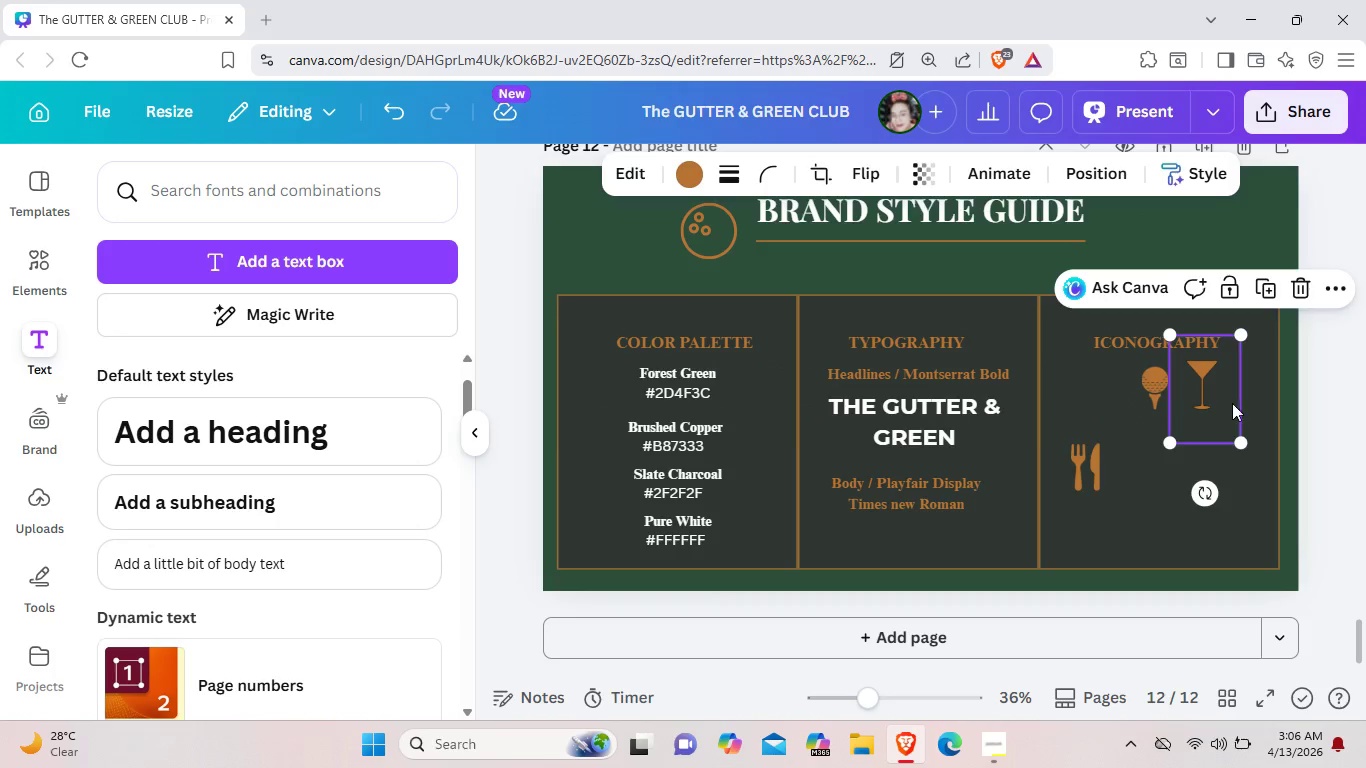 
left_click_drag(start_coordinate=[1222, 401], to_coordinate=[1243, 404])
 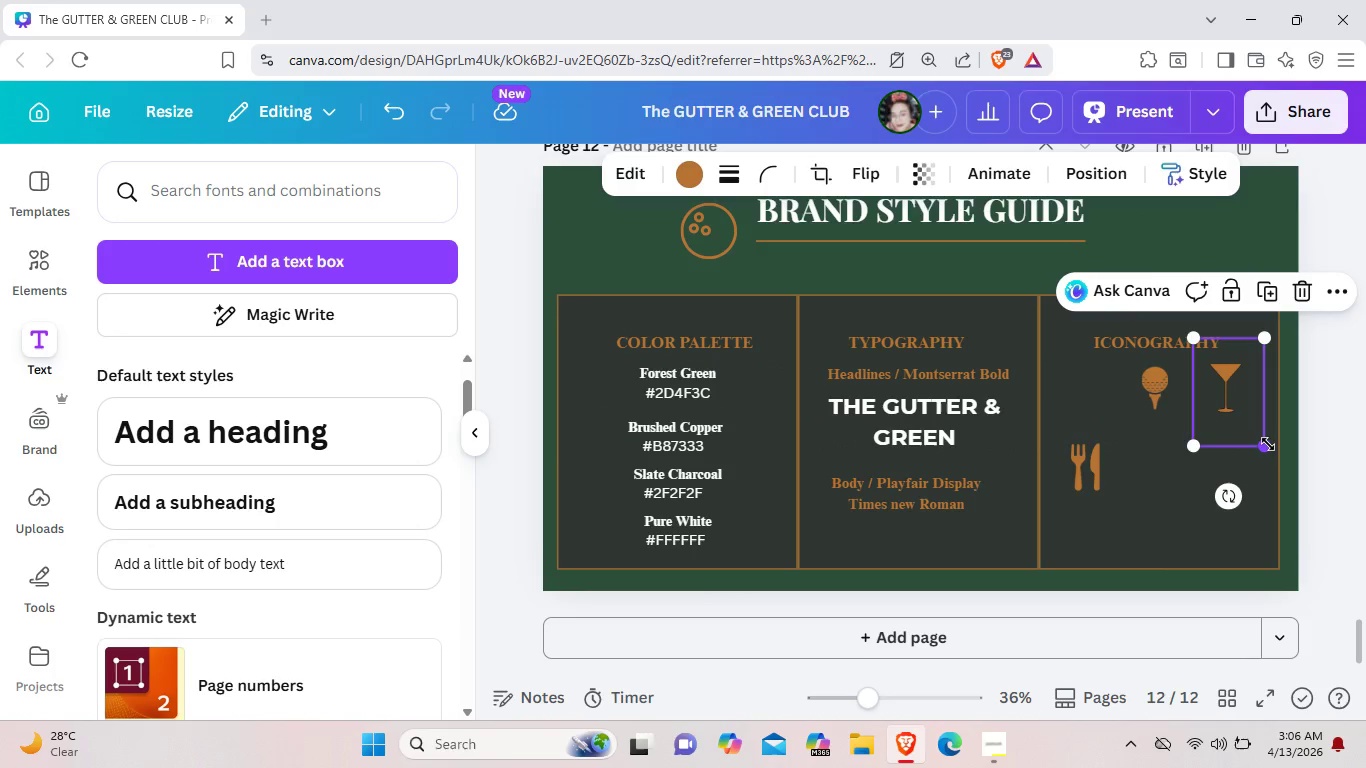 
left_click_drag(start_coordinate=[1268, 444], to_coordinate=[1262, 434])
 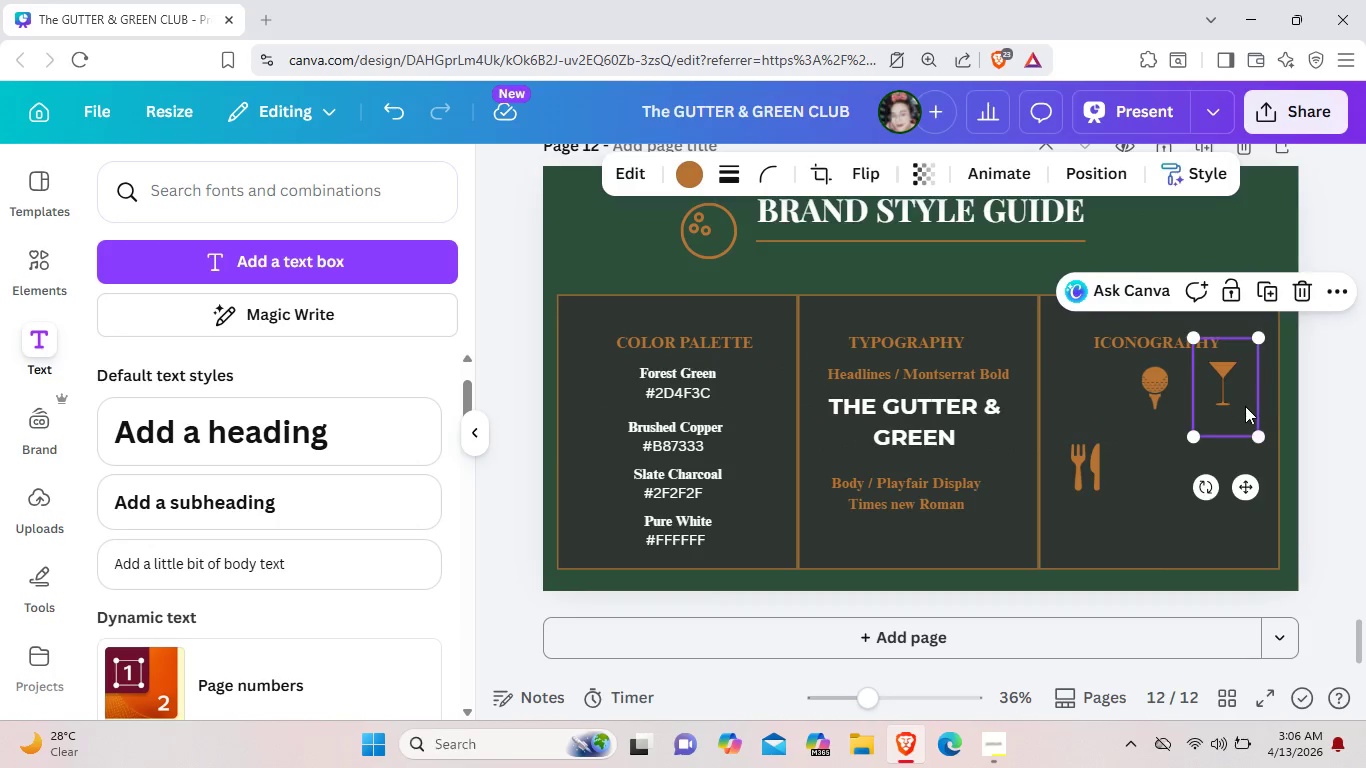 
left_click_drag(start_coordinate=[1244, 392], to_coordinate=[1248, 399])
 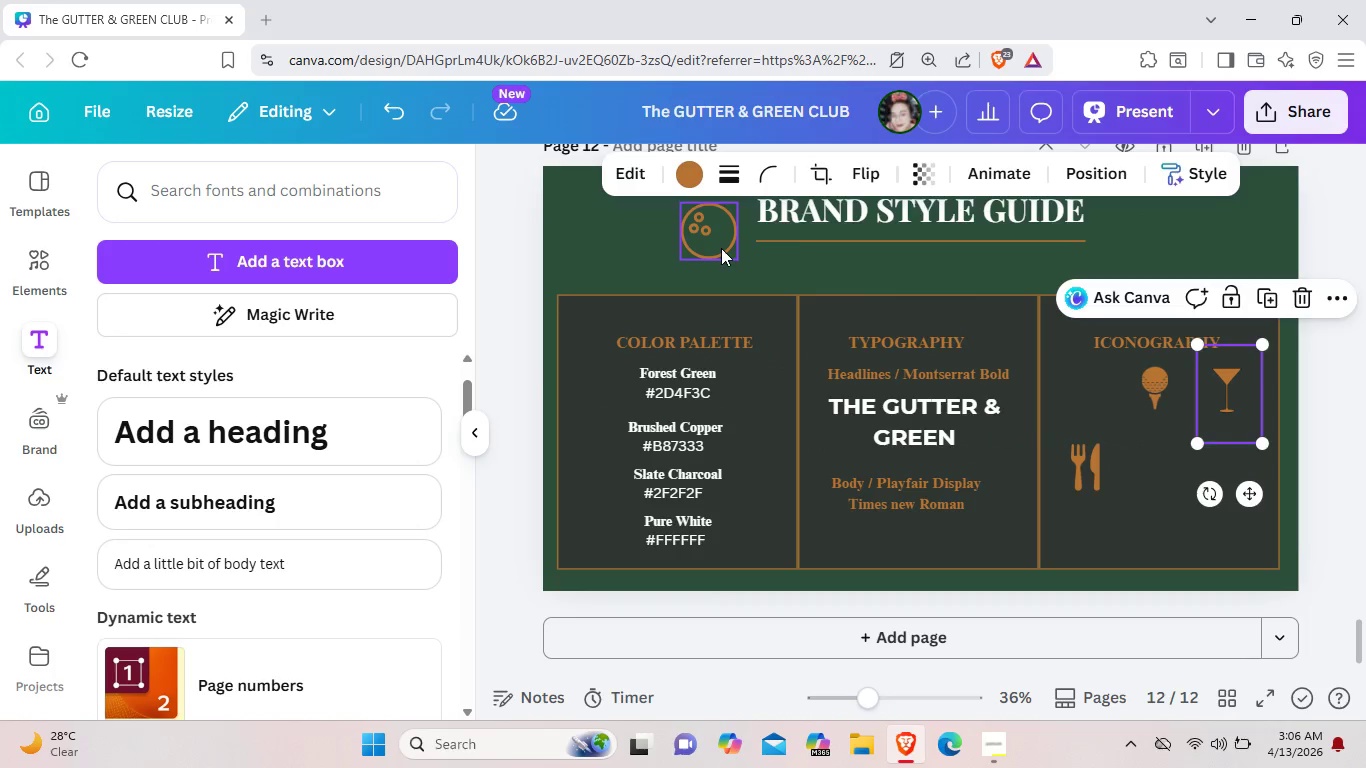 
left_click([721, 248])
 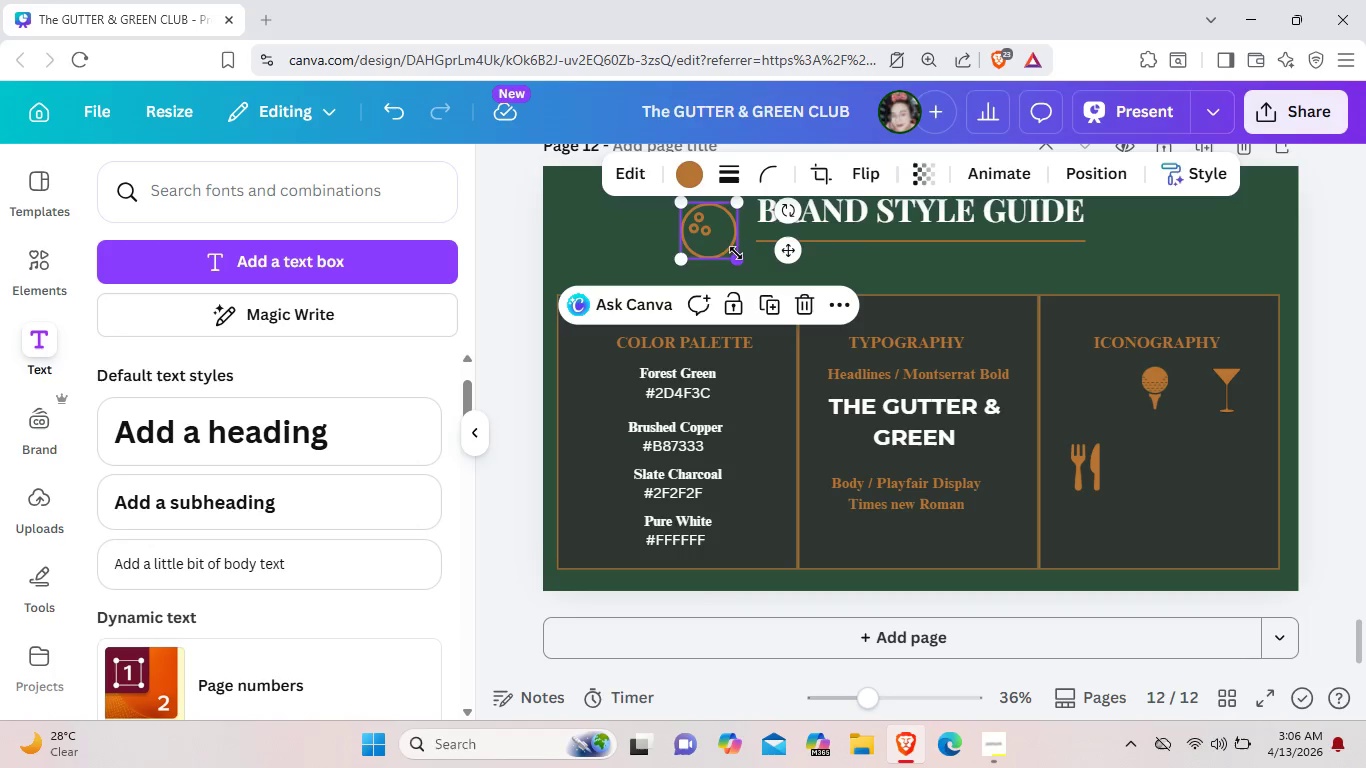 
left_click_drag(start_coordinate=[737, 254], to_coordinate=[725, 237])
 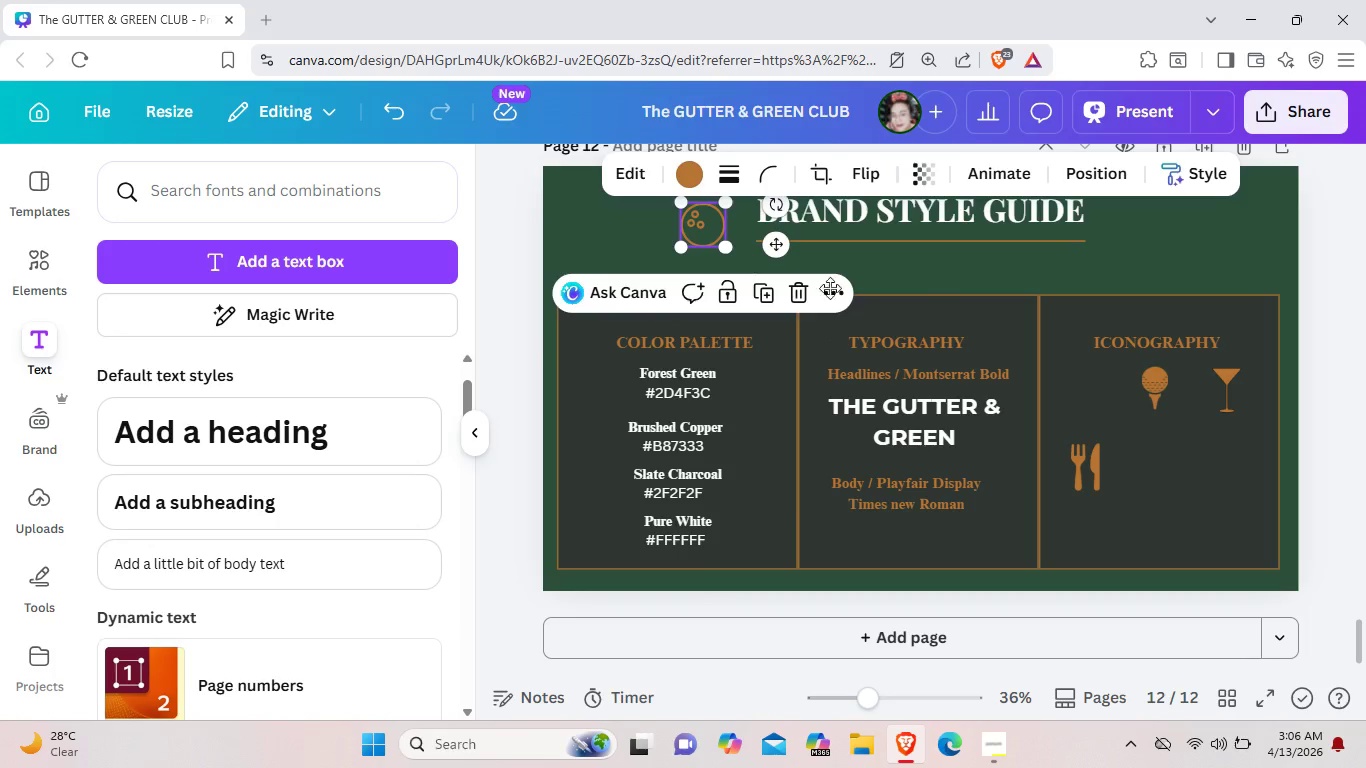 
left_click_drag(start_coordinate=[712, 229], to_coordinate=[1097, 391])
 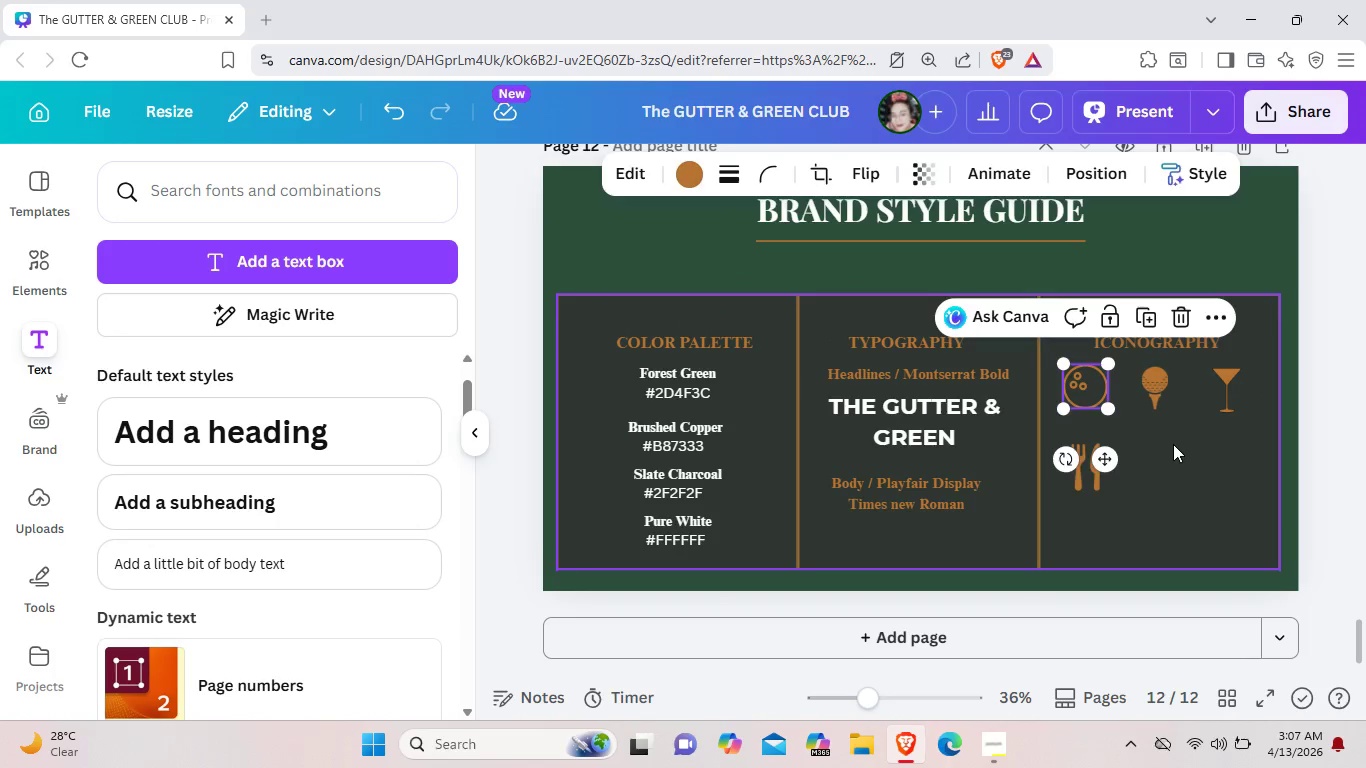 
left_click([1172, 442])
 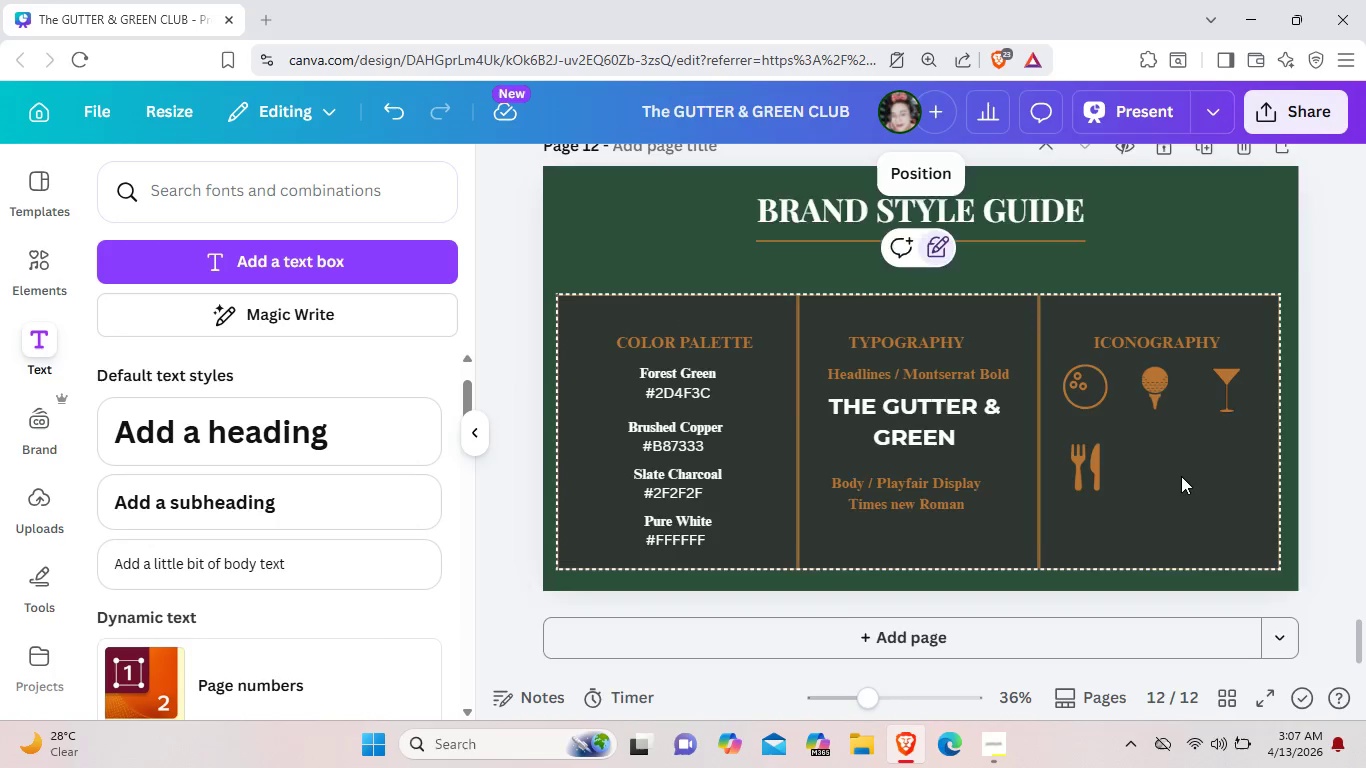 
scroll: coordinate [1181, 476], scroll_direction: up, amount: 4.0
 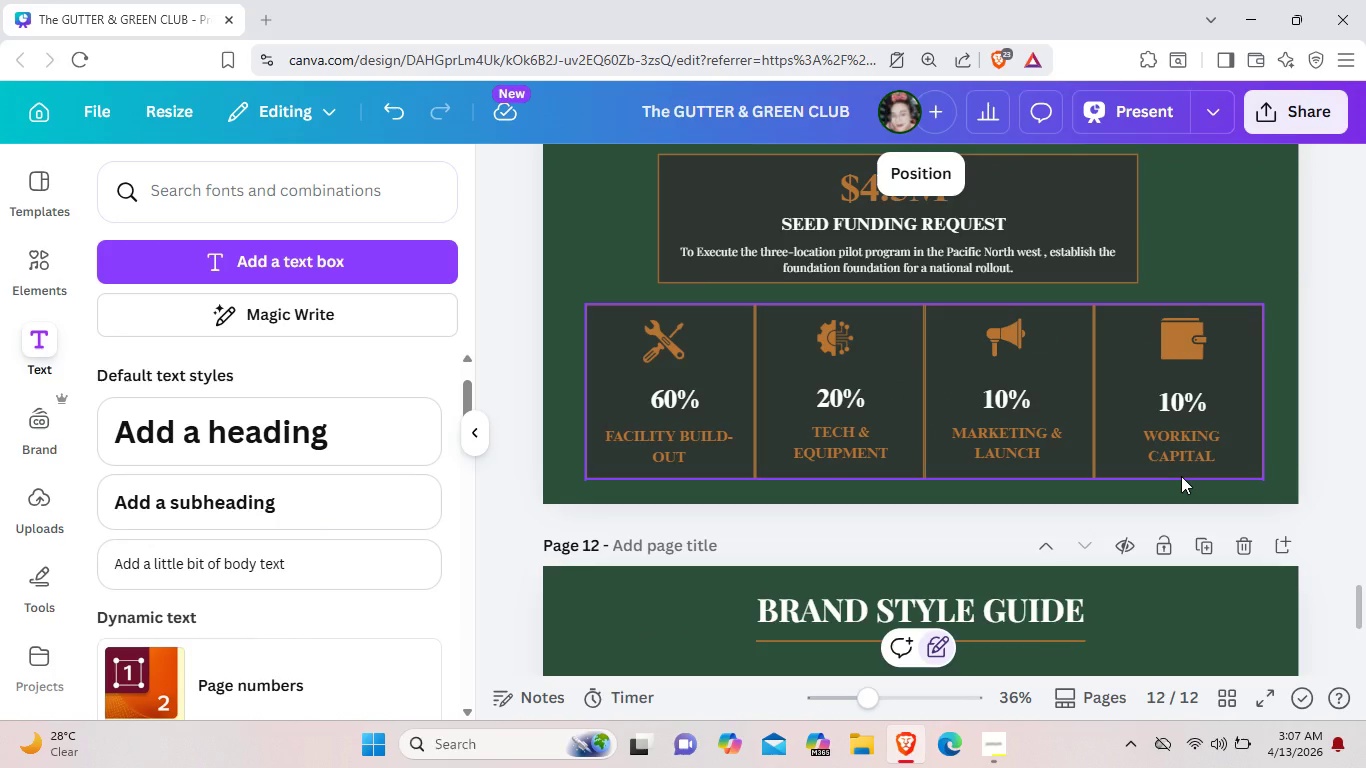 
wait(9.84)
 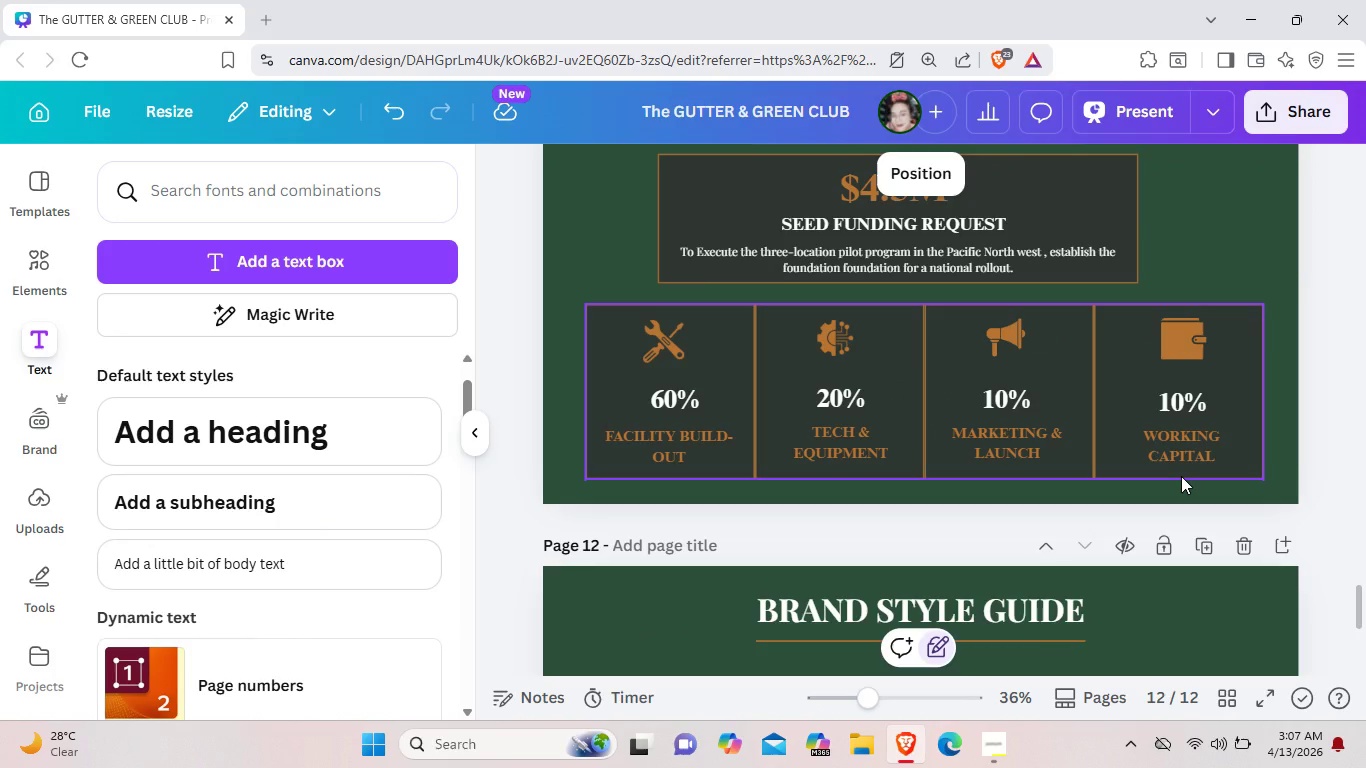 
scroll: coordinate [1176, 474], scroll_direction: up, amount: 13.0
 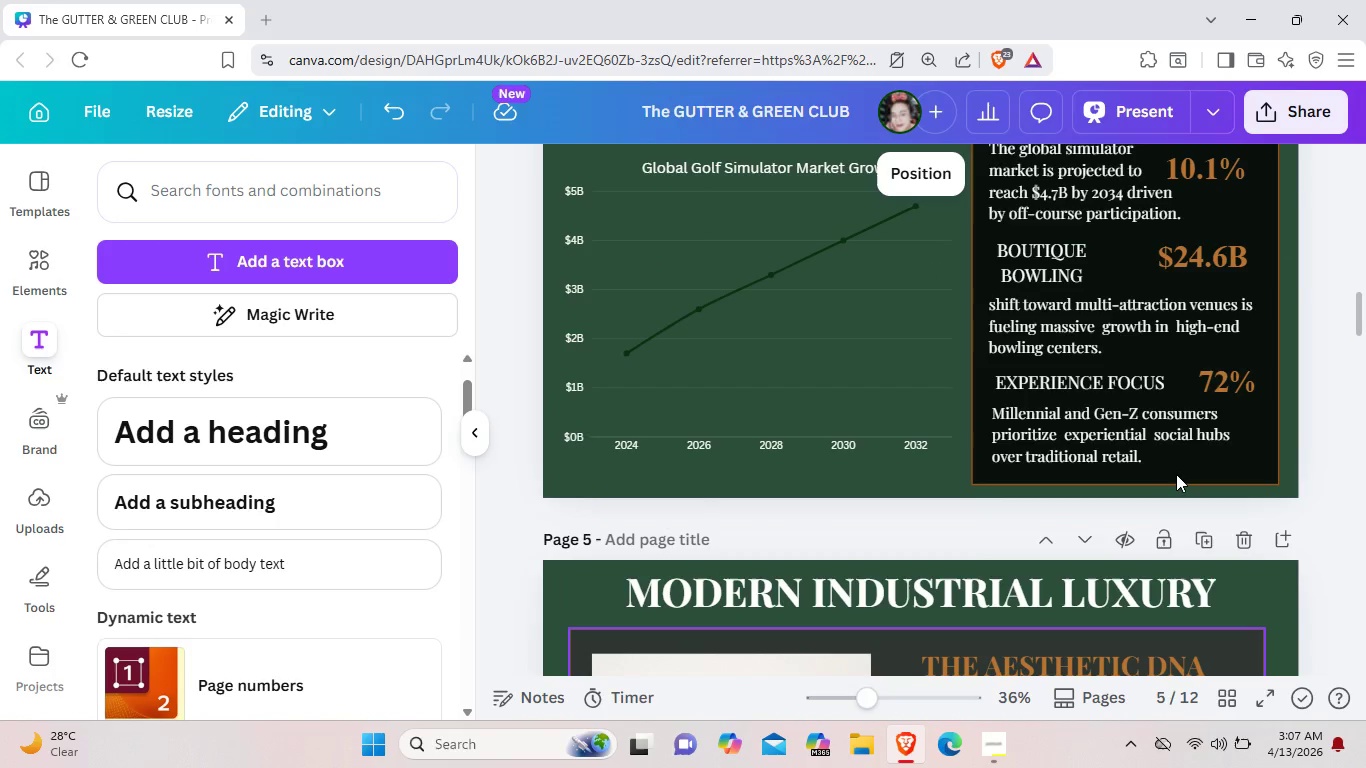 
left_click([697, 275])
 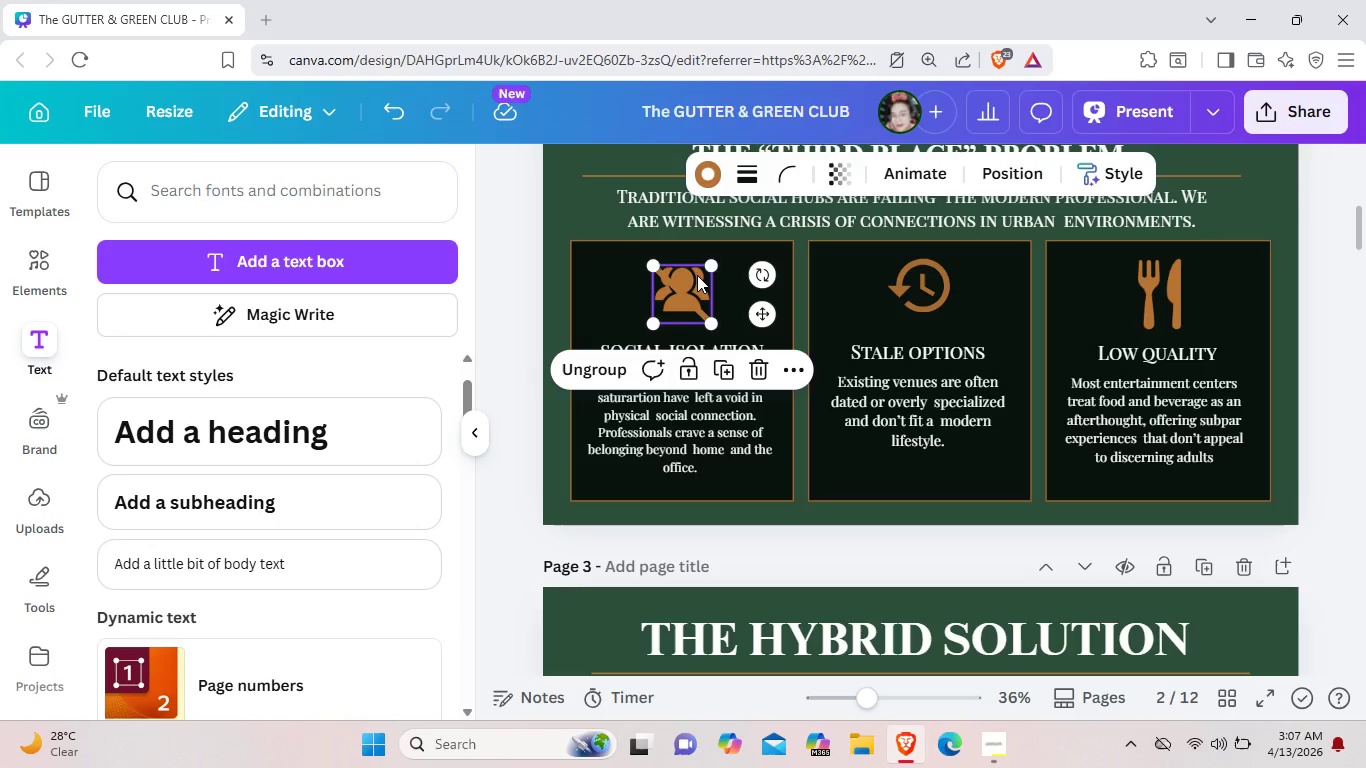 
key(Control+C)
 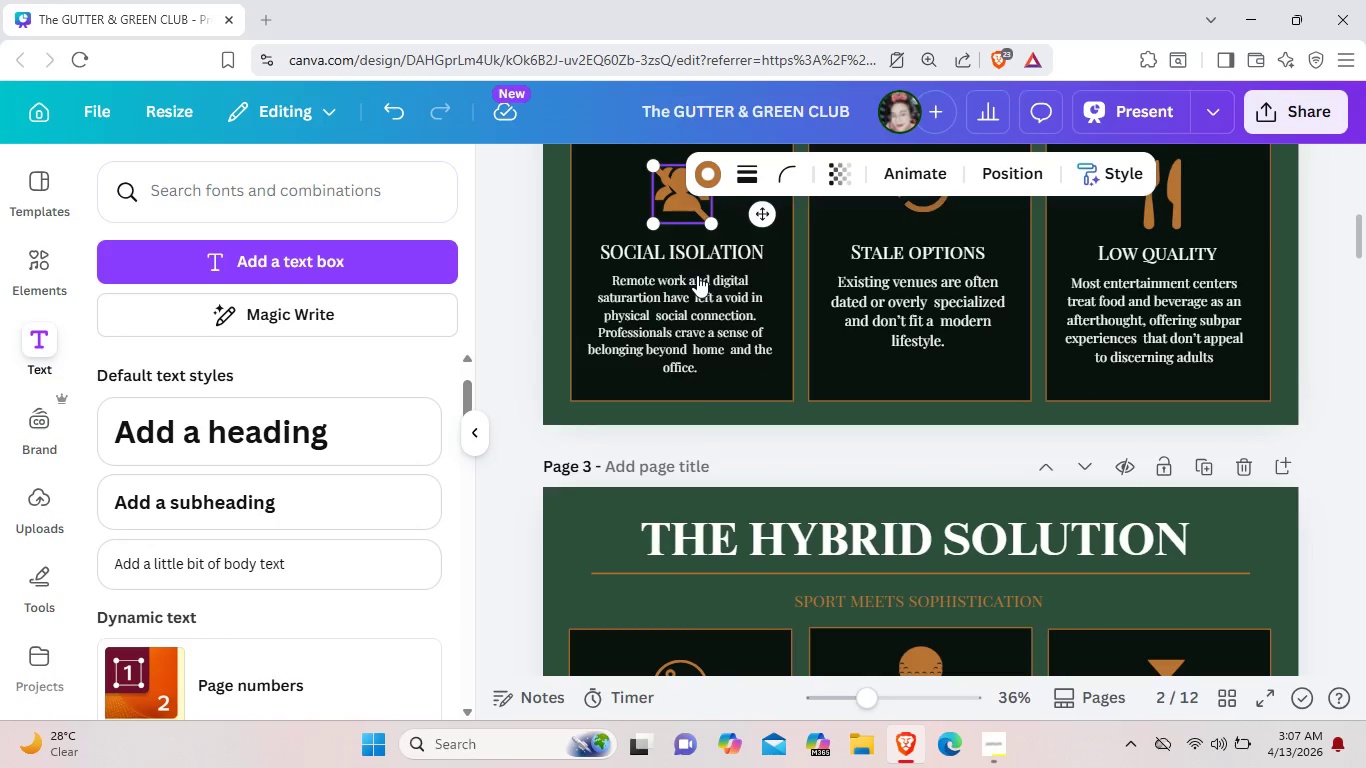 
scroll: coordinate [1354, 409], scroll_direction: down, amount: 20.0
 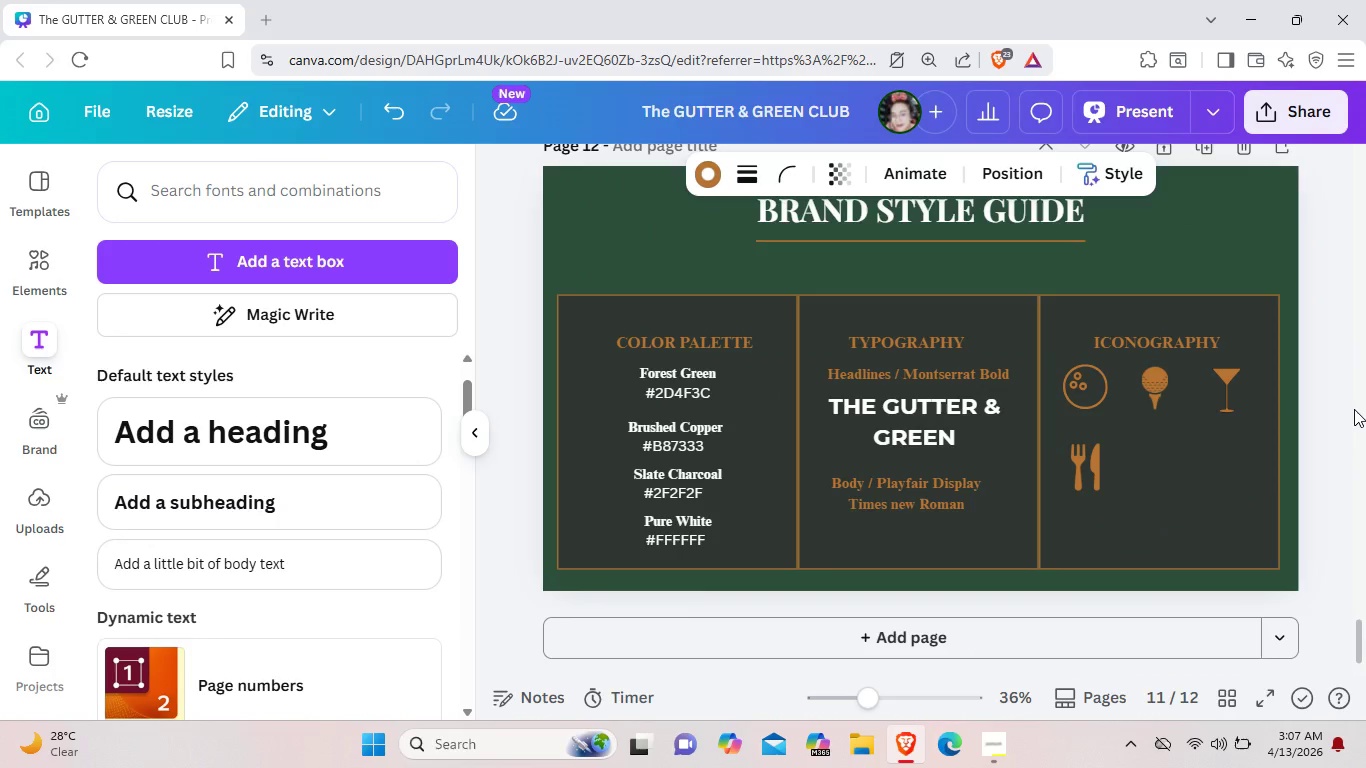 
key(Control+ControlLeft)
 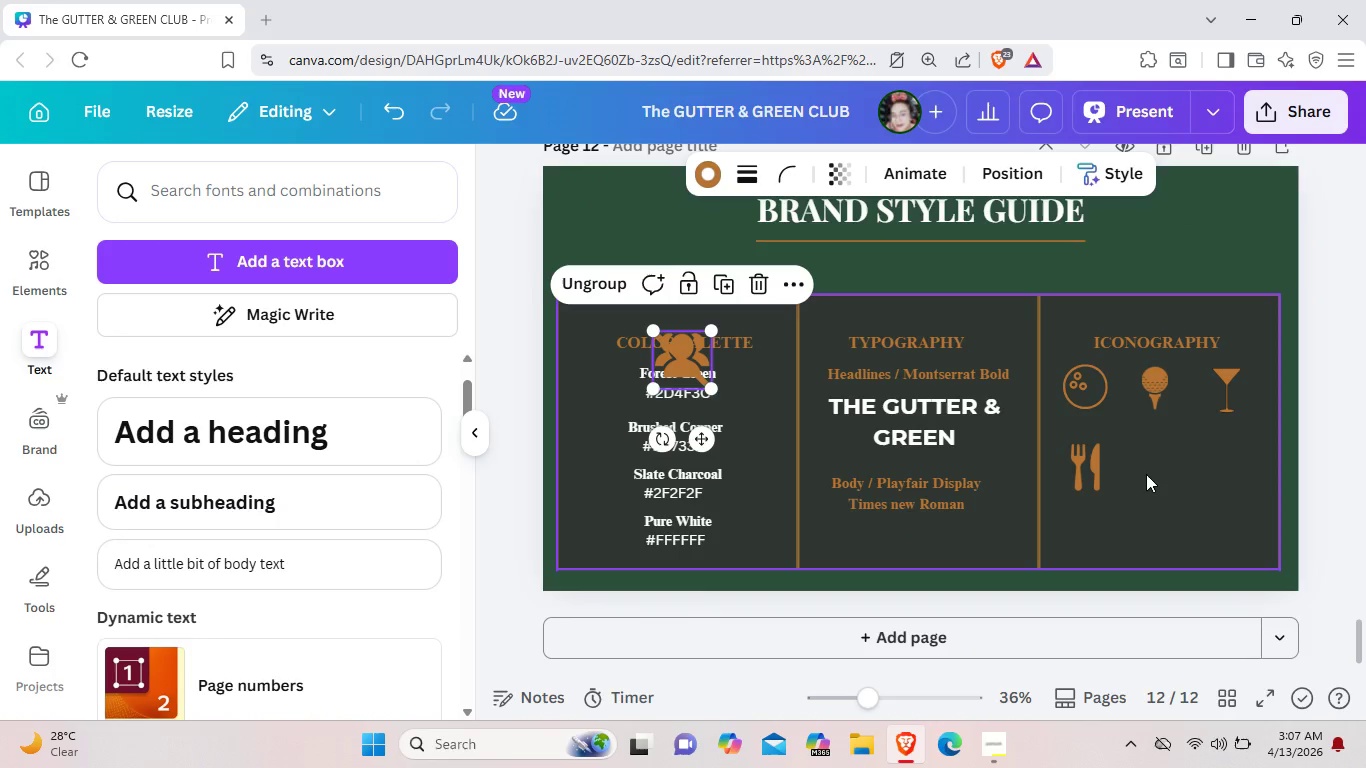 
key(Control+V)
 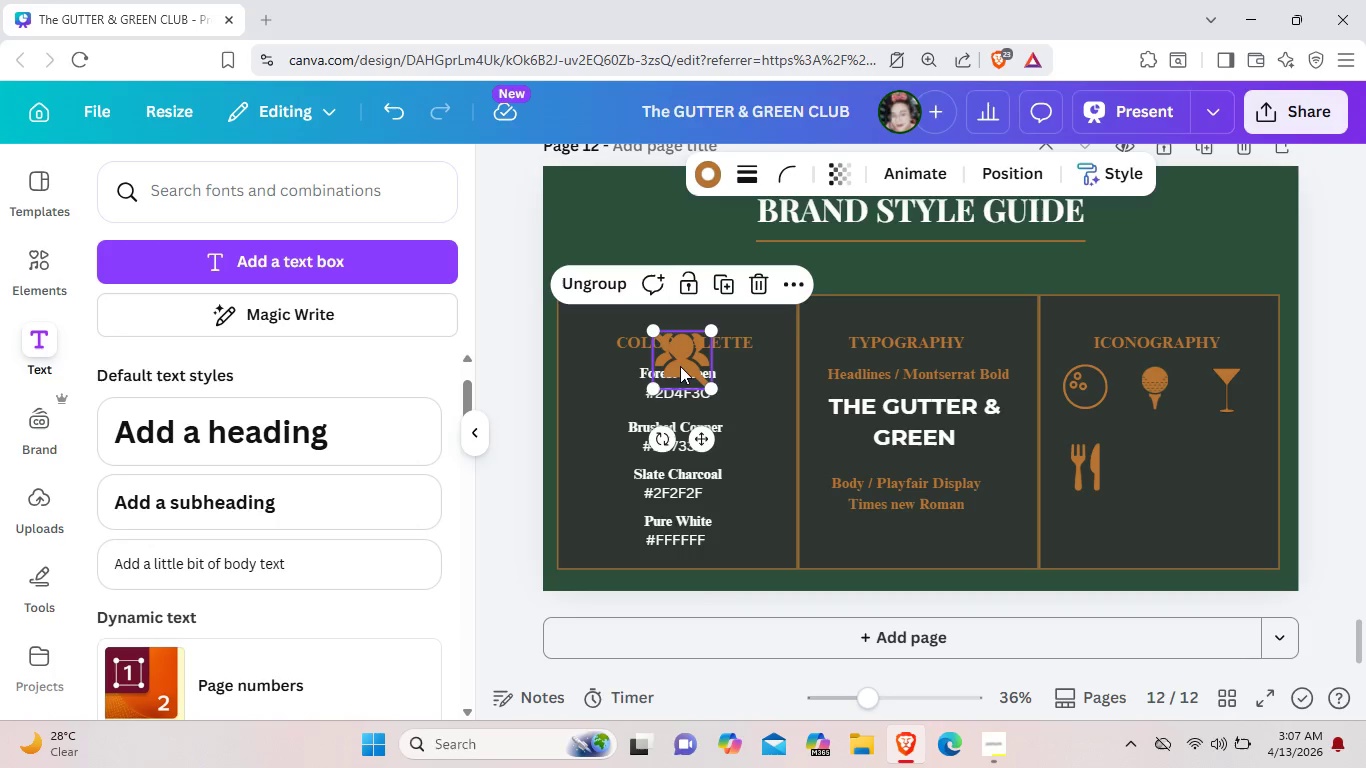 
left_click_drag(start_coordinate=[679, 364], to_coordinate=[1158, 474])
 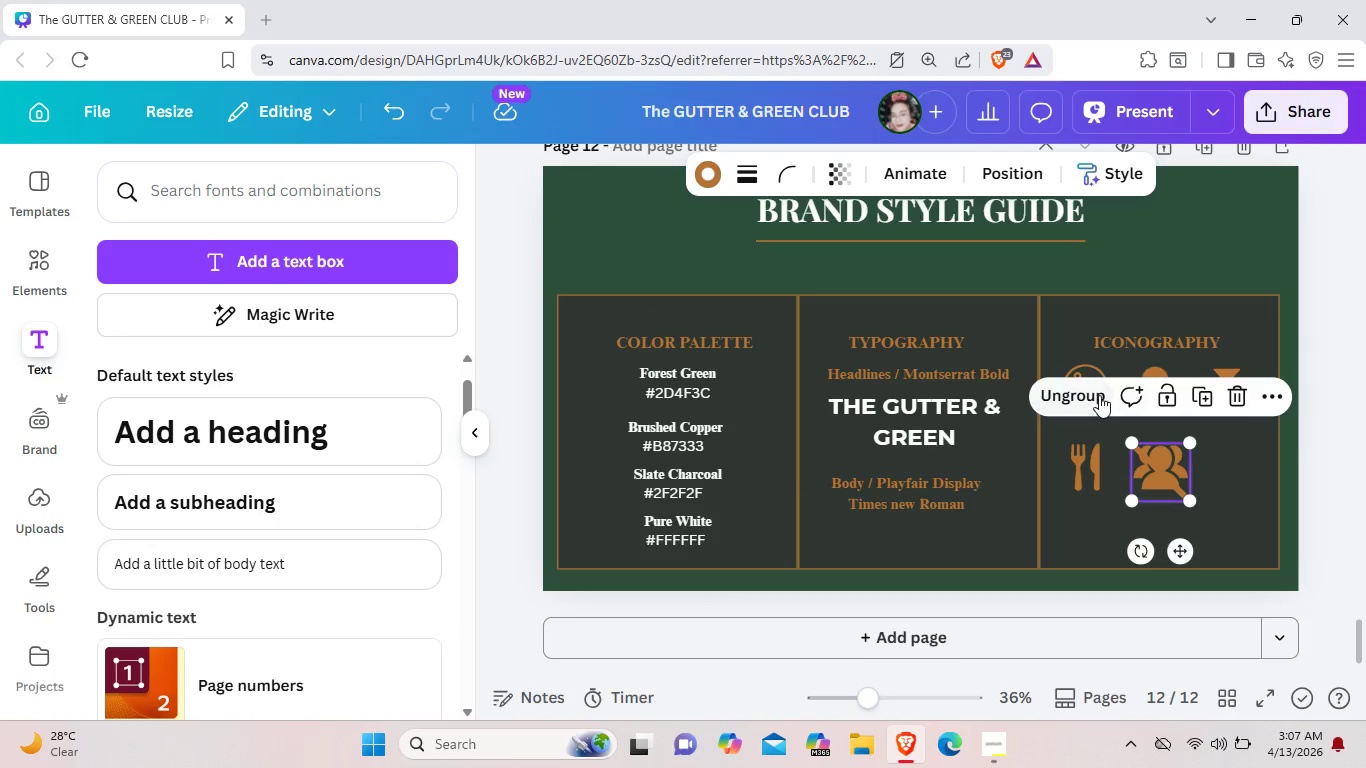 
left_click([1095, 395])
 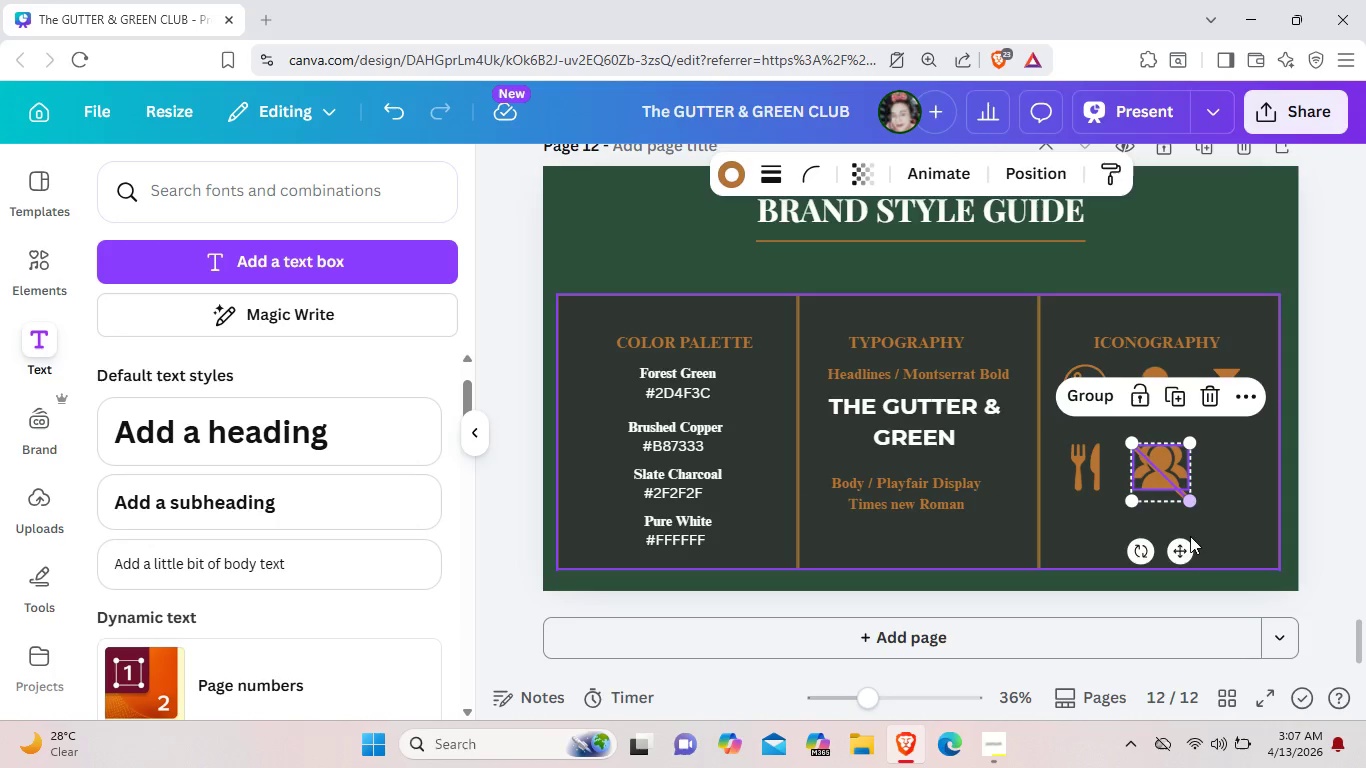 
left_click_drag(start_coordinate=[1184, 554], to_coordinate=[1191, 555])
 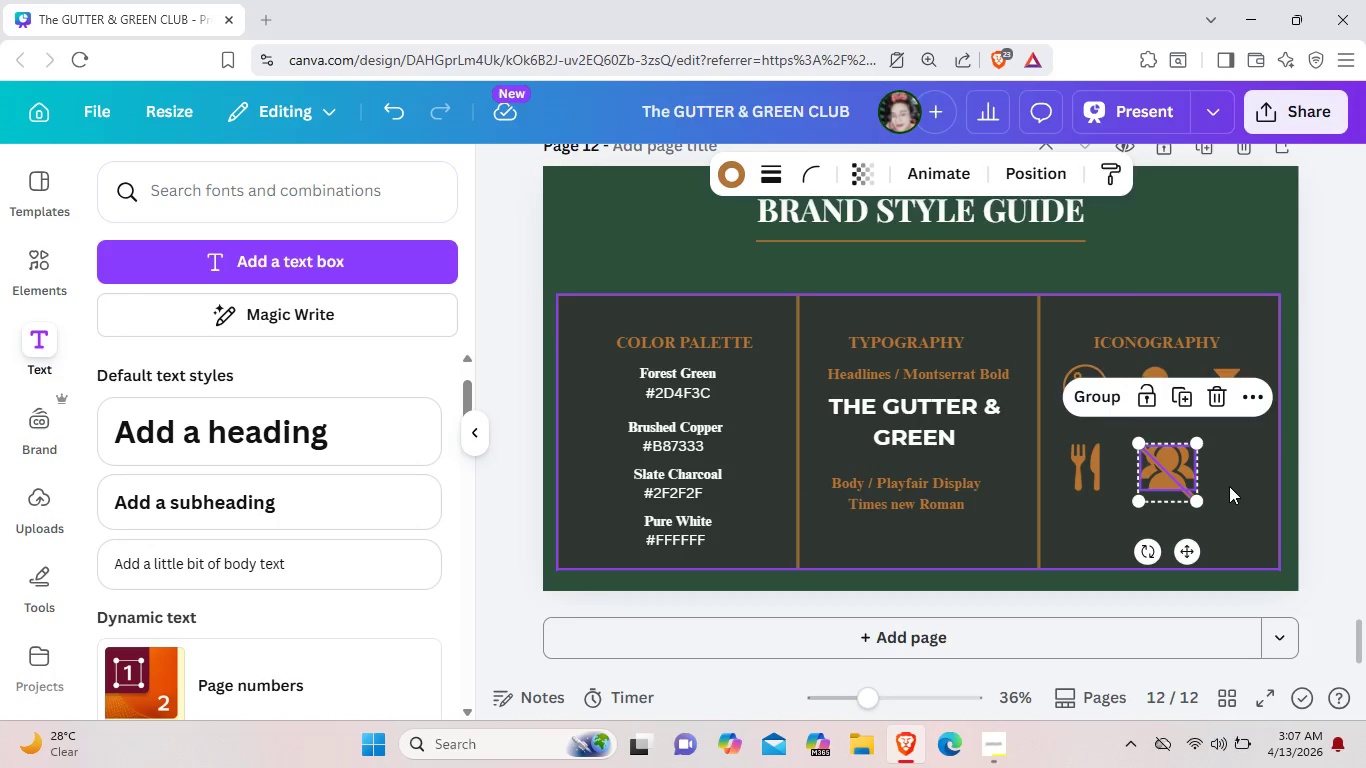 
left_click([1229, 486])
 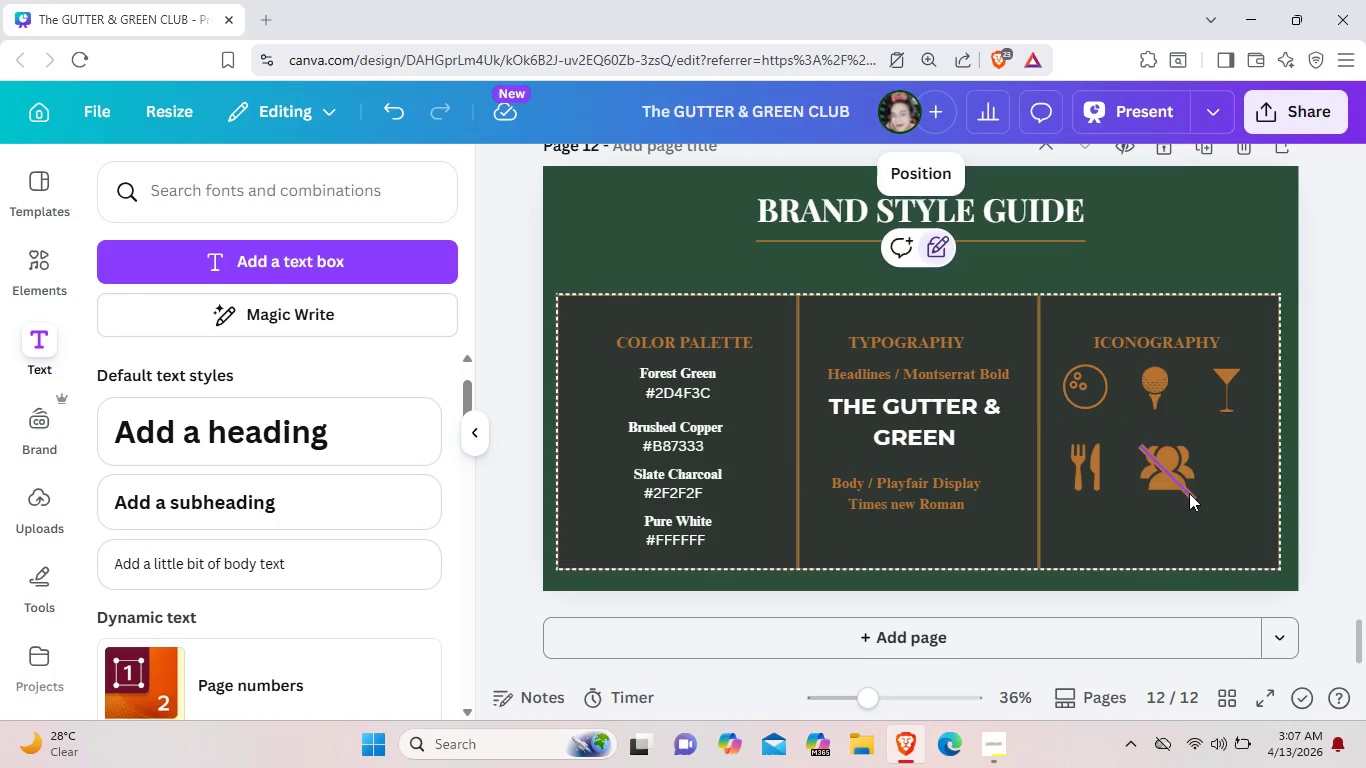 
left_click_drag(start_coordinate=[1189, 493], to_coordinate=[1163, 529])
 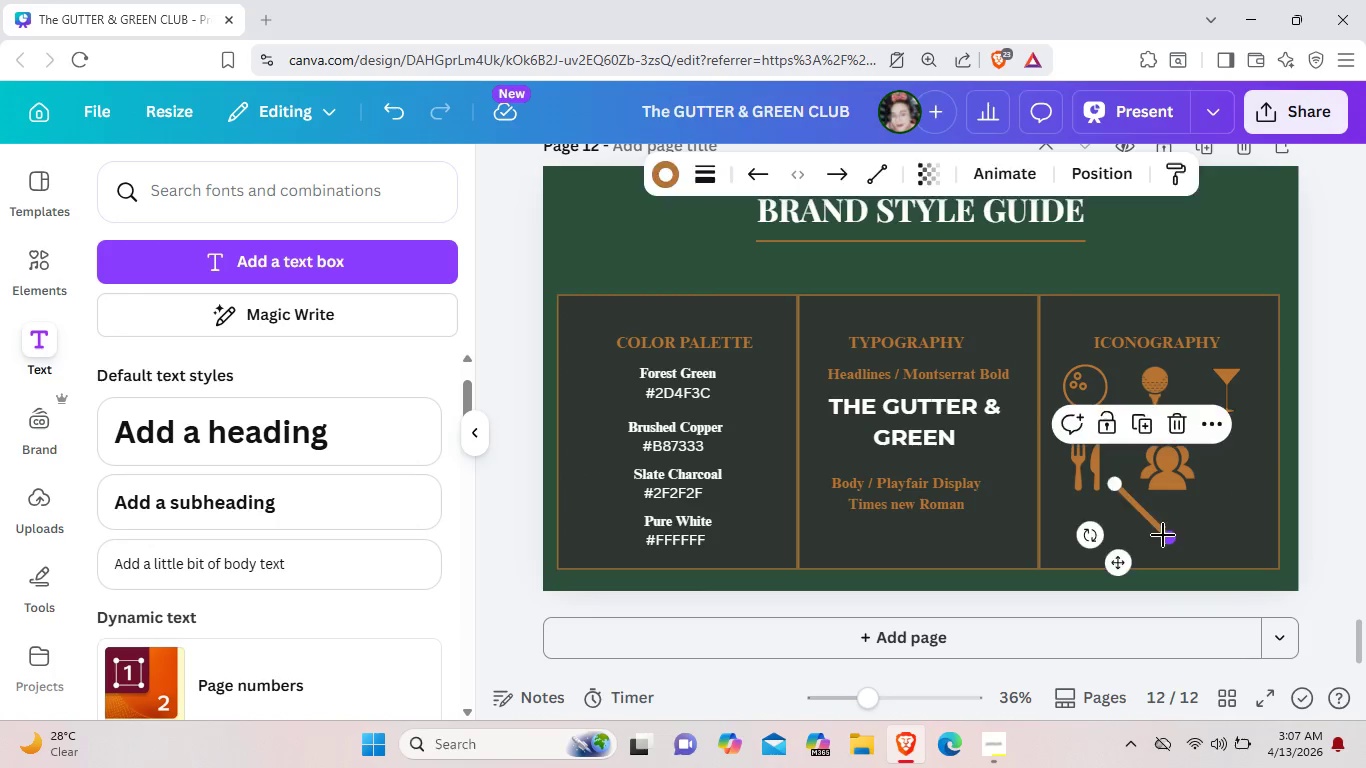 
key(Backspace)
 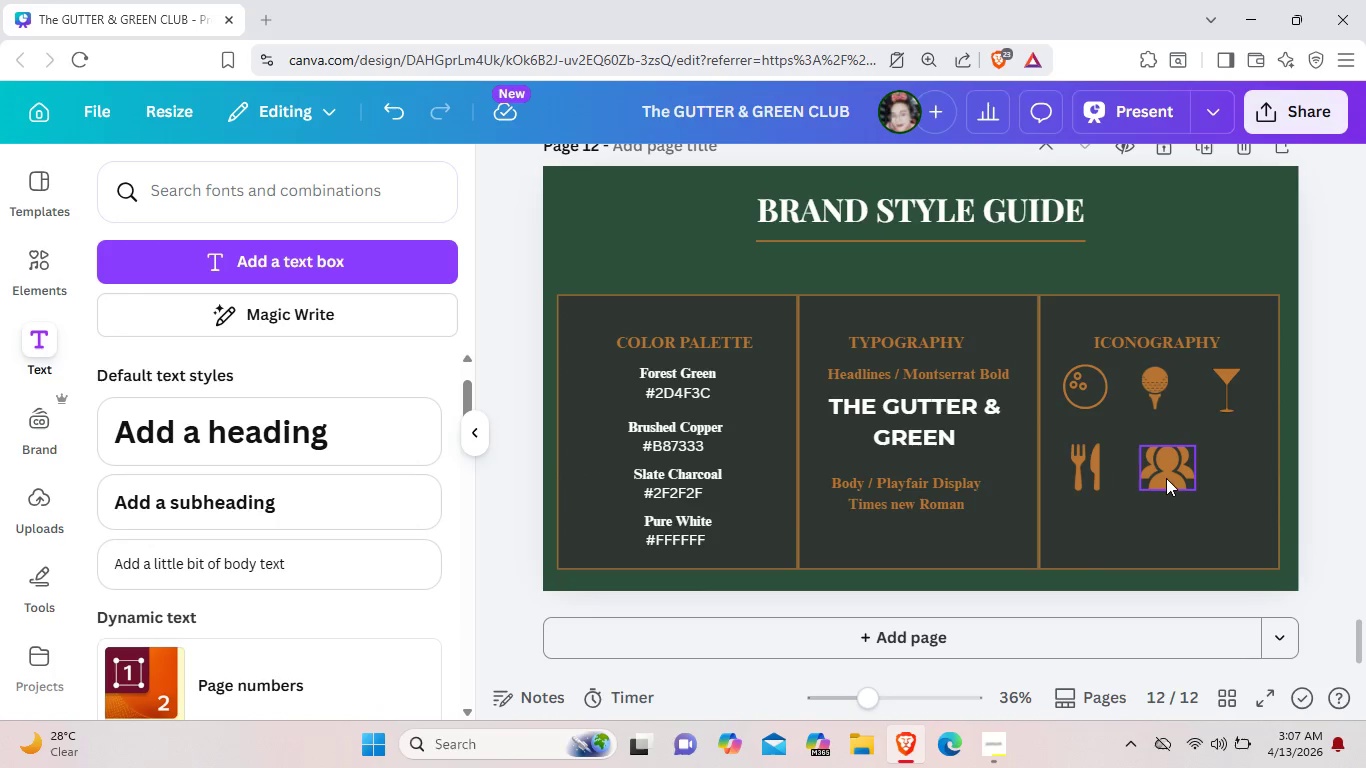 
left_click([1166, 472])
 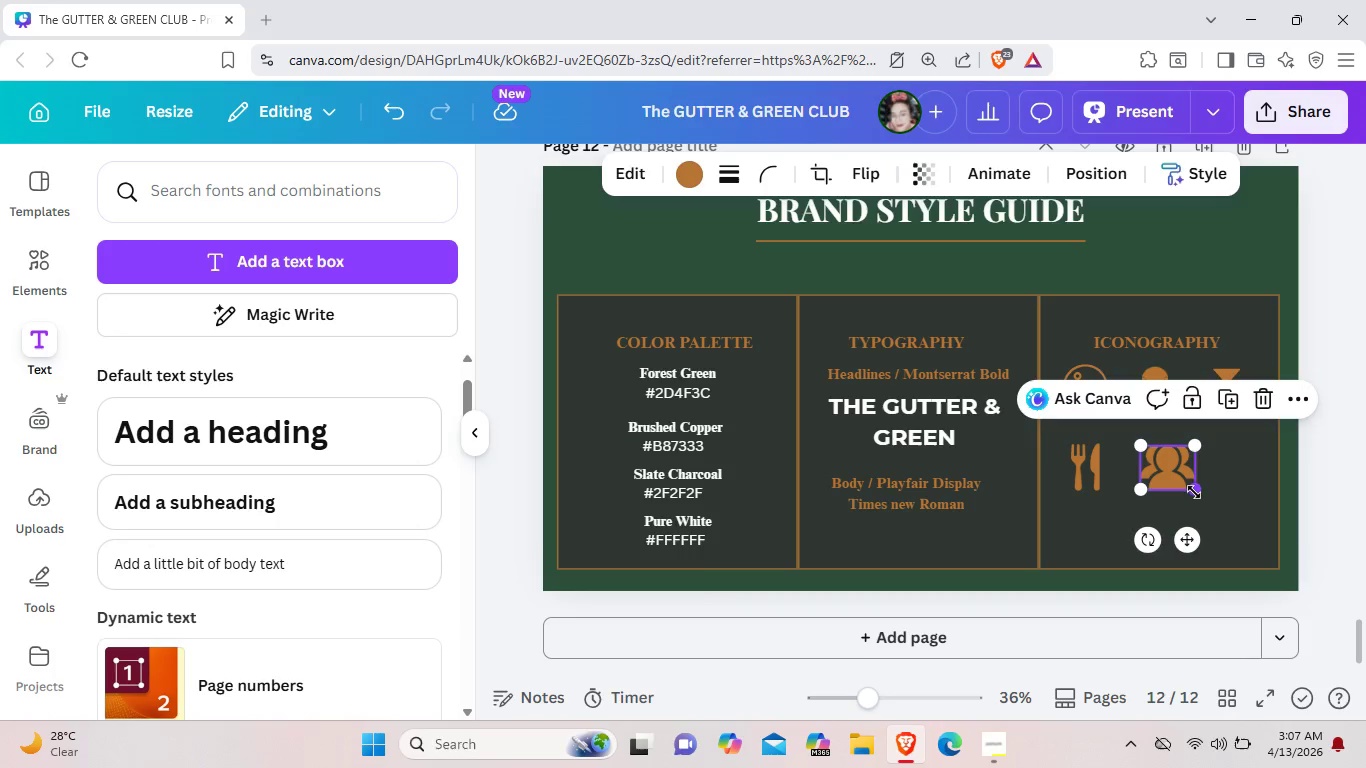 
left_click_drag(start_coordinate=[1194, 492], to_coordinate=[1188, 489])
 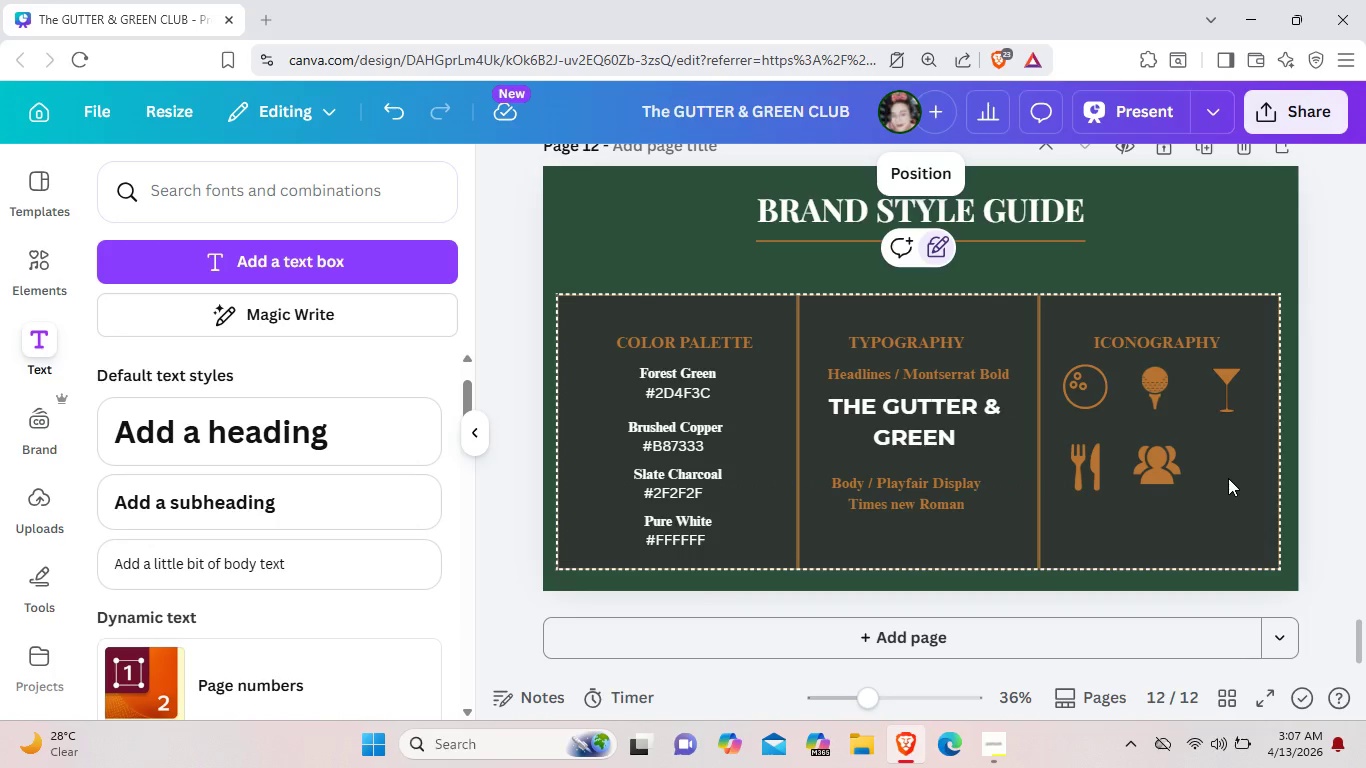 
wait(8.55)
 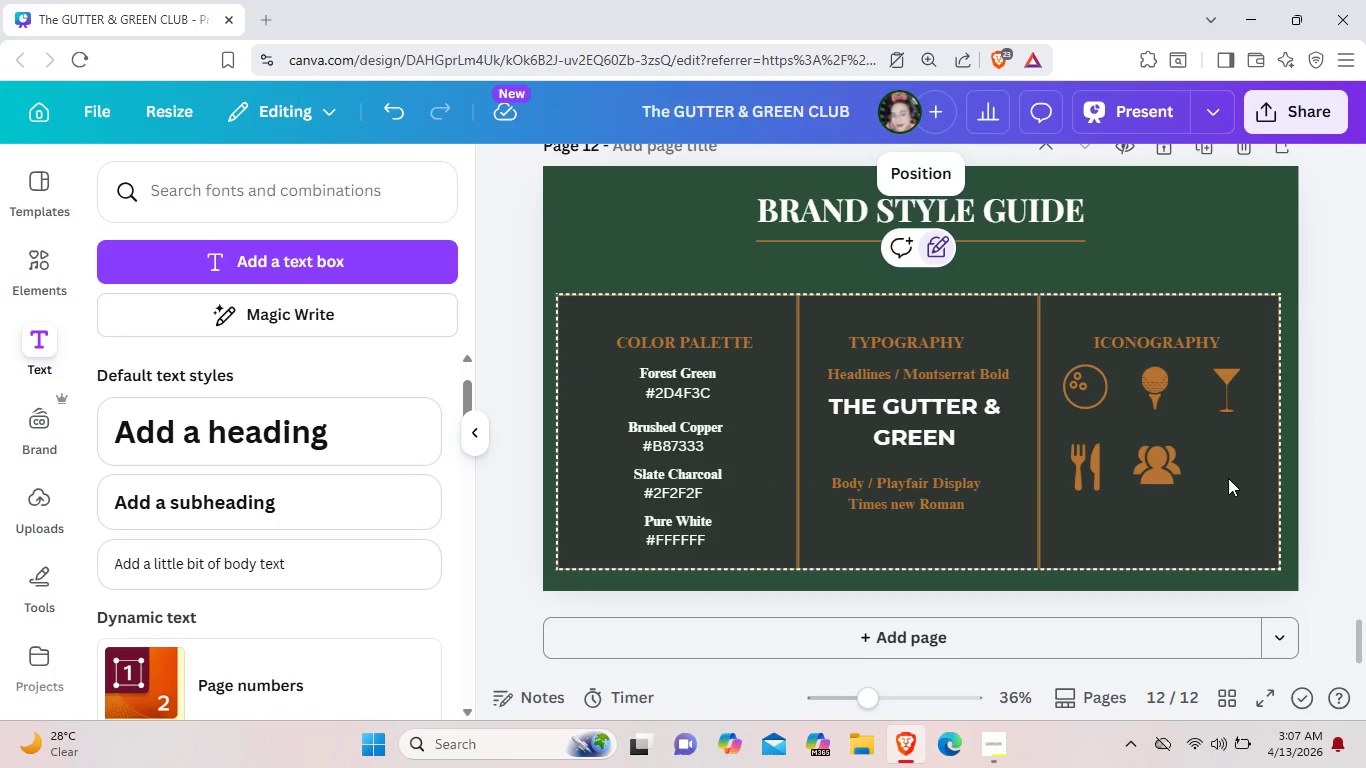 
scroll: coordinate [1192, 488], scroll_direction: up, amount: 2.0
 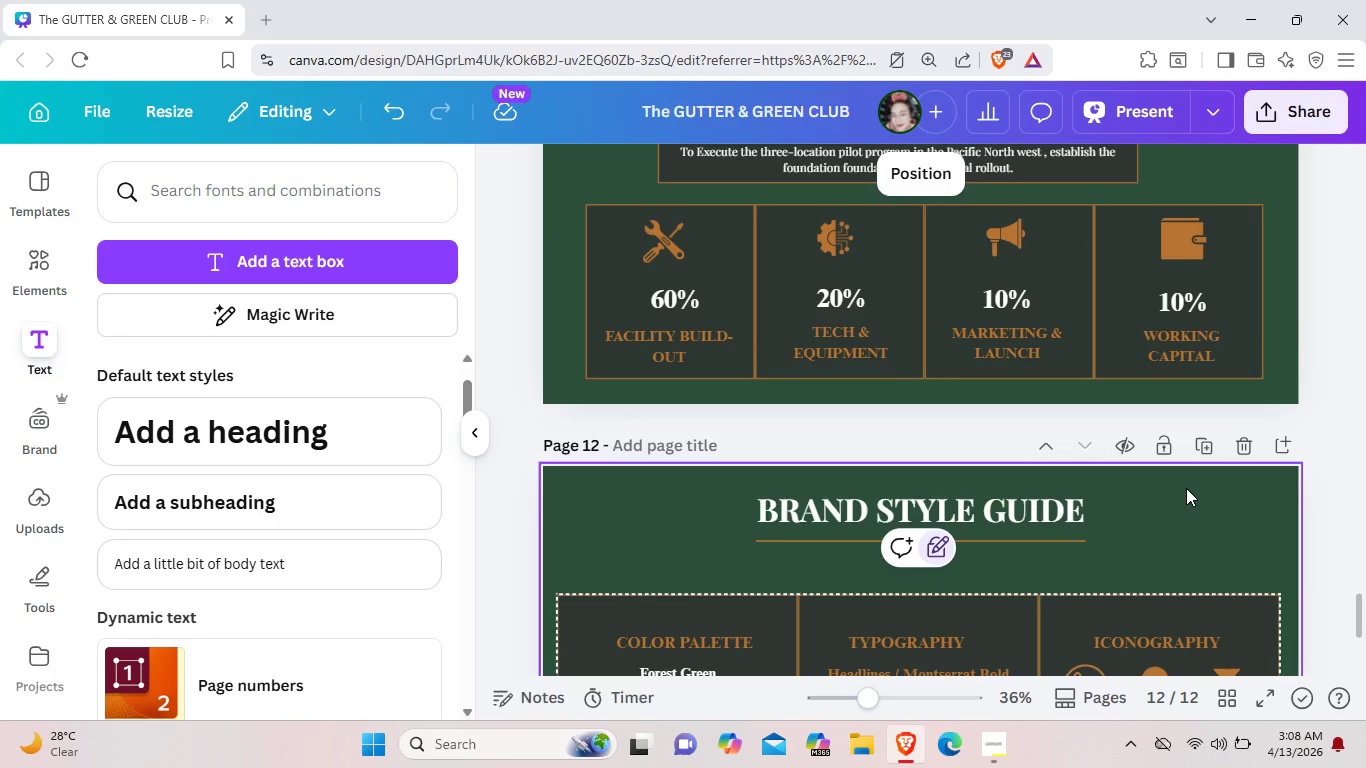 
wait(9.12)
 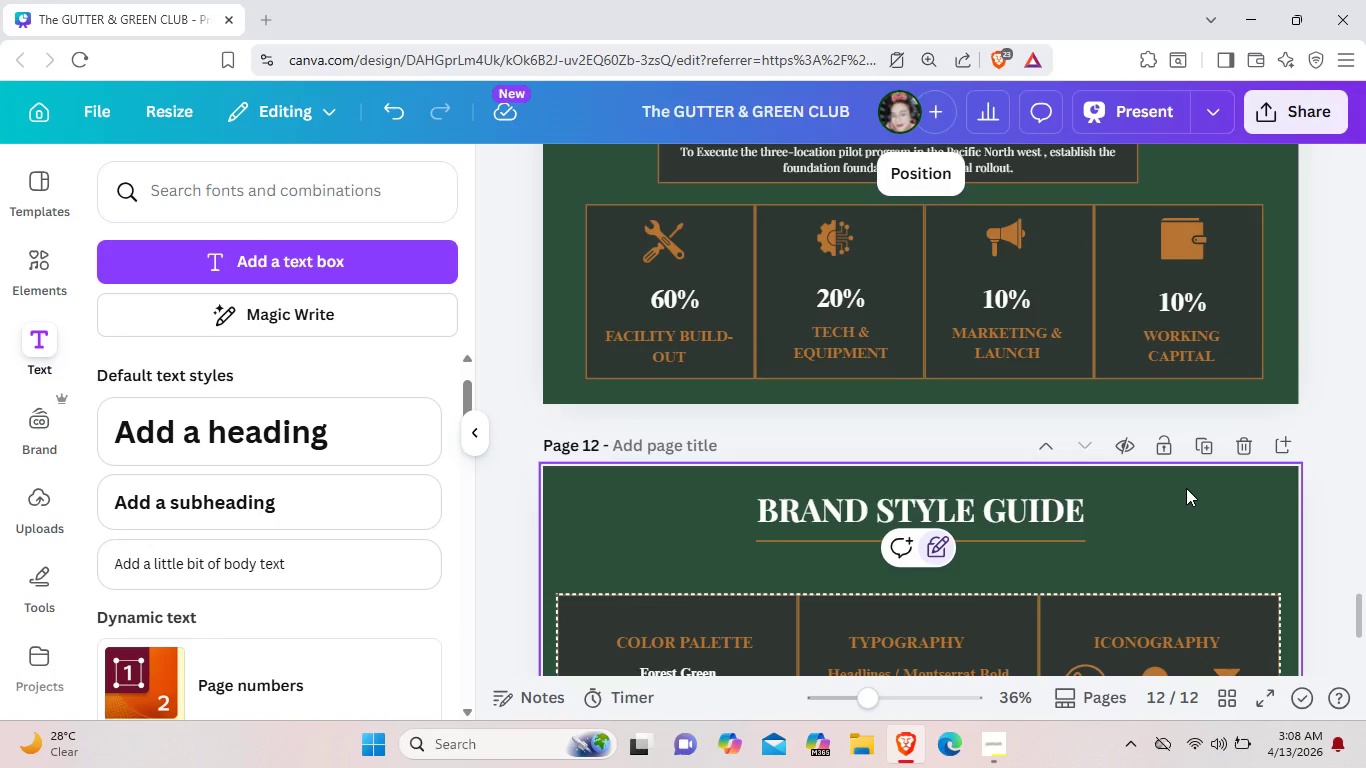 
scroll: coordinate [1185, 488], scroll_direction: up, amount: 8.0
 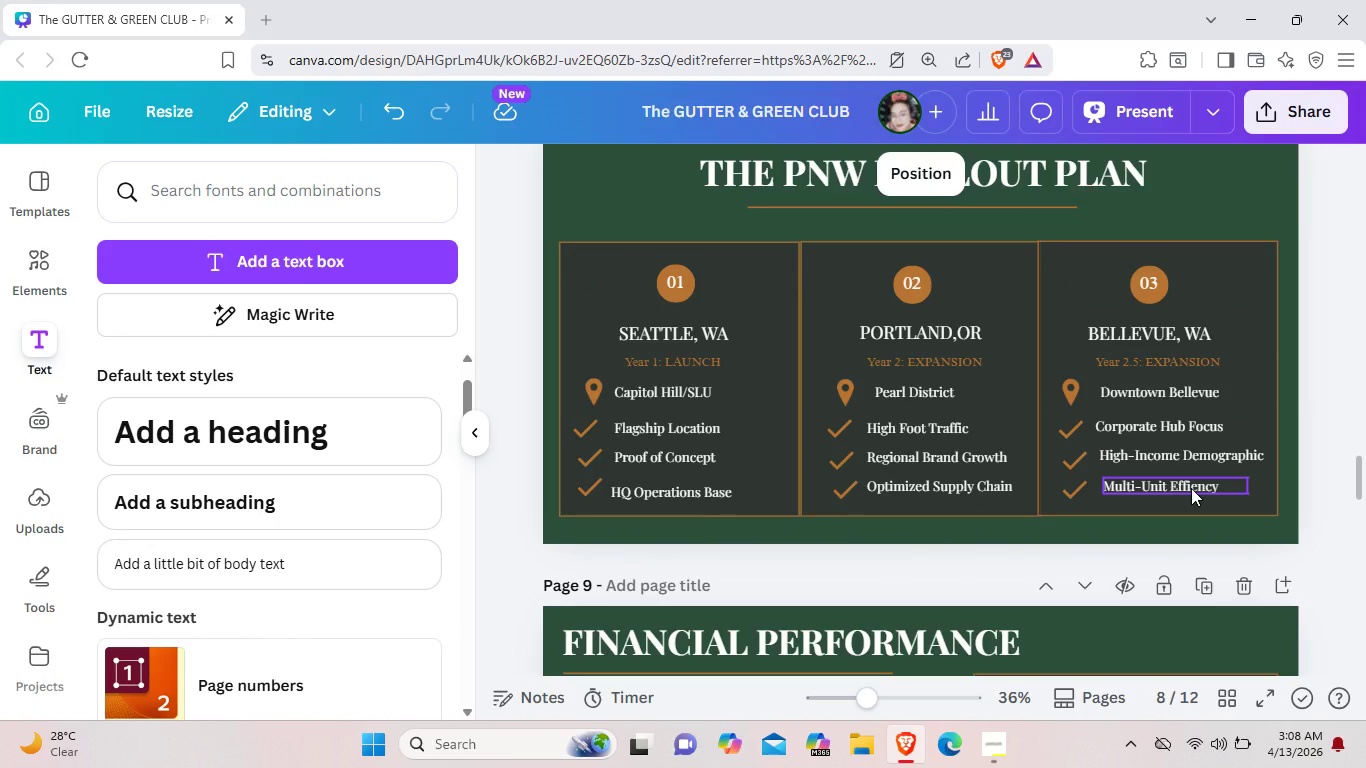 
wait(10.67)
 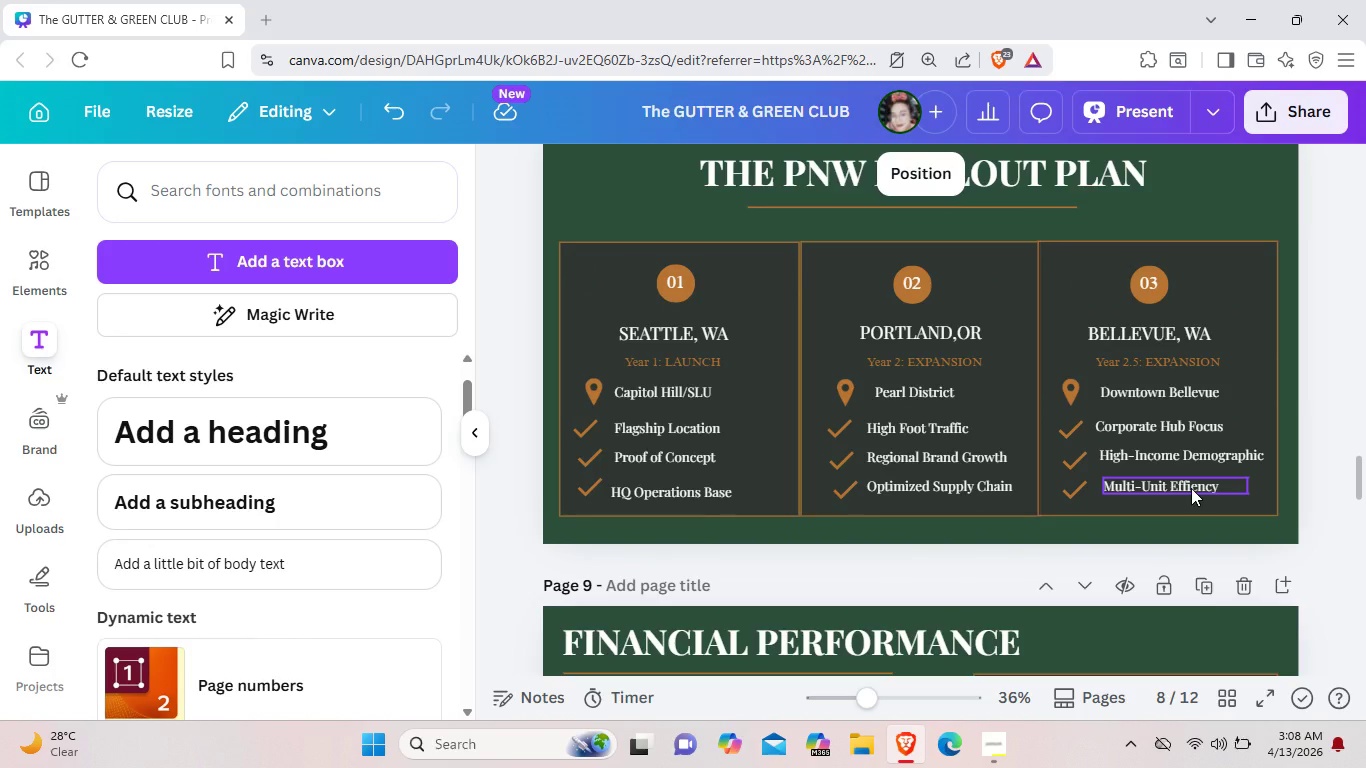 
scroll: coordinate [1293, 370], scroll_direction: down, amount: 10.0
 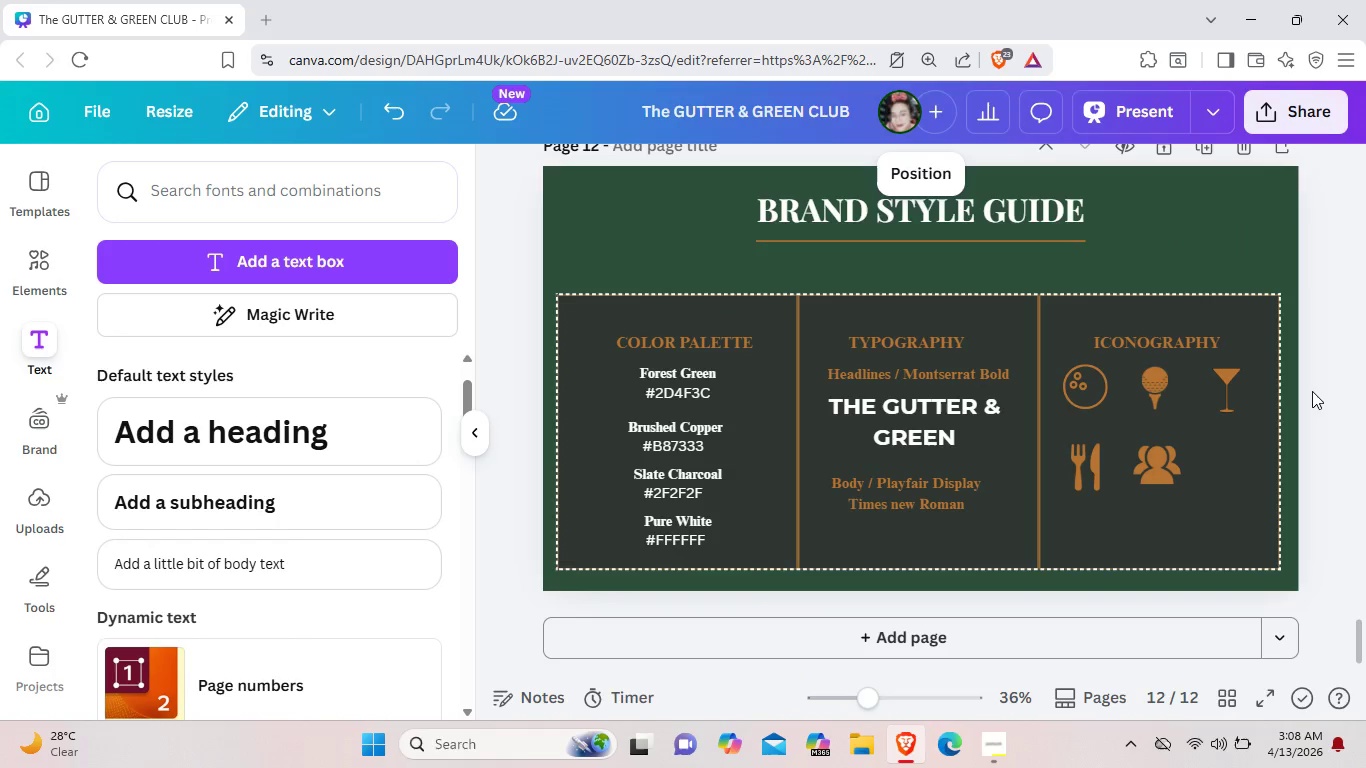 
wait(15.06)
 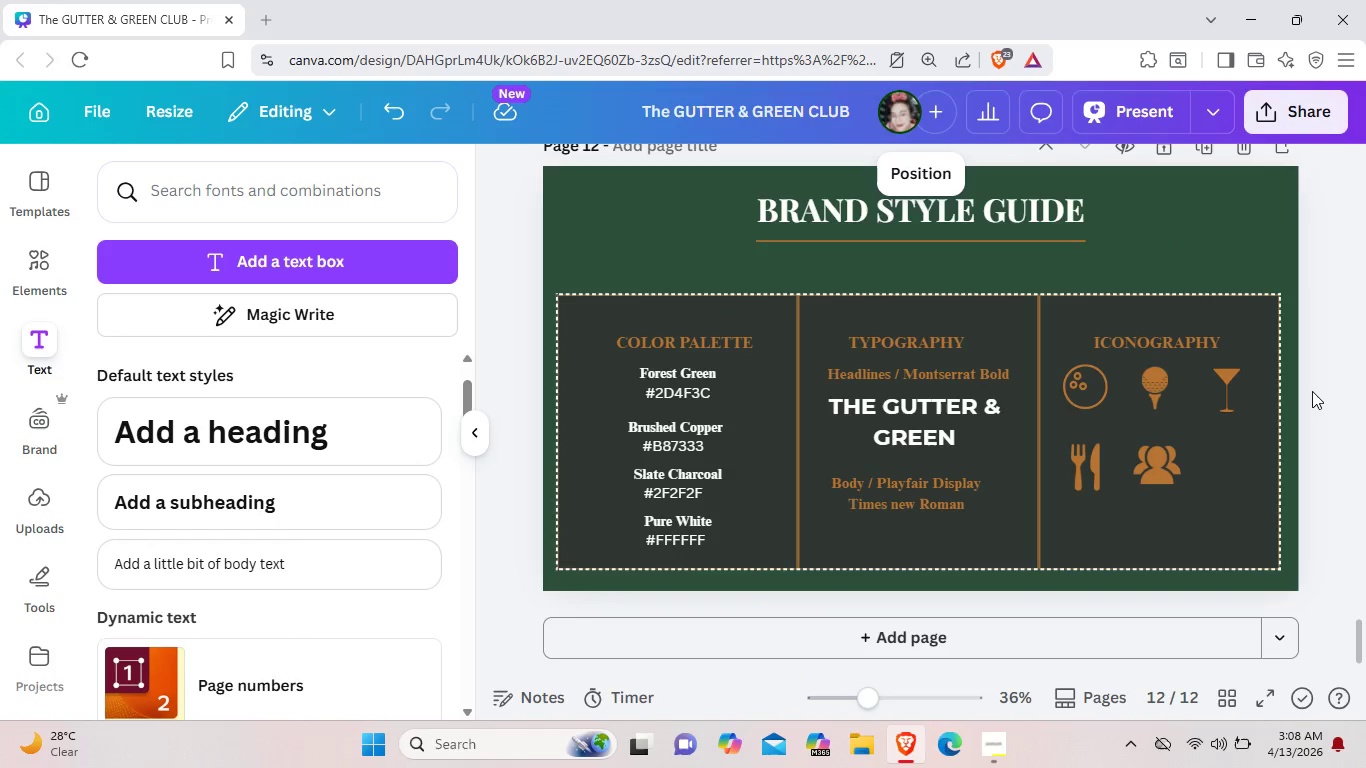 
scroll: coordinate [853, 497], scroll_direction: up, amount: 3.0
 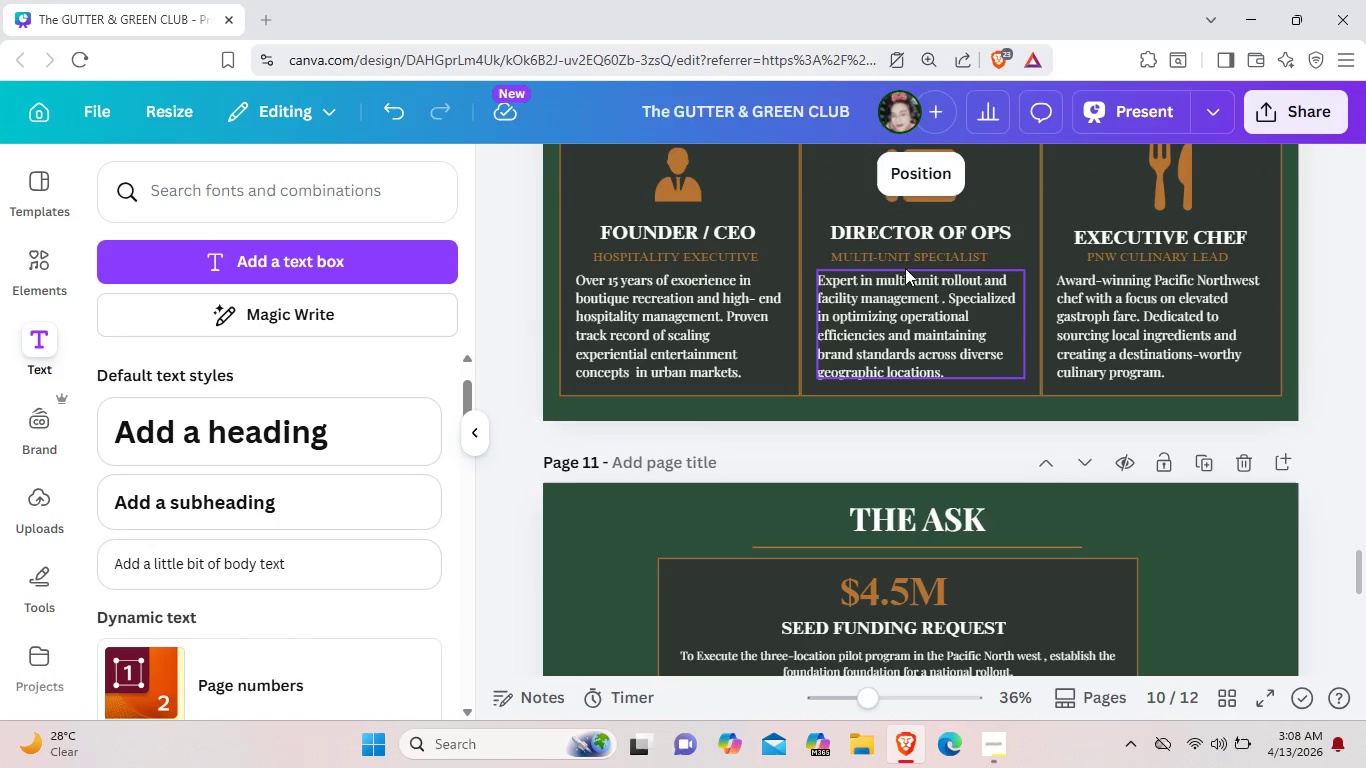 
left_click([899, 259])
 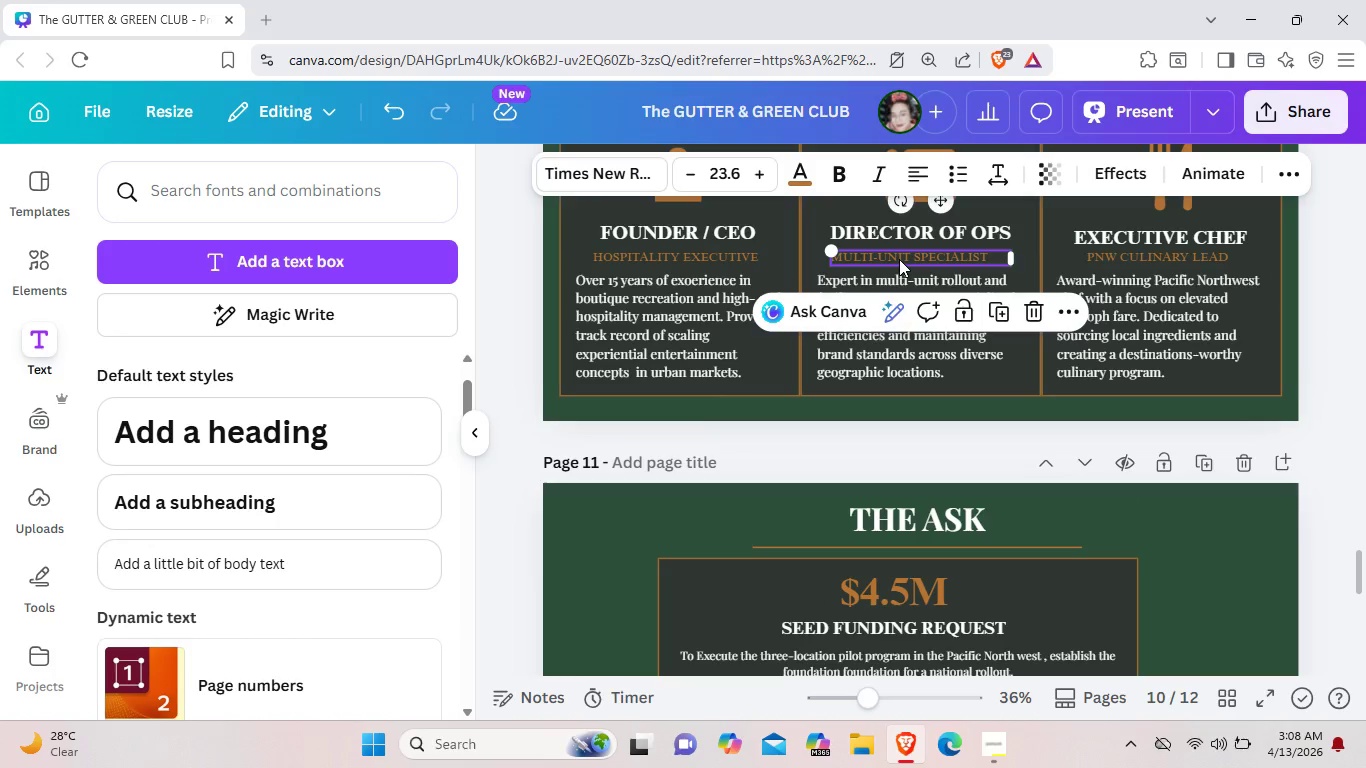 
key(Control+C)
 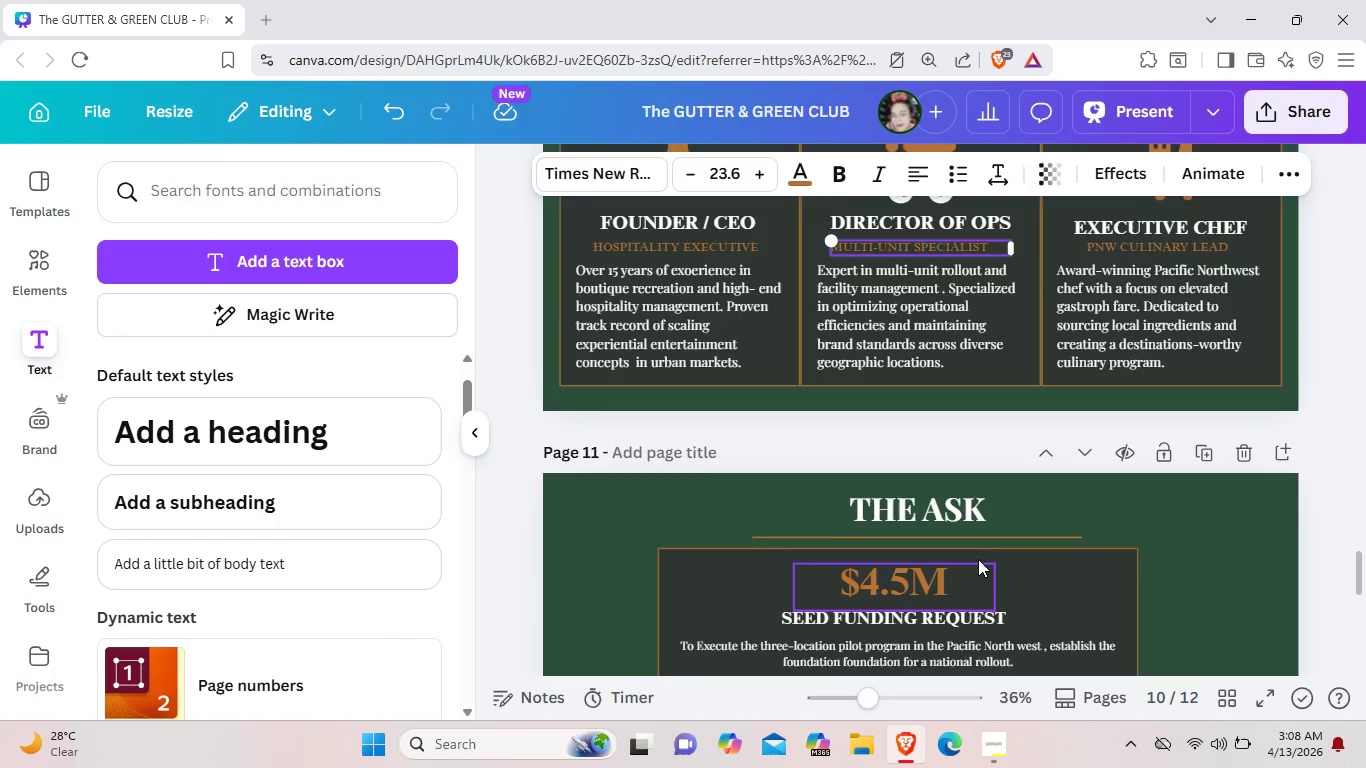 
scroll: coordinate [980, 566], scroll_direction: down, amount: 7.0
 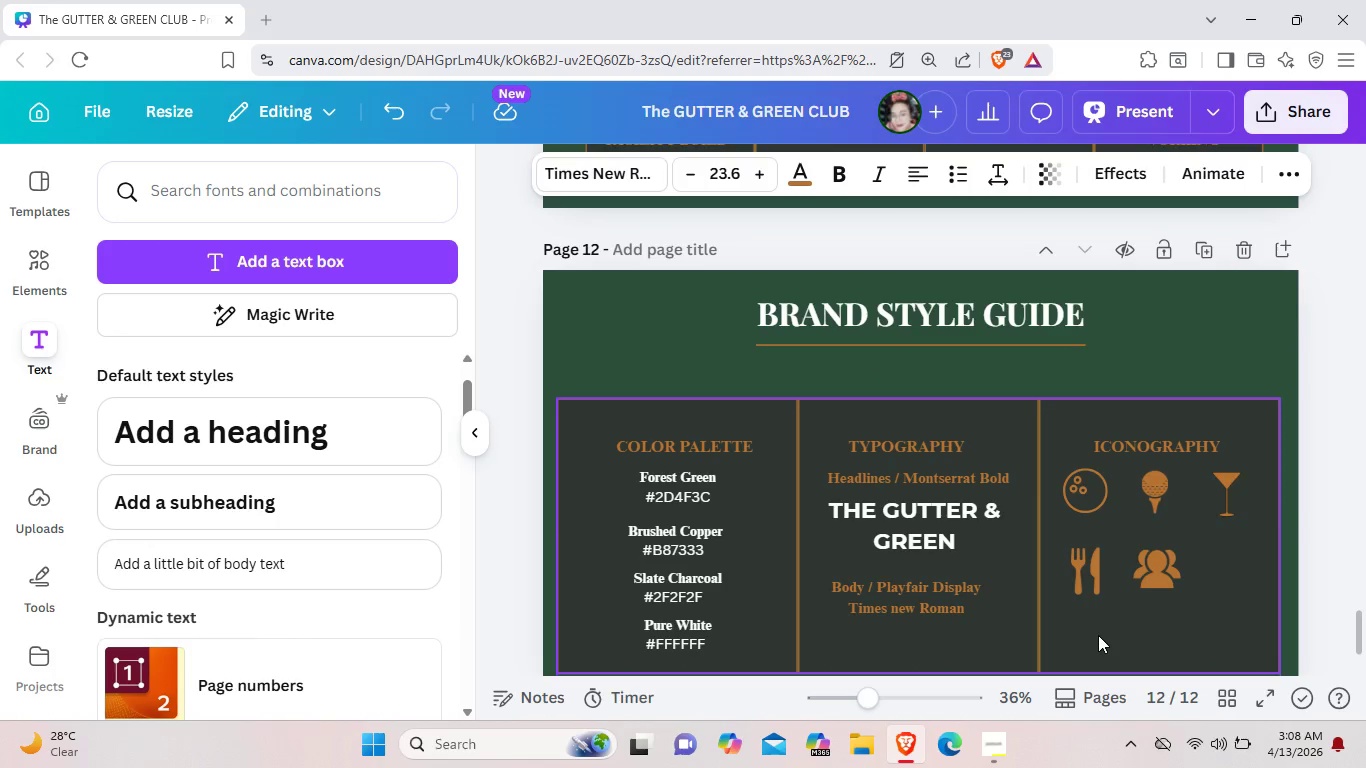 
key(Control+V)
 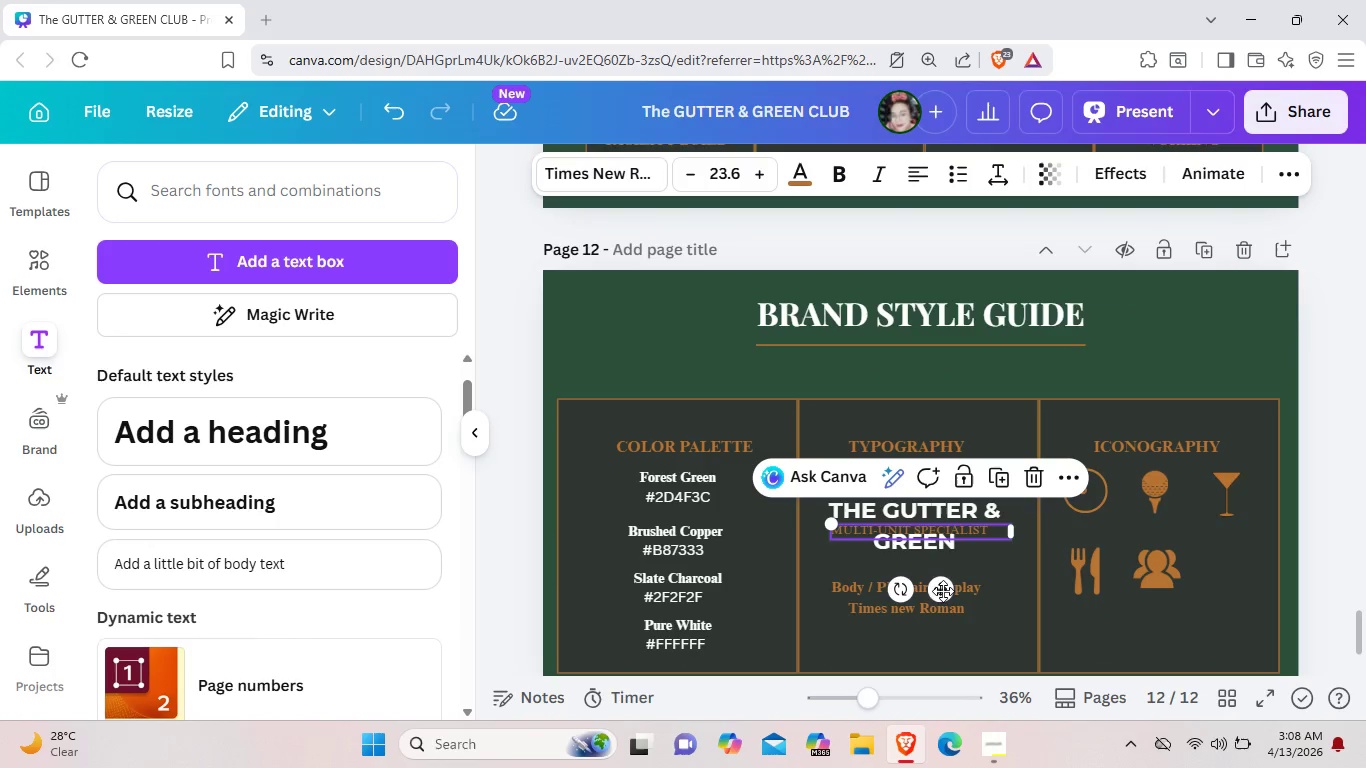 
left_click_drag(start_coordinate=[943, 592], to_coordinate=[1130, 588])
 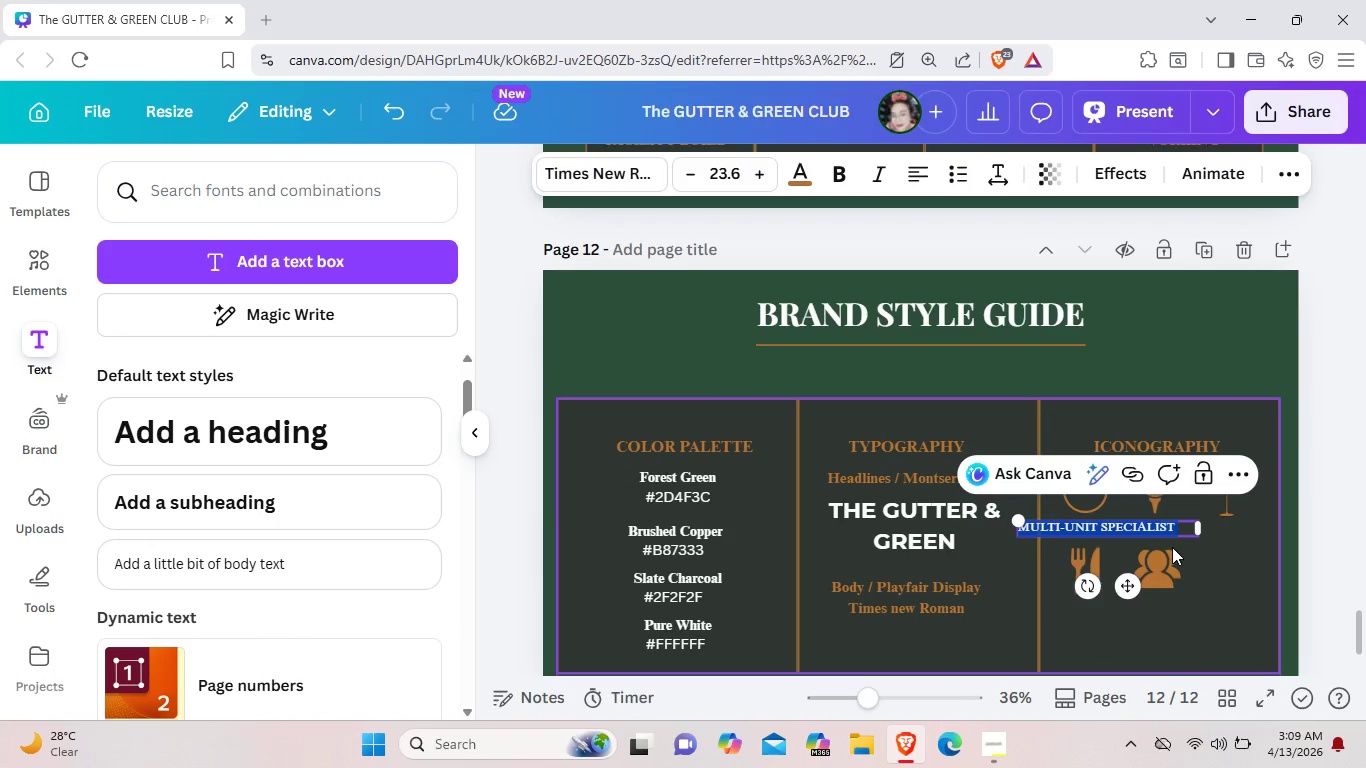 
key(Backspace)
type(BOWLING)
 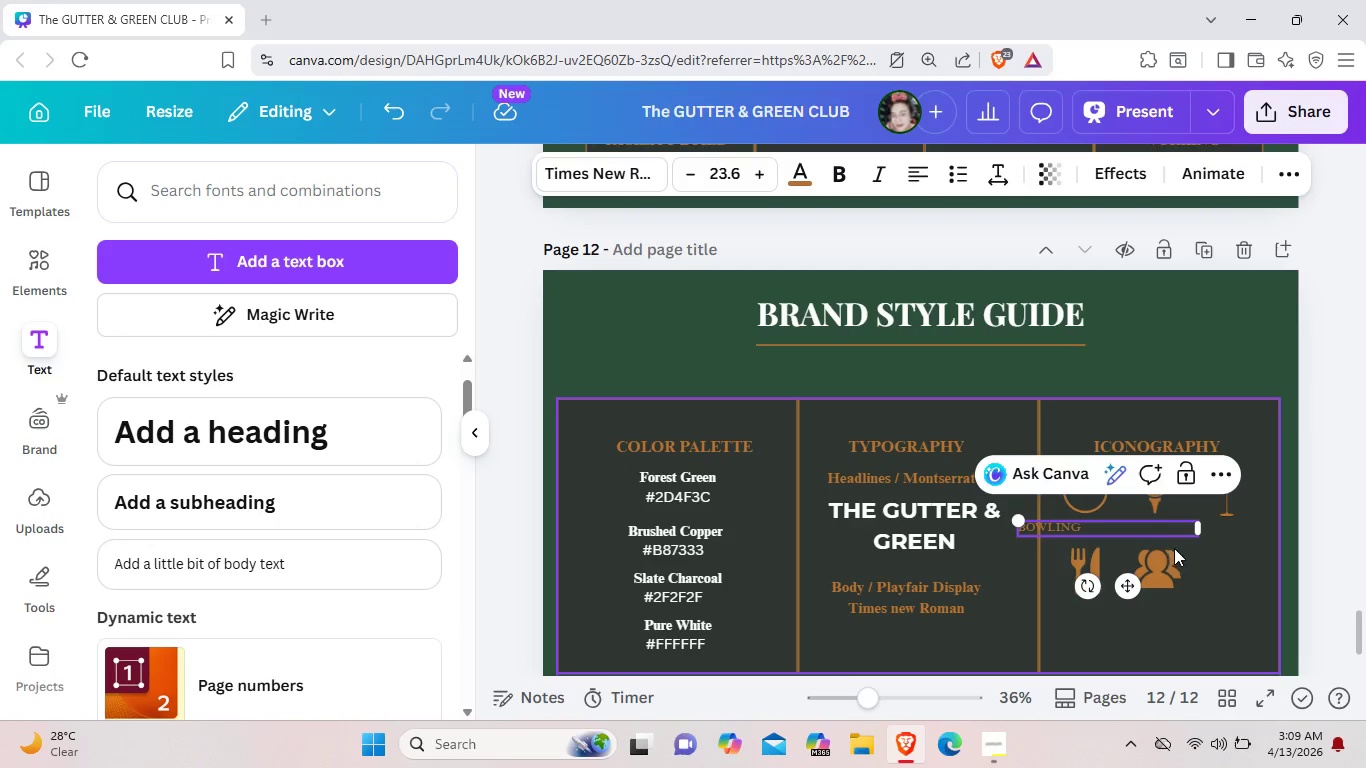 
left_click_drag(start_coordinate=[1108, 529], to_coordinate=[1017, 523])
 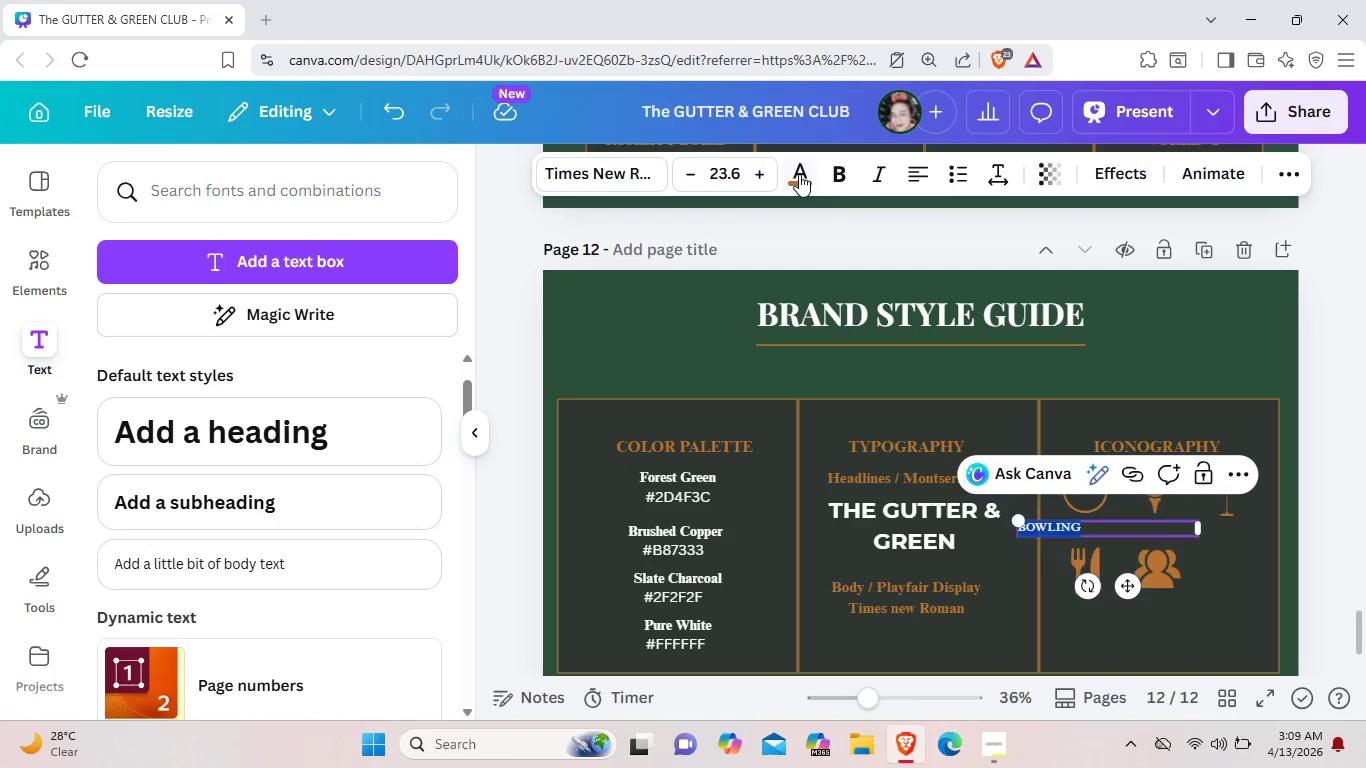 
left_click([799, 174])
 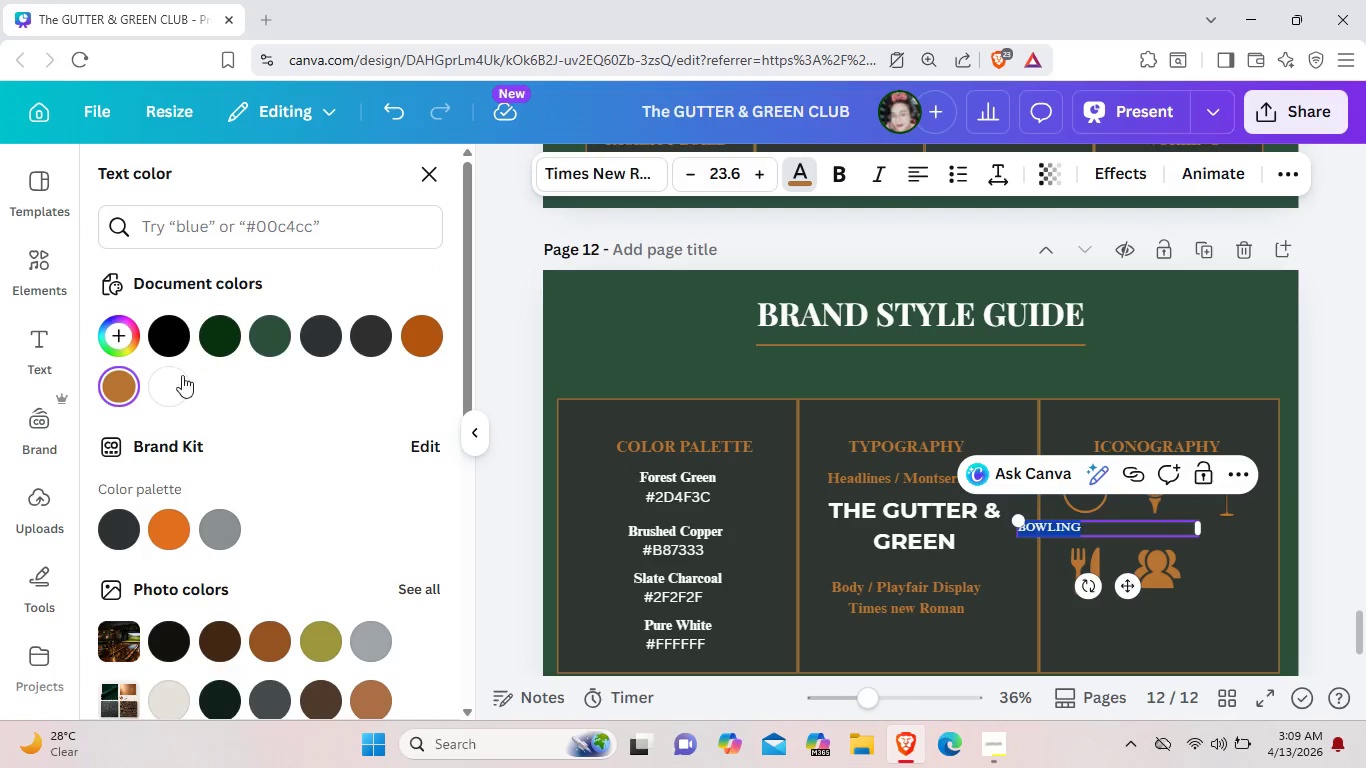 
left_click([164, 387])
 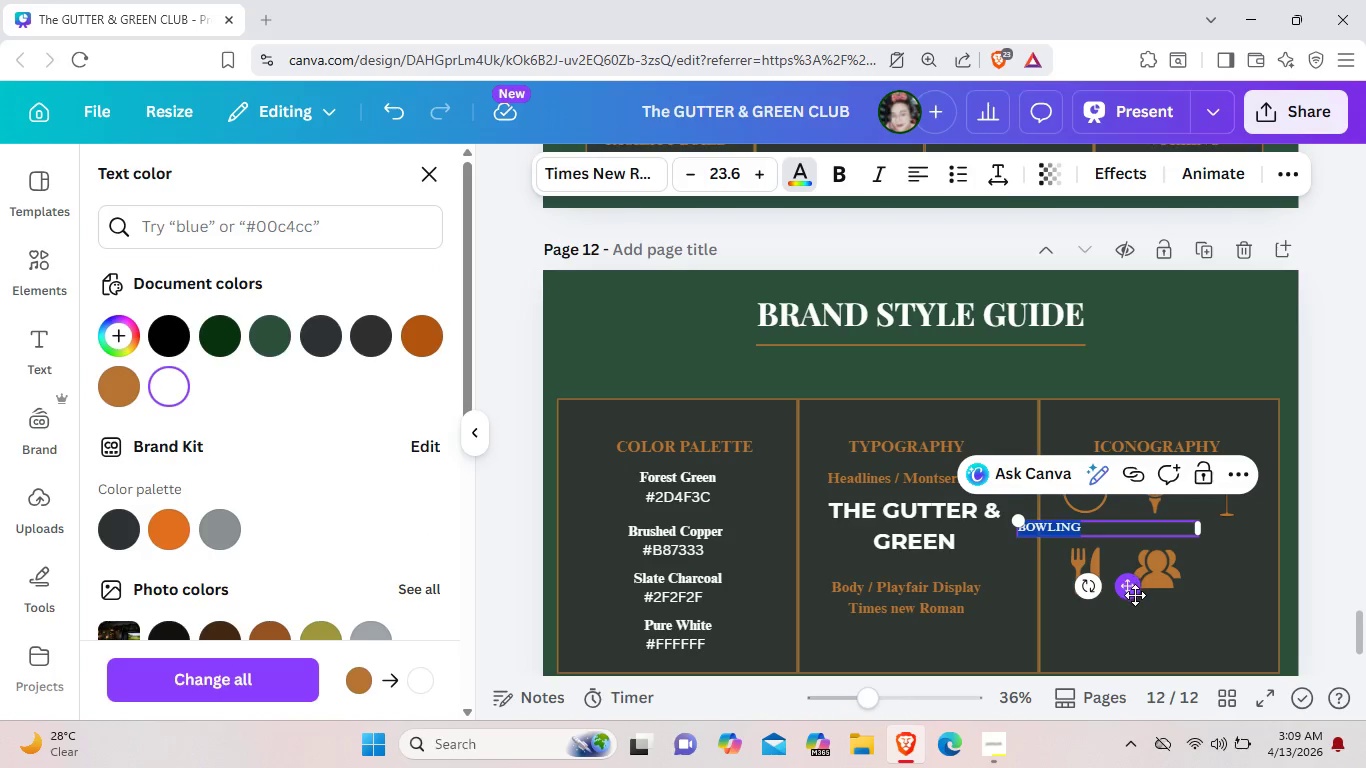 
left_click_drag(start_coordinate=[1136, 596], to_coordinate=[1172, 593])
 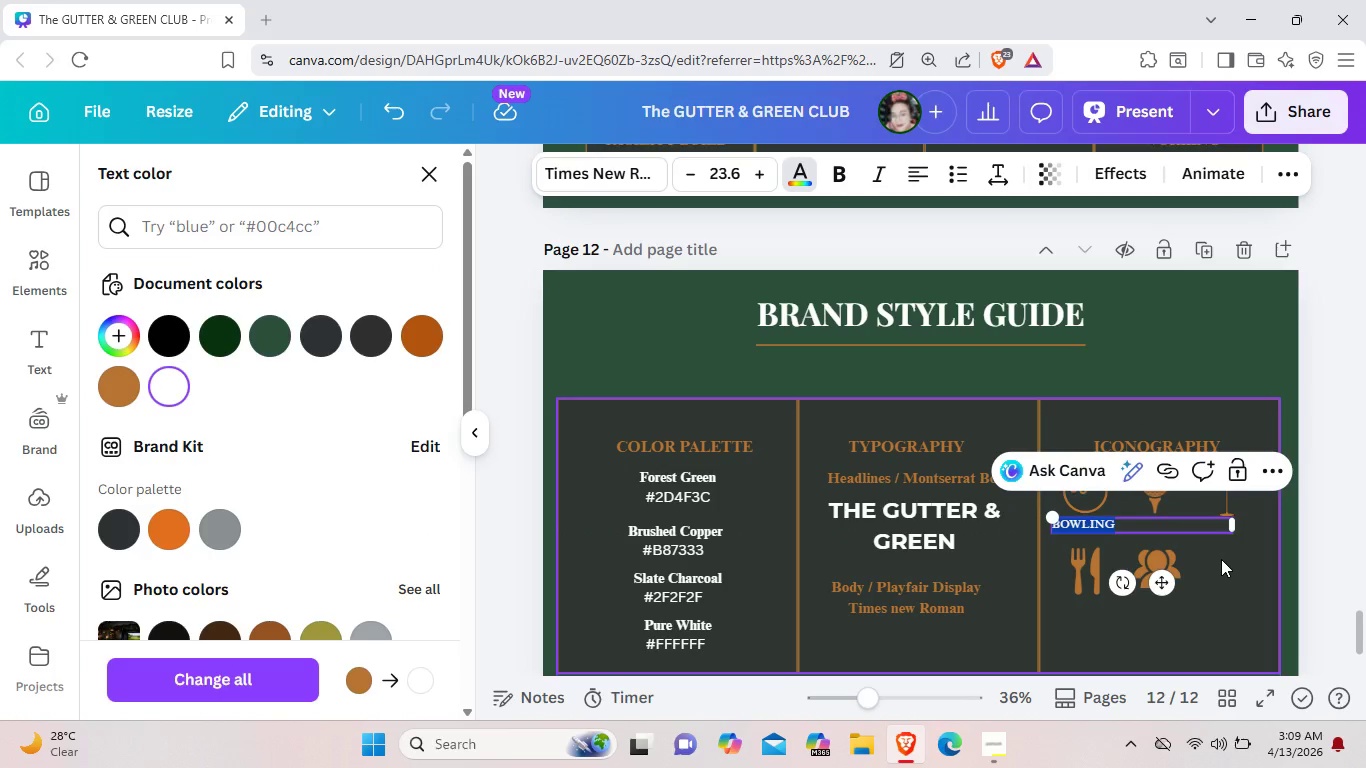 
left_click([1221, 559])
 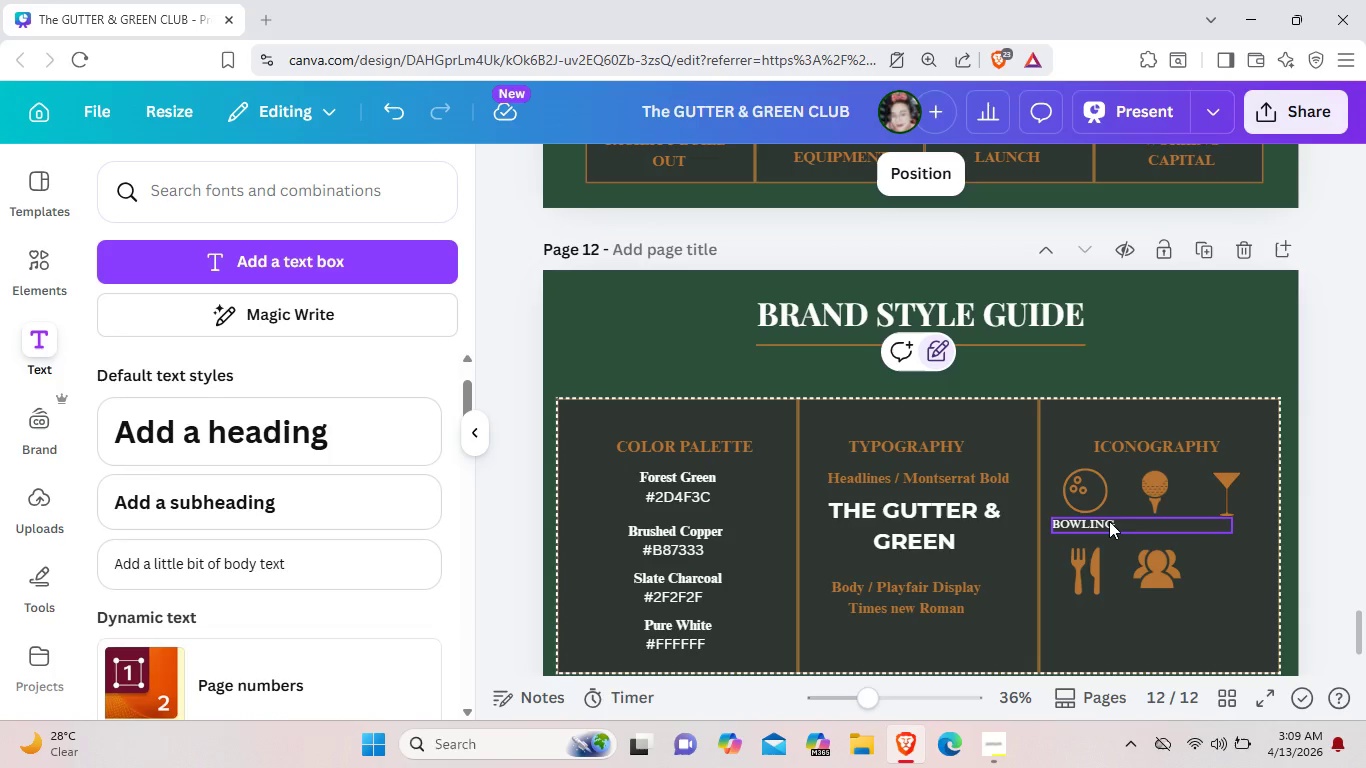 
left_click([1108, 521])
 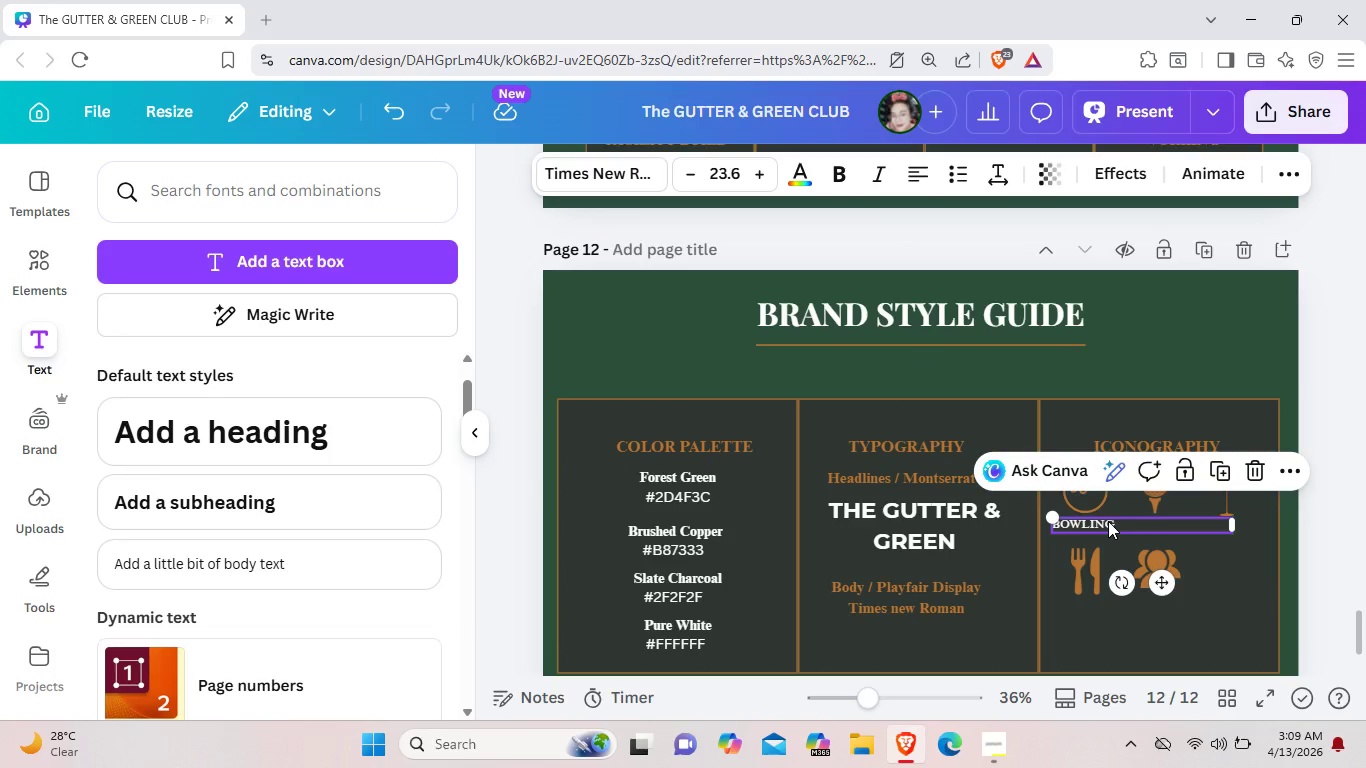 
key(Control+C)
 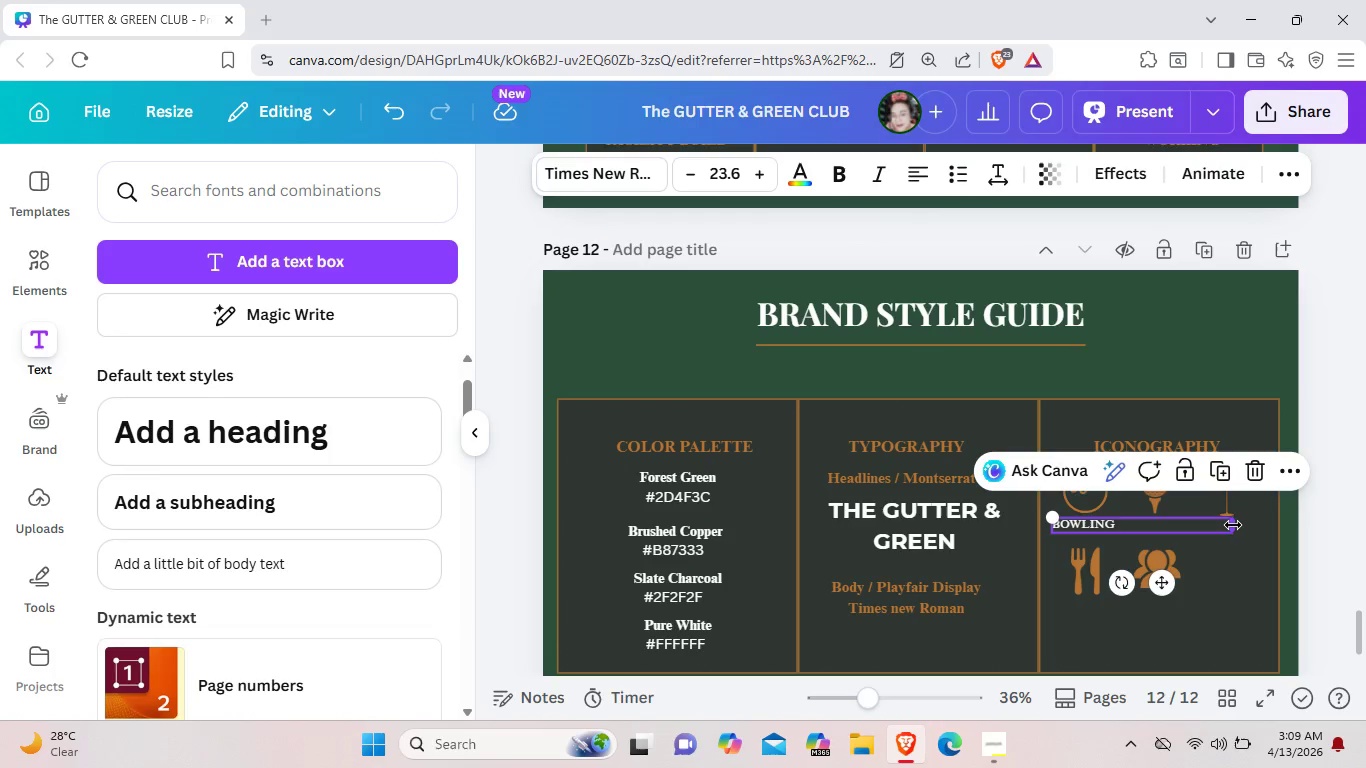 
left_click_drag(start_coordinate=[1233, 525], to_coordinate=[1121, 520])
 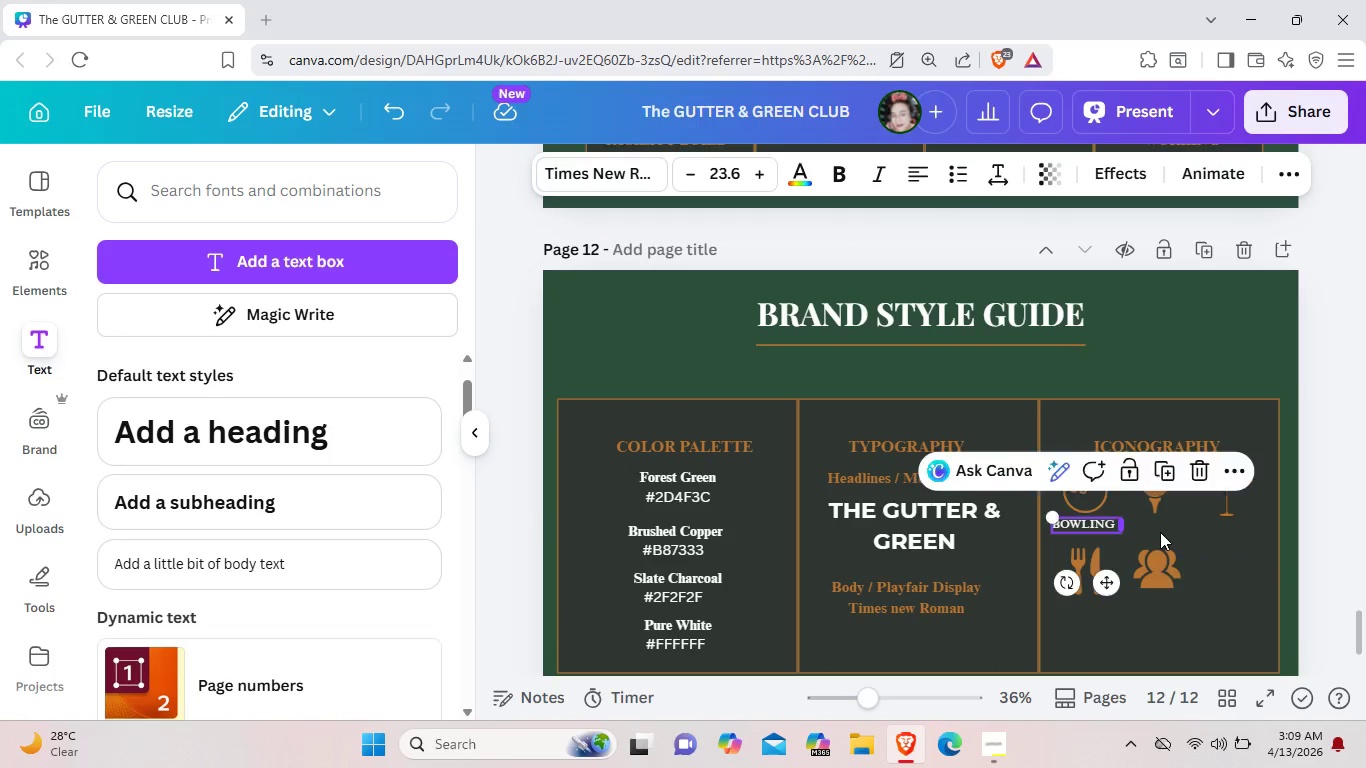 
left_click([1160, 532])
 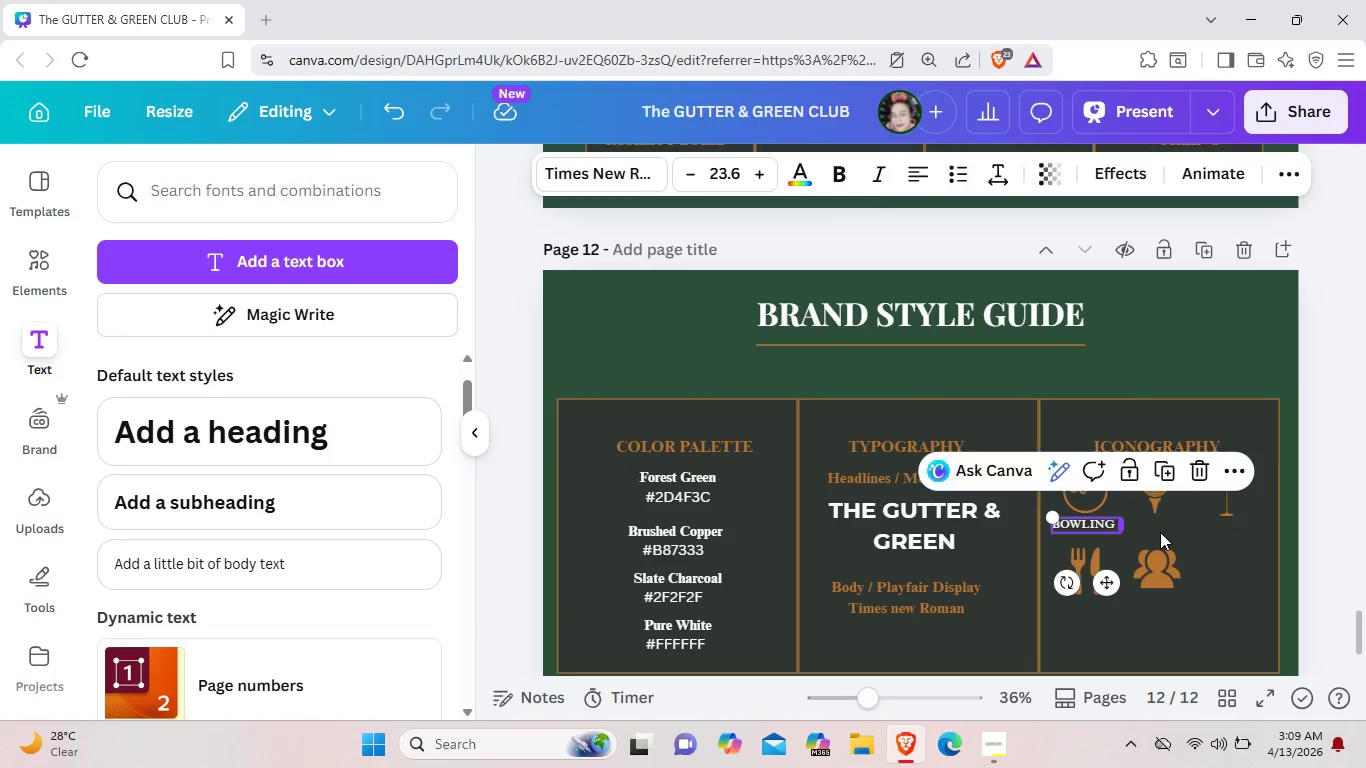 
key(Control+ControlLeft)
 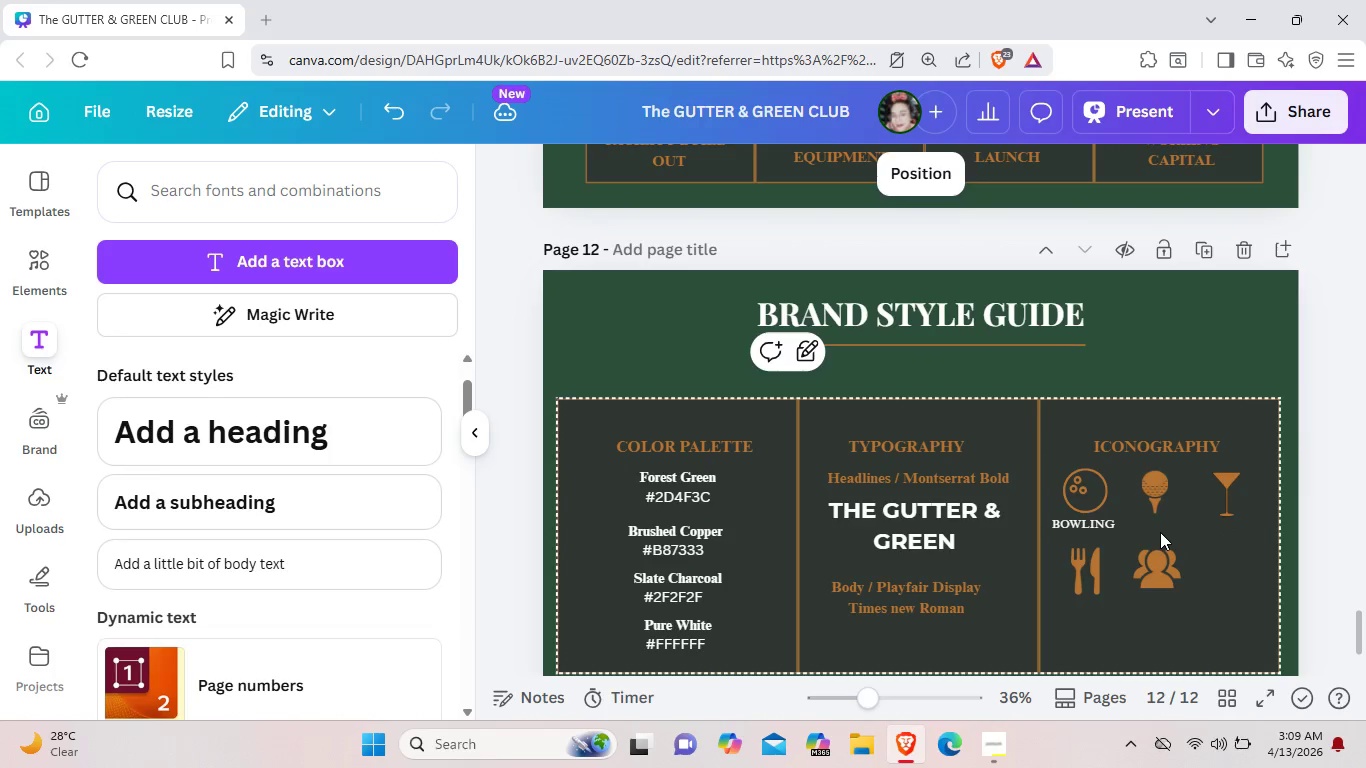 
key(Control+V)
 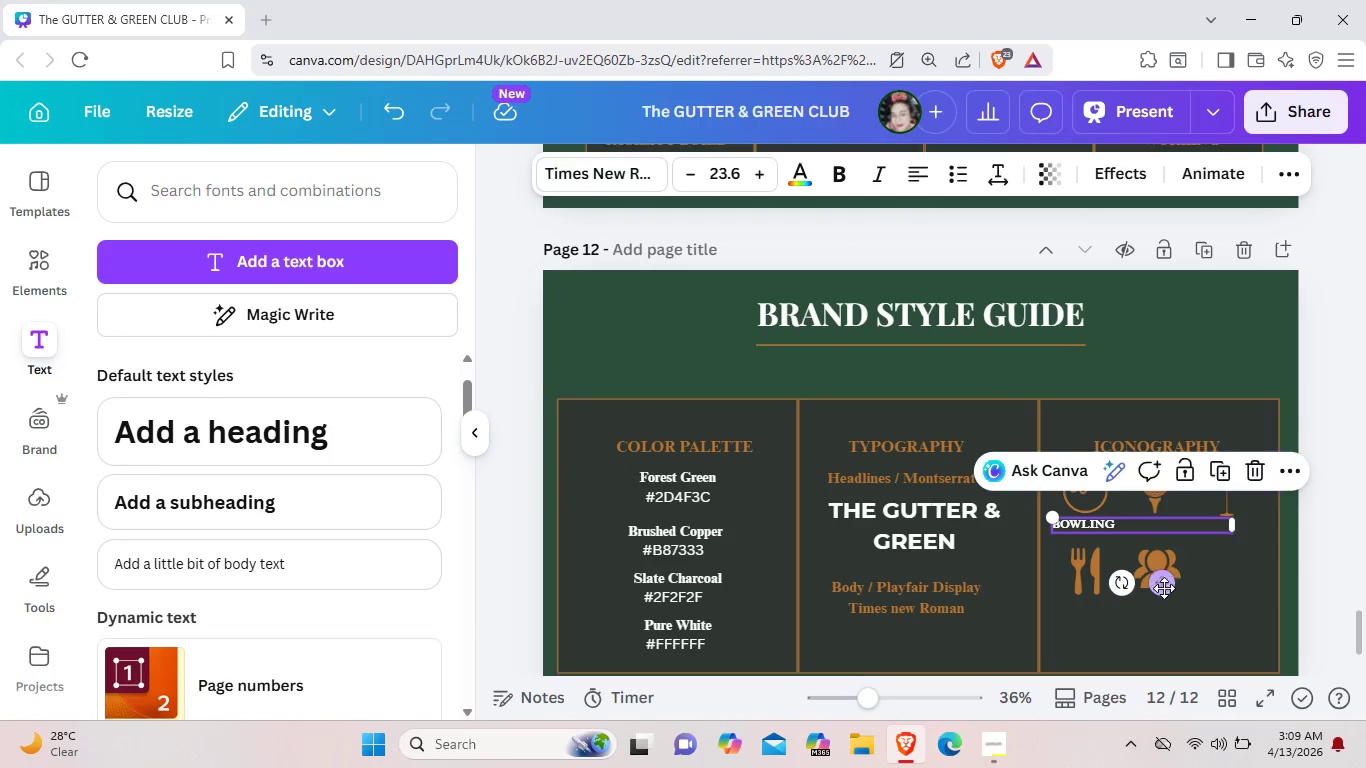 
left_click_drag(start_coordinate=[1164, 588], to_coordinate=[1251, 591])
 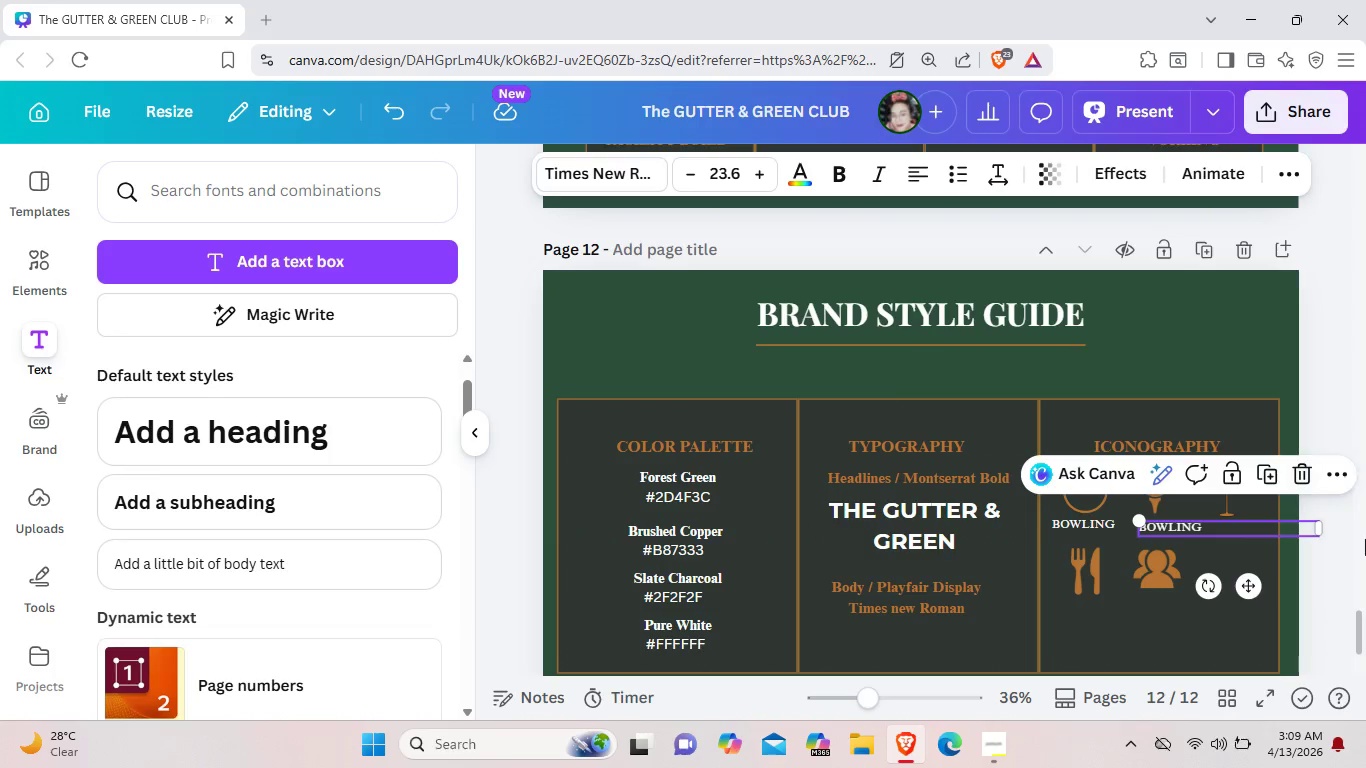 
left_click([1231, 637])
 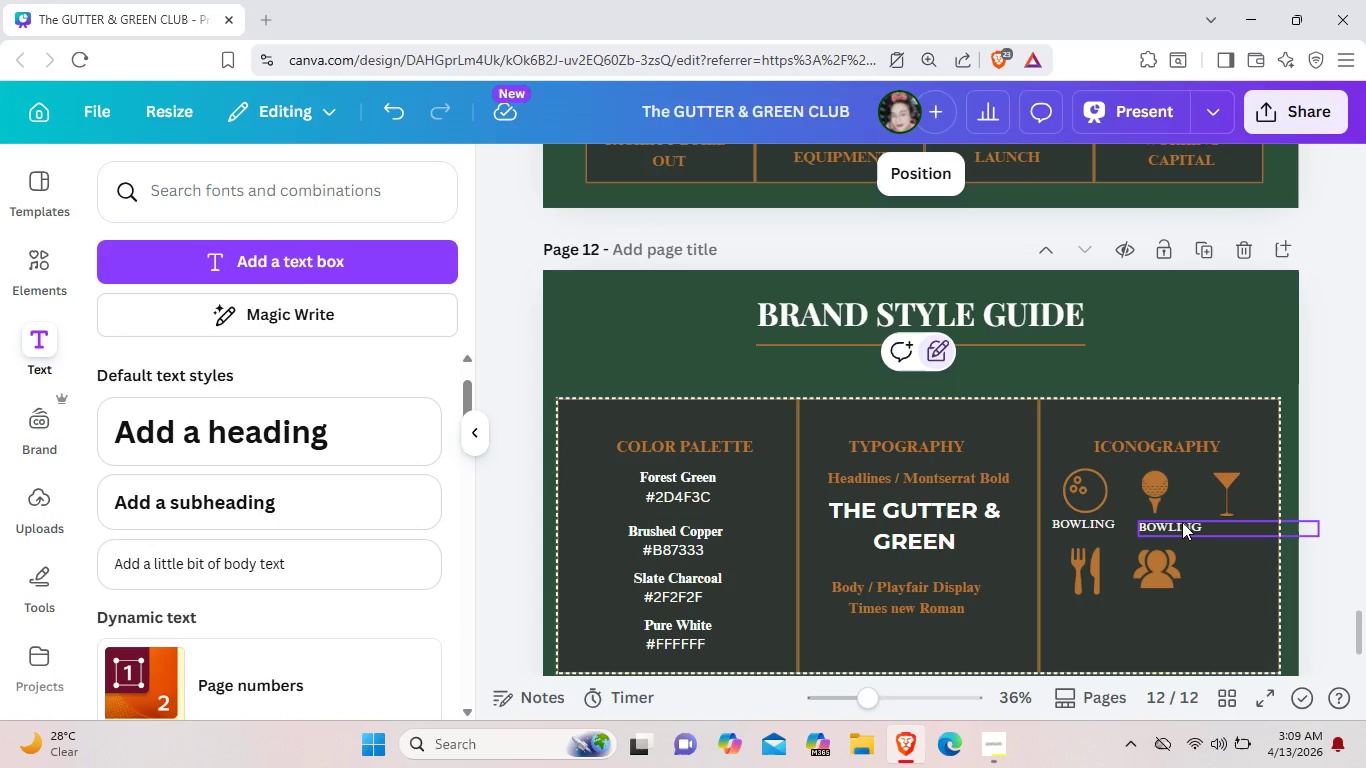 
left_click_drag(start_coordinate=[1182, 522], to_coordinate=[1163, 523])
 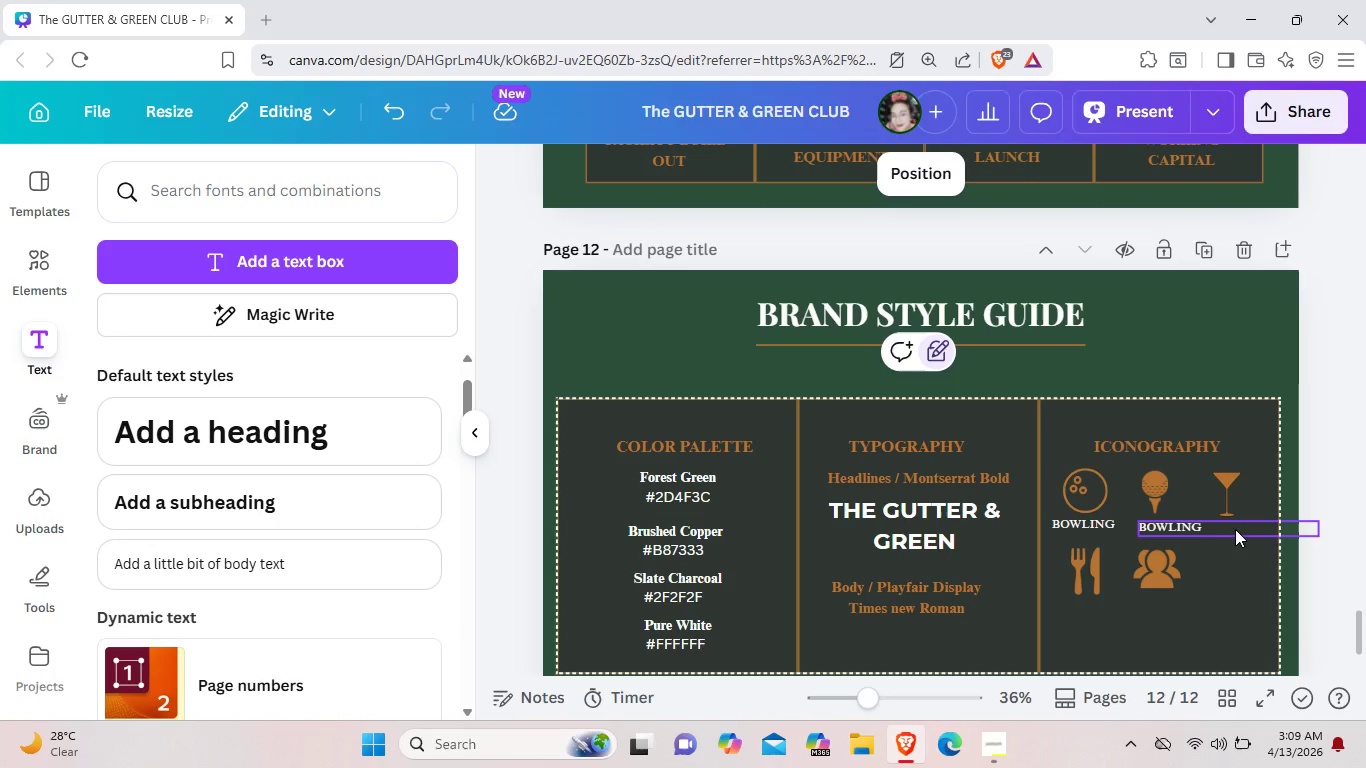 
left_click([1235, 529])
 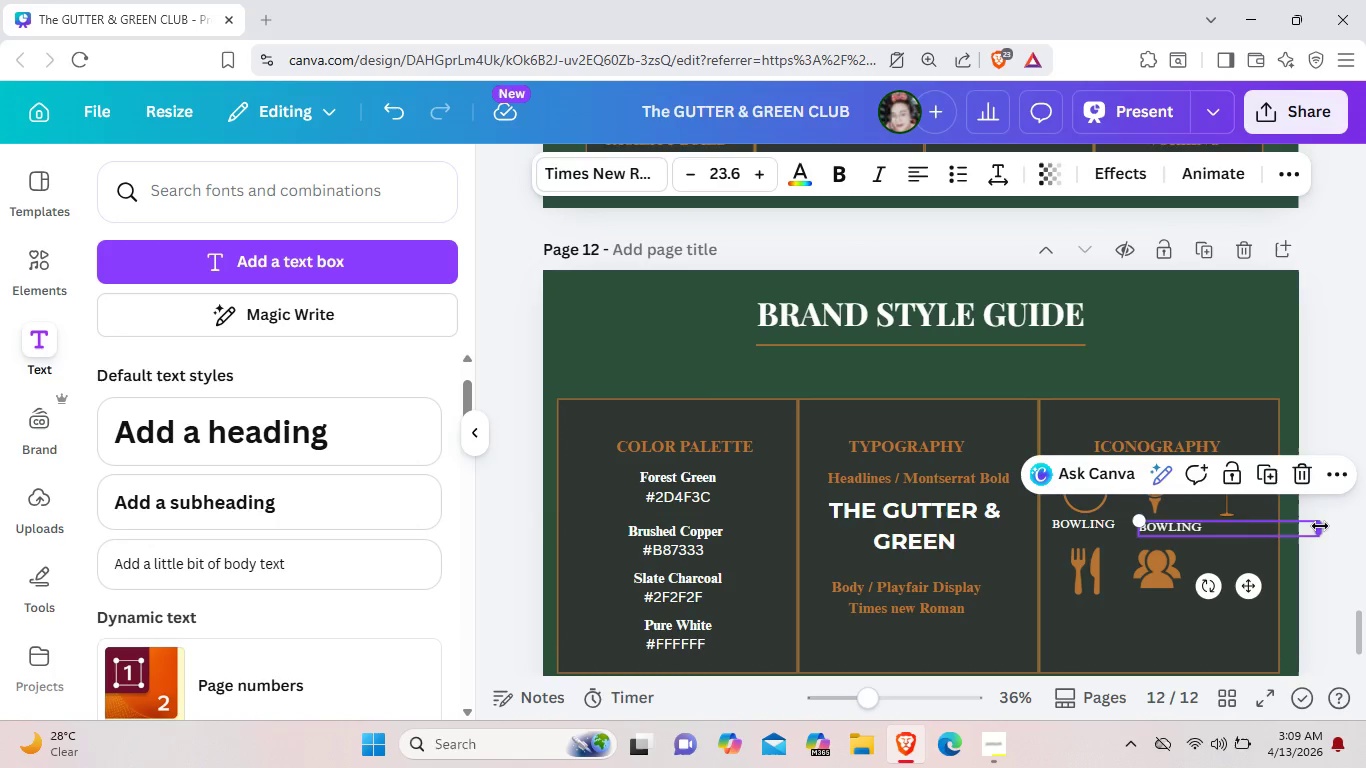 
left_click_drag(start_coordinate=[1320, 526], to_coordinate=[1207, 524])
 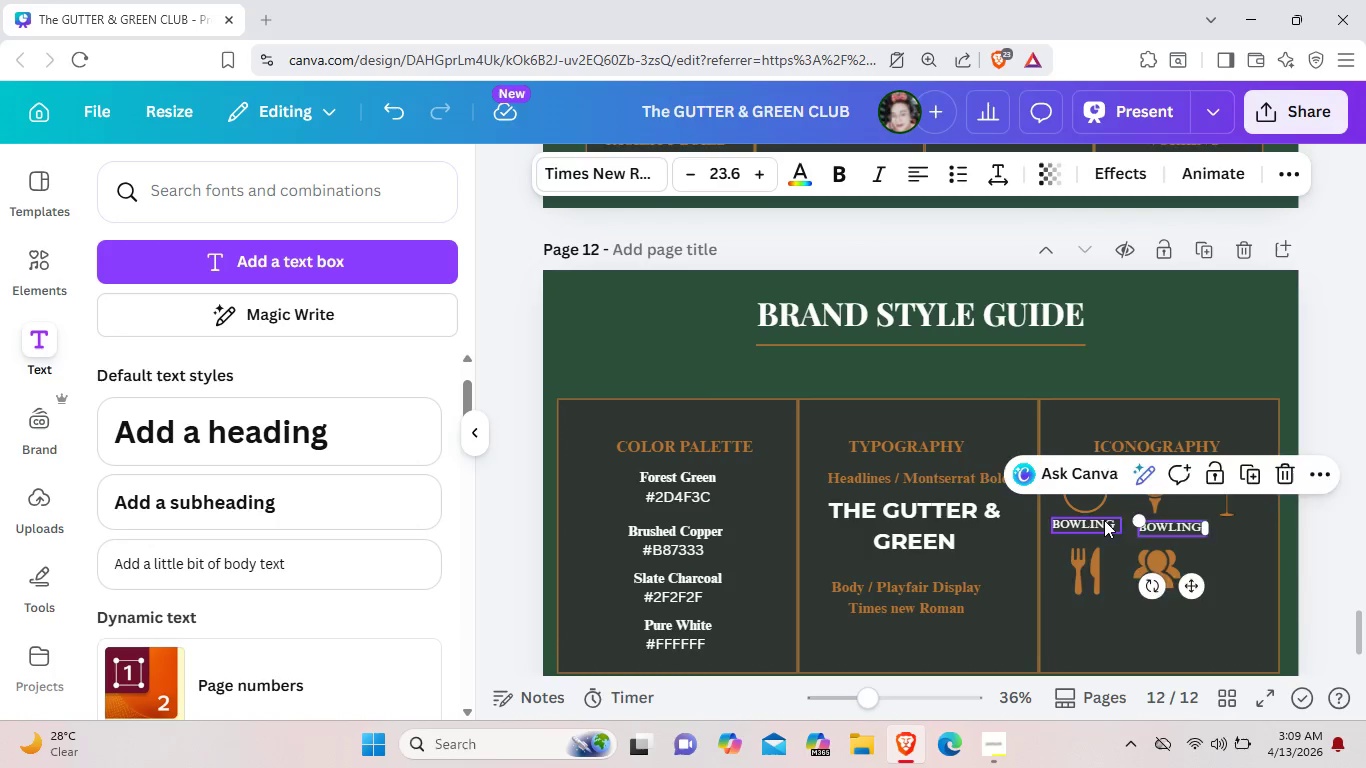 
left_click_drag(start_coordinate=[1104, 520], to_coordinate=[1101, 527])
 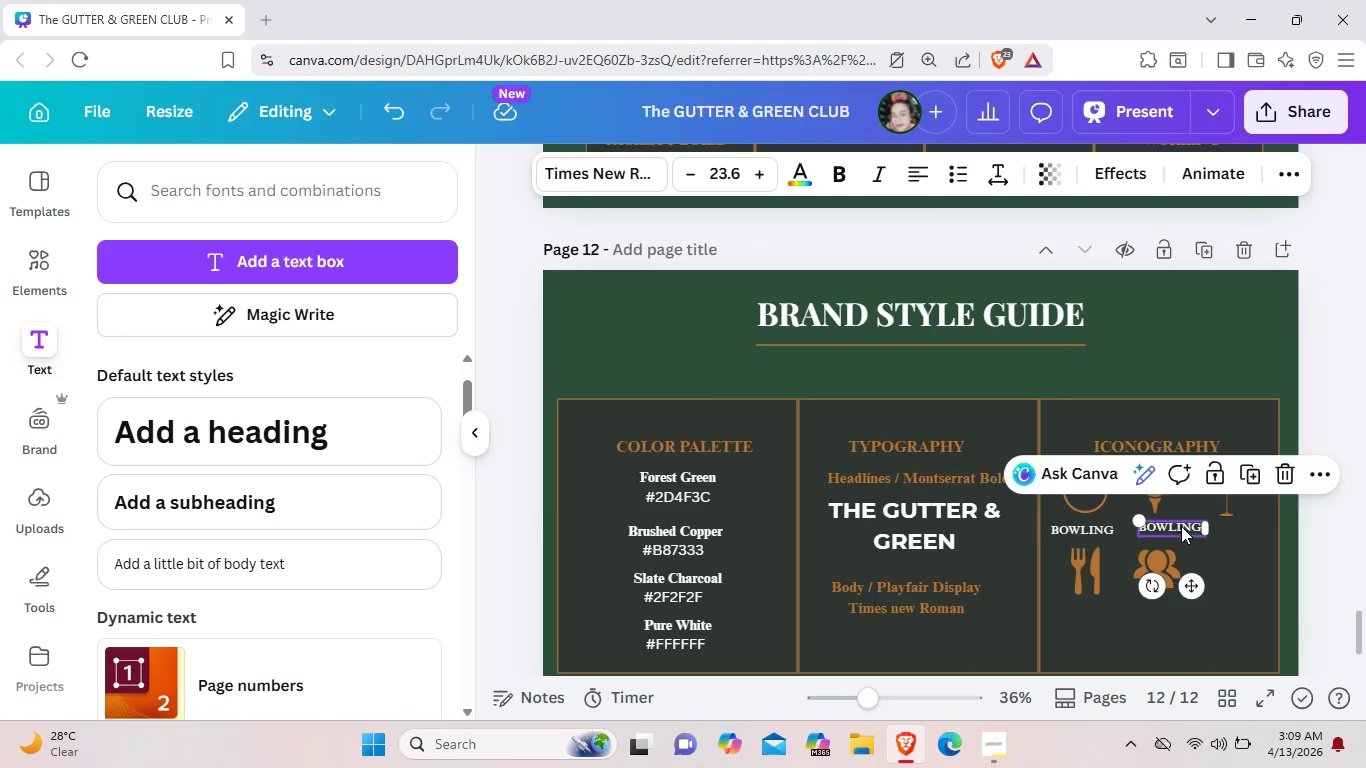 
left_click_drag(start_coordinate=[1188, 524], to_coordinate=[1180, 525])
 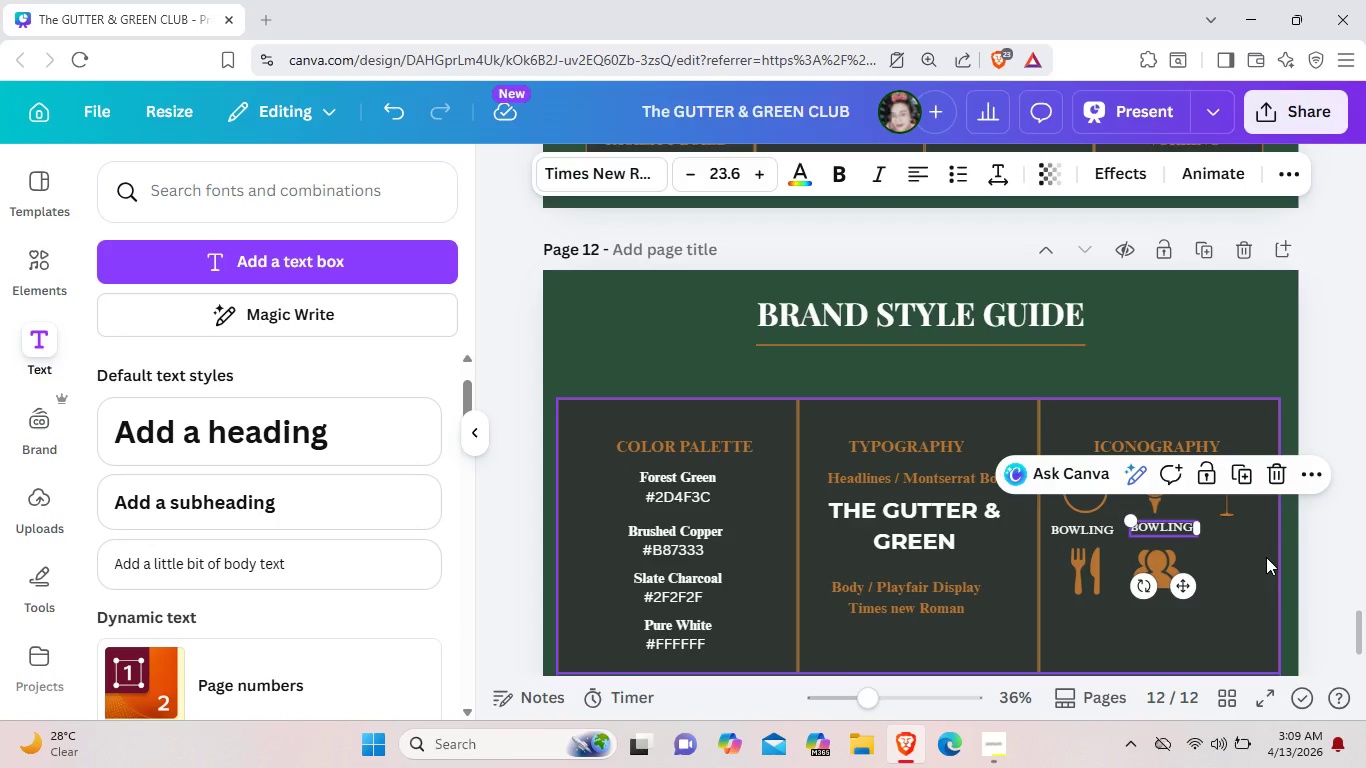 
key(ArrowDown)
 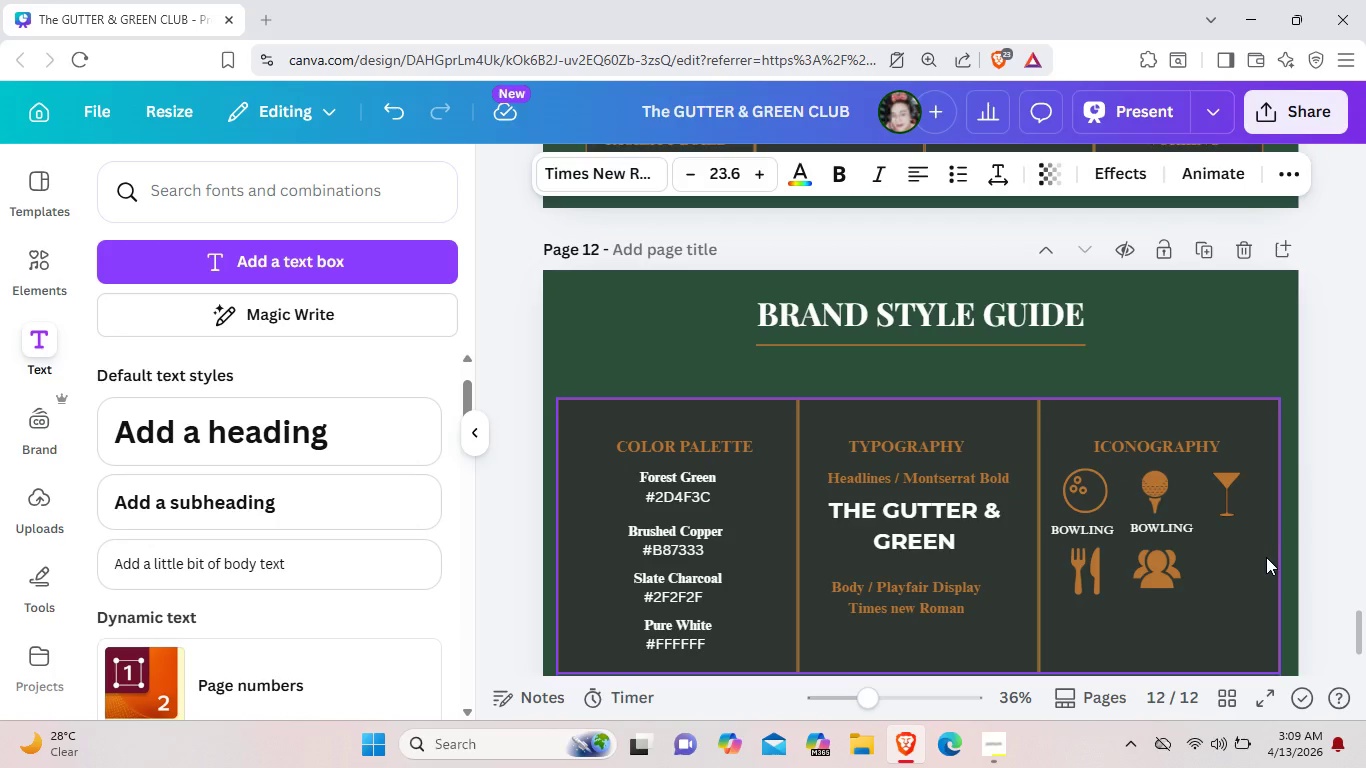 
key(ArrowDown)
 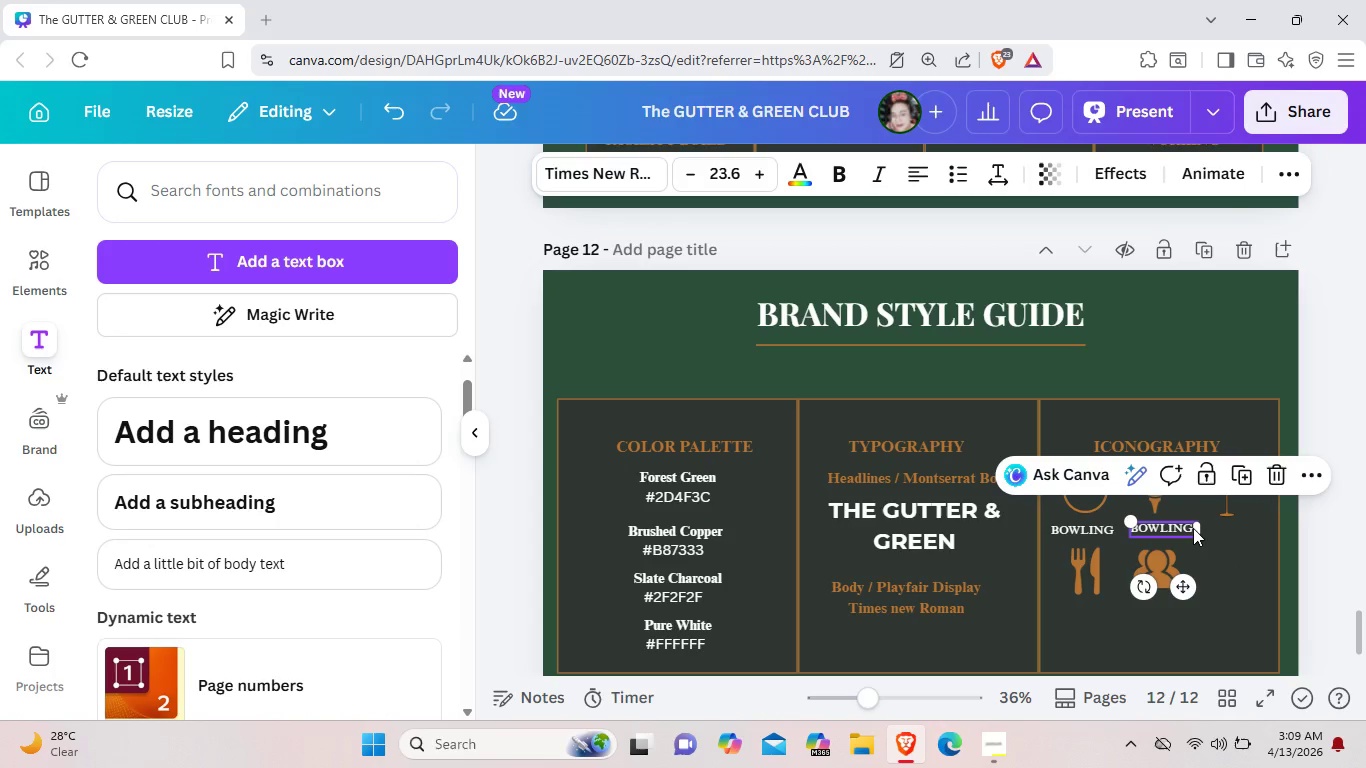 
left_click([1193, 528])
 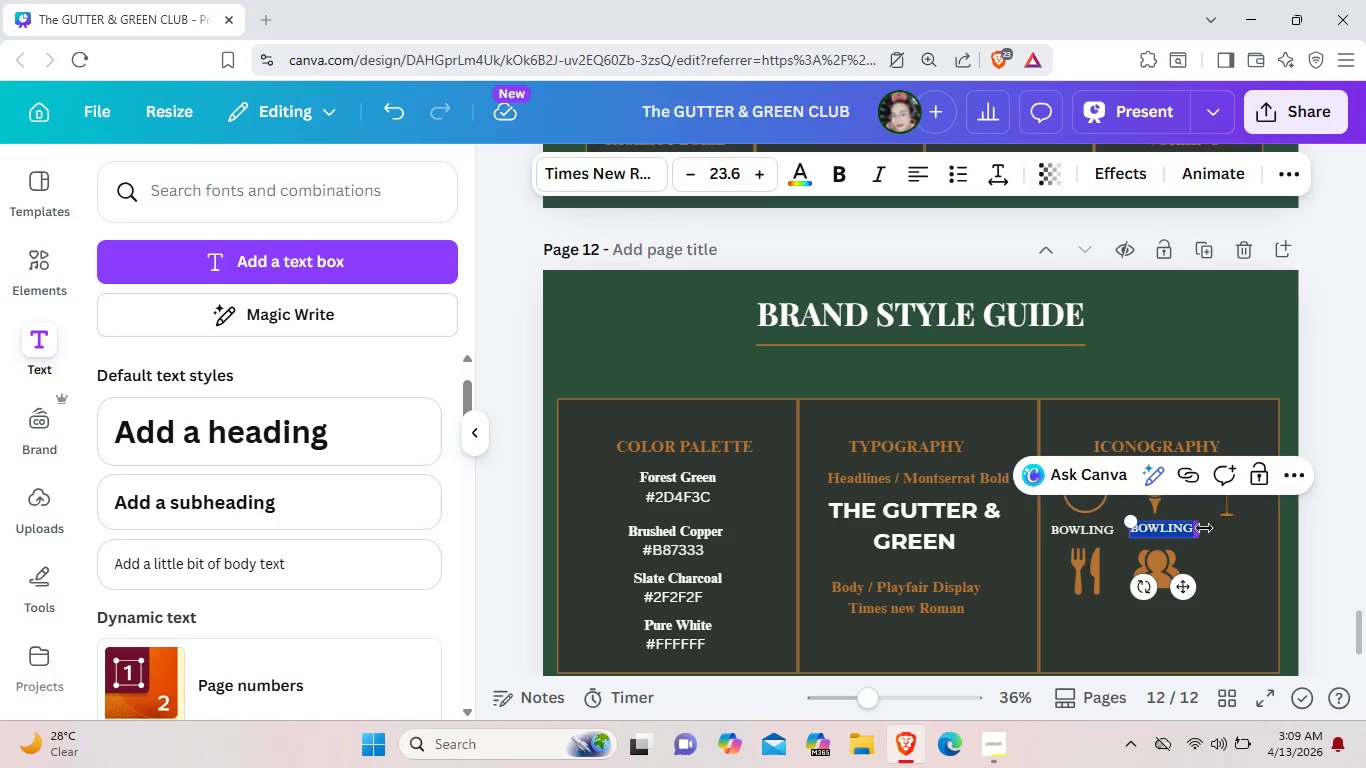 
left_click_drag(start_coordinate=[1204, 528], to_coordinate=[1211, 528])
 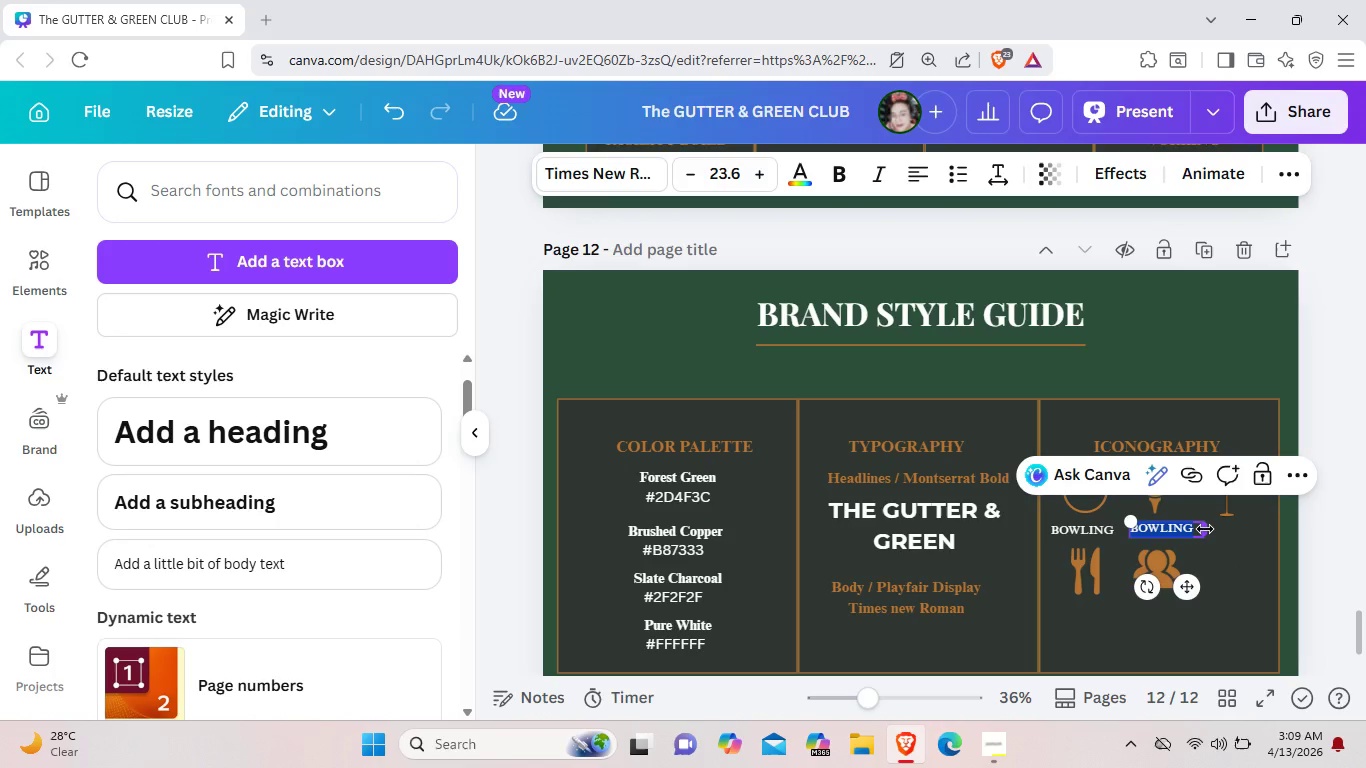 
key(Backspace)
type(GOLF)
 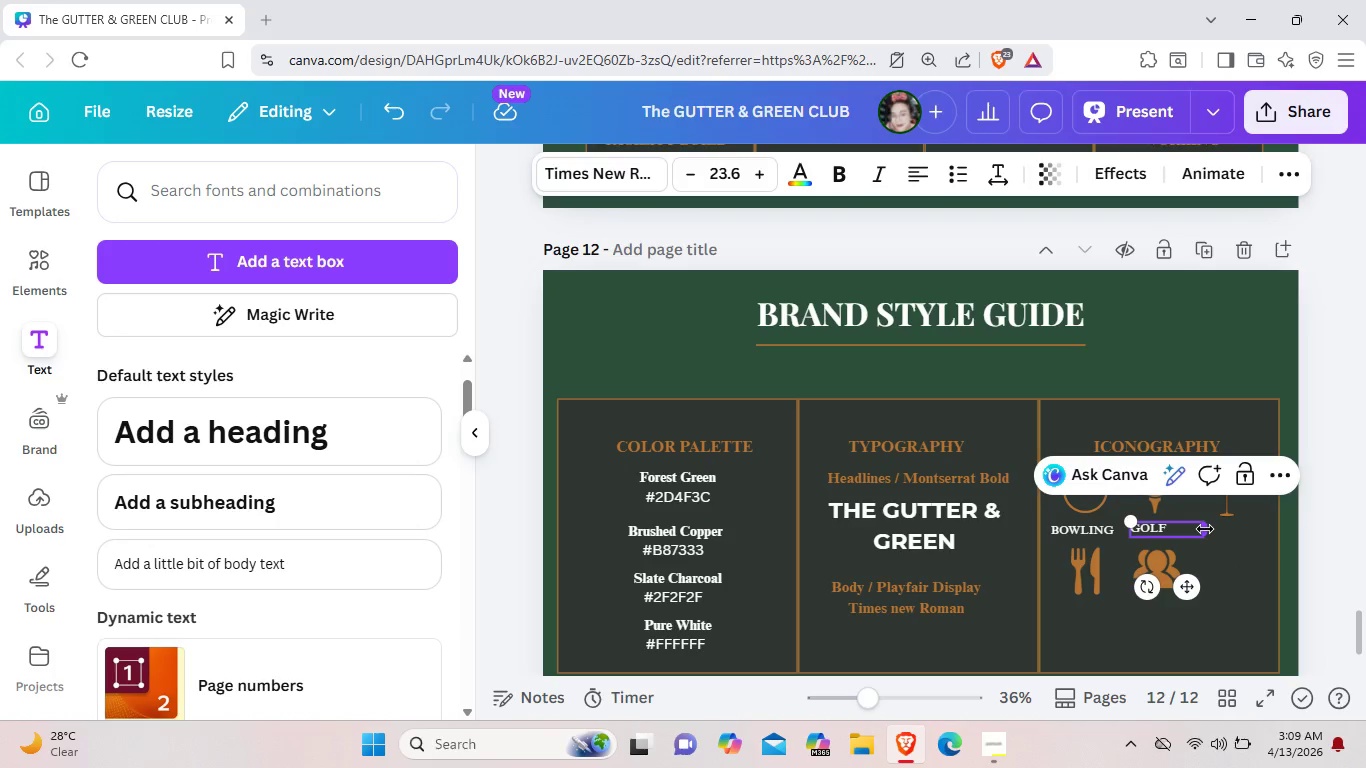 
left_click_drag(start_coordinate=[1205, 529], to_coordinate=[1176, 526])
 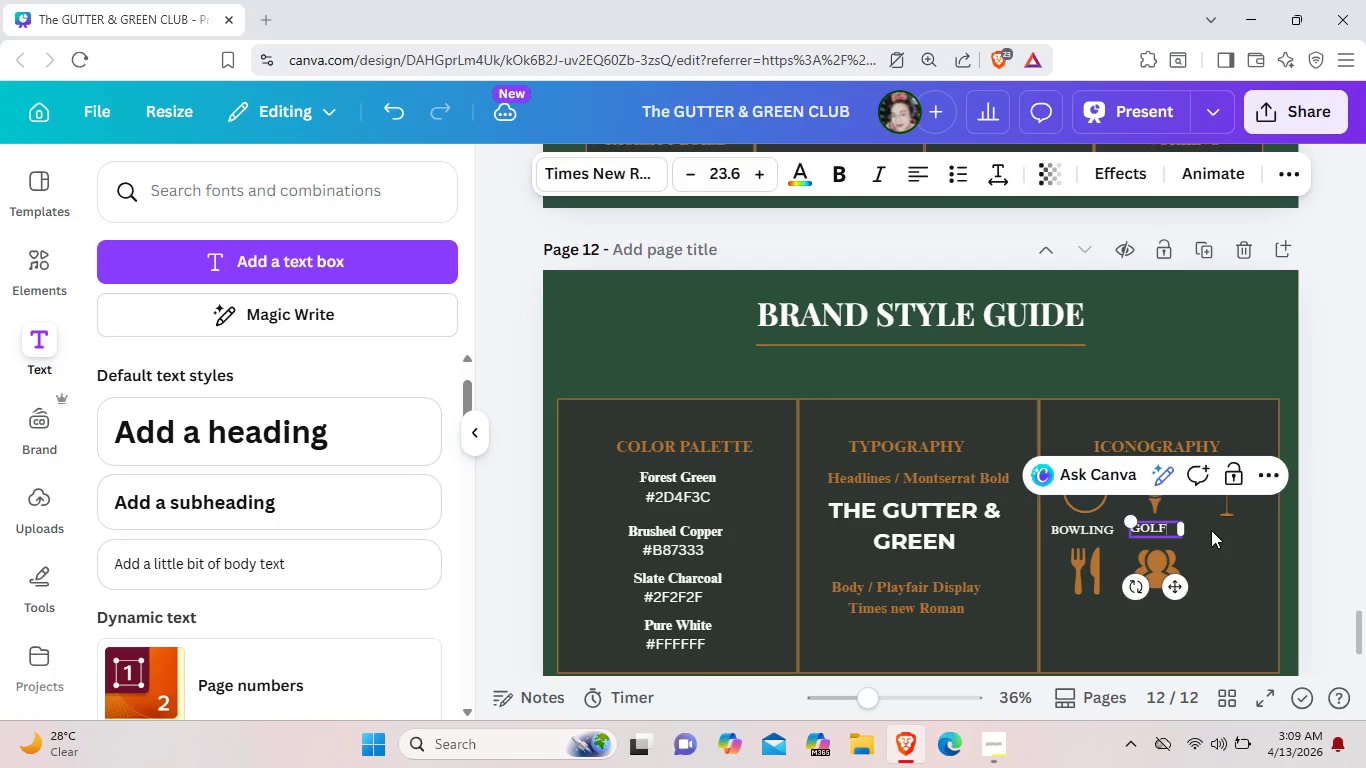 
left_click([1211, 530])
 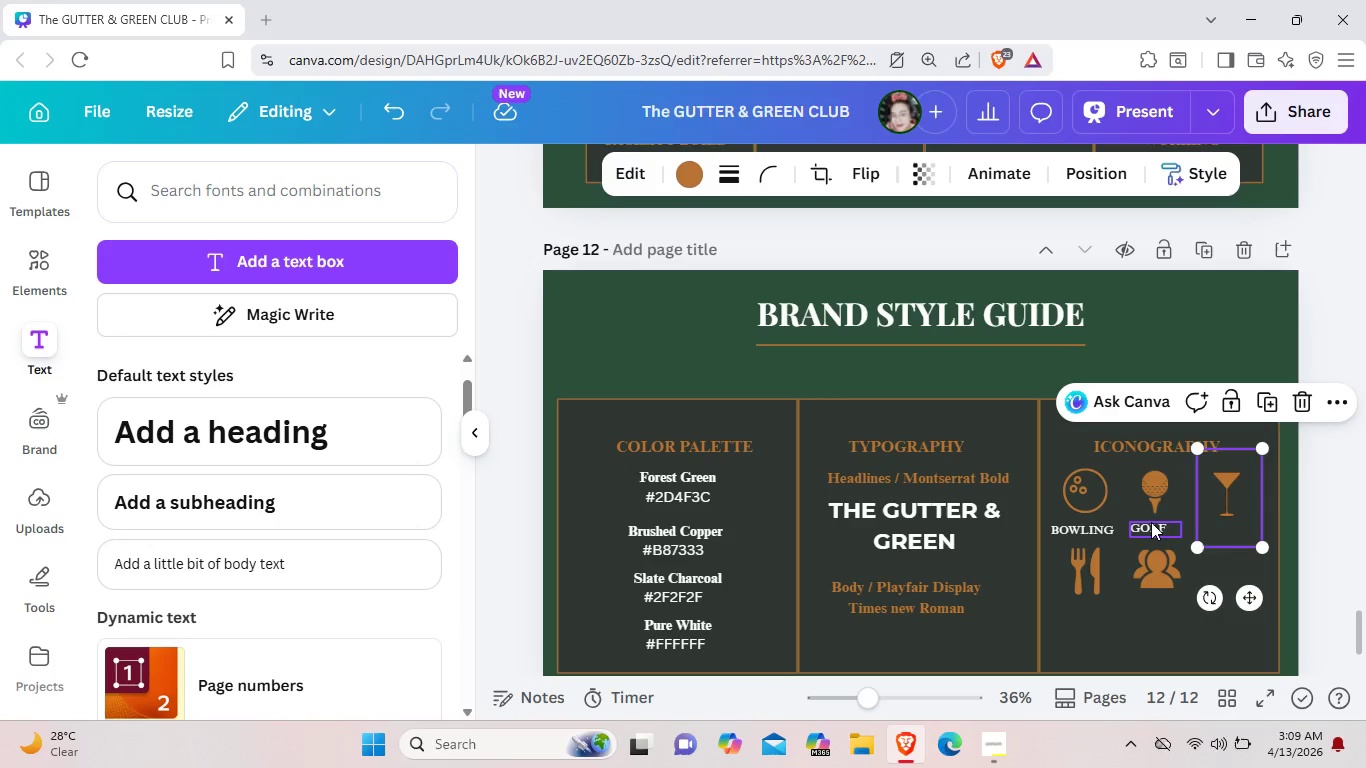 
left_click([1151, 522])
 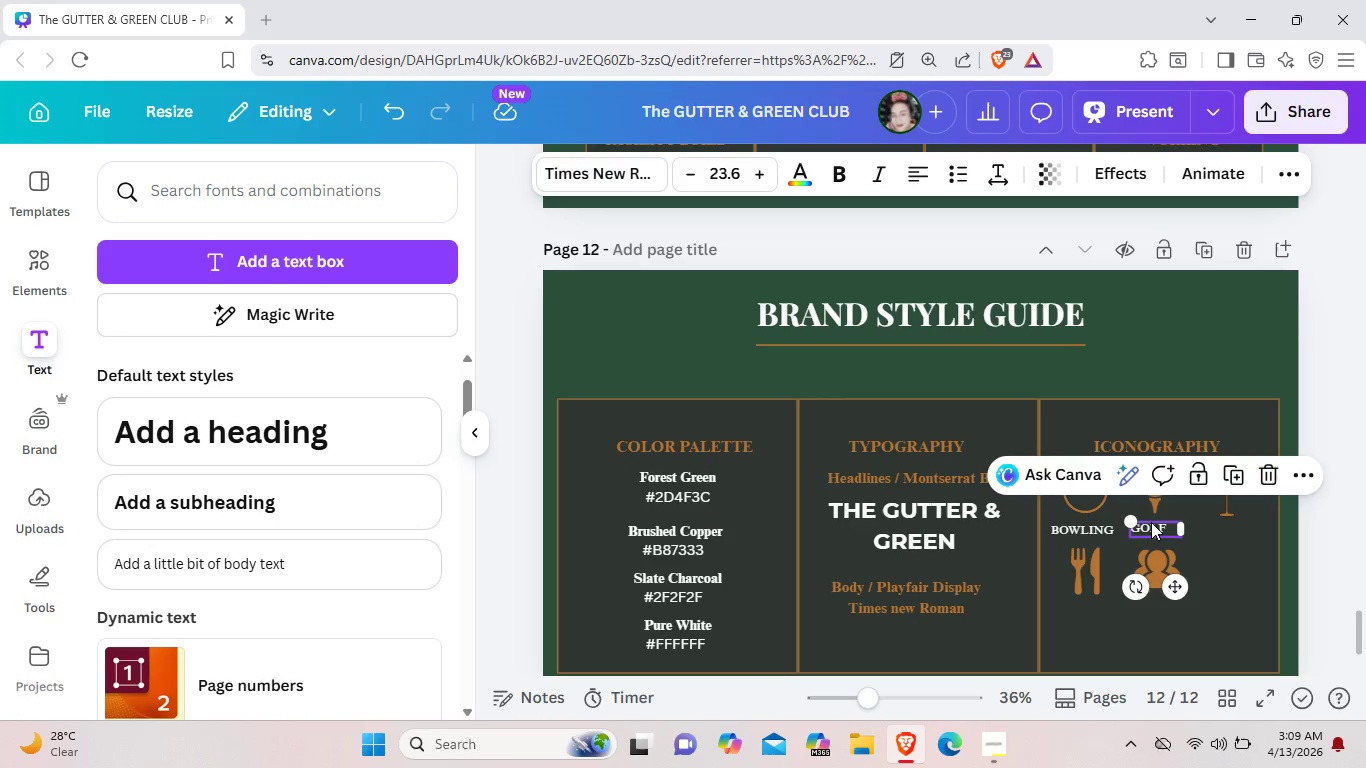 
key(ArrowRight)
 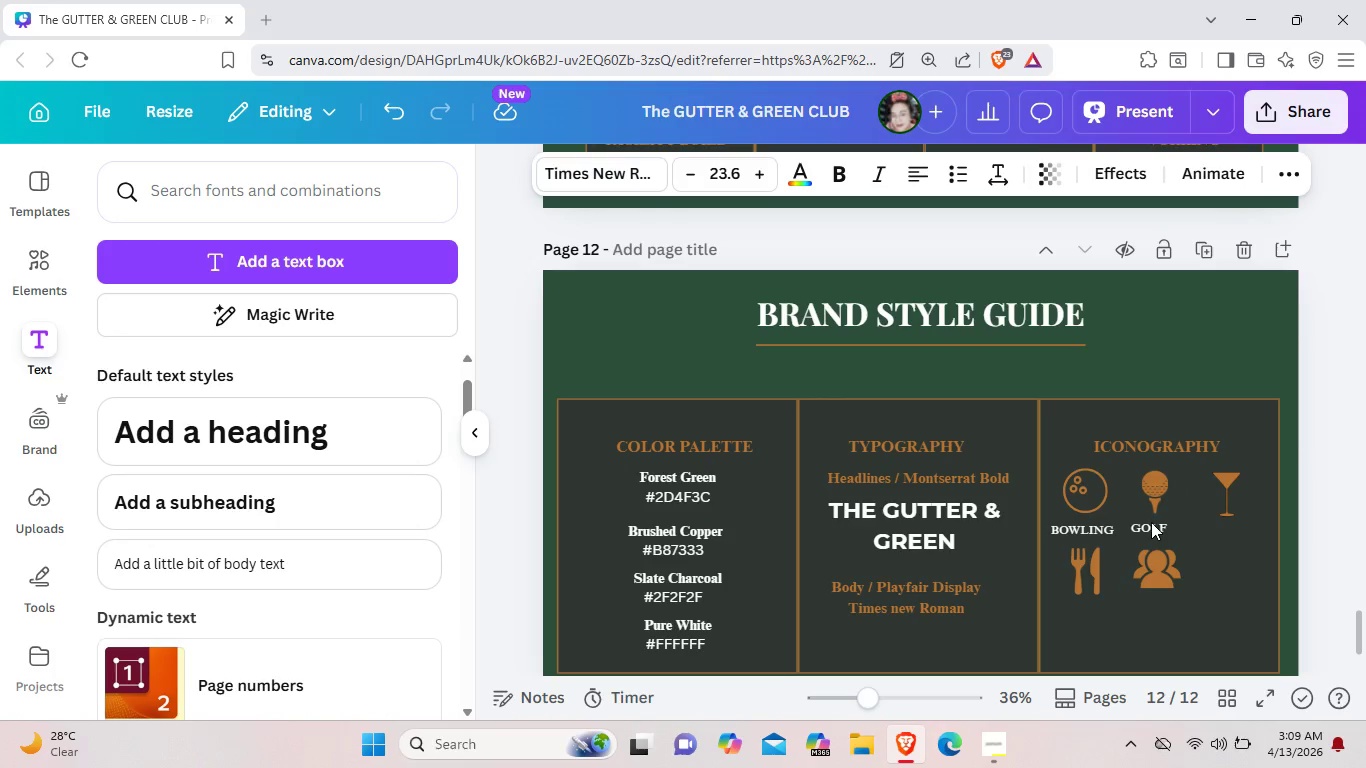 
key(ArrowRight)
 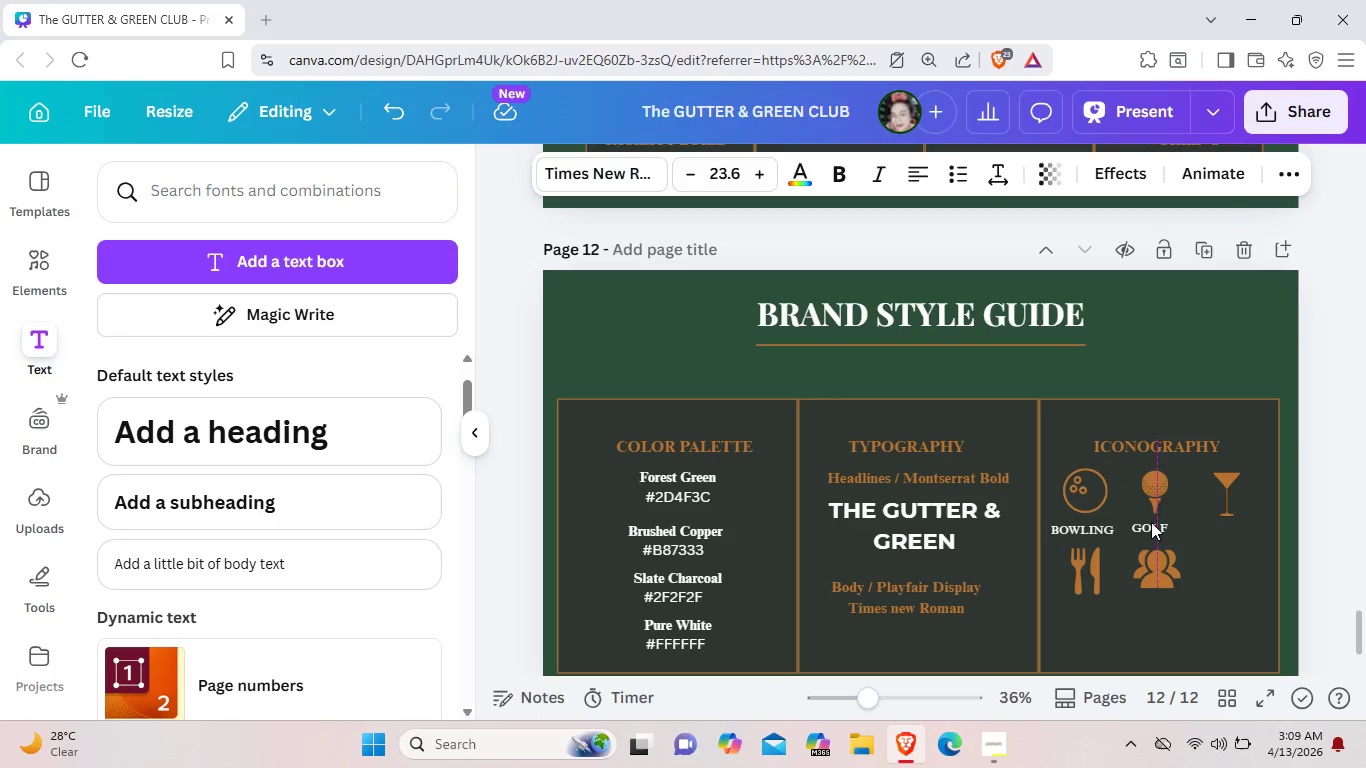 
key(ArrowRight)
 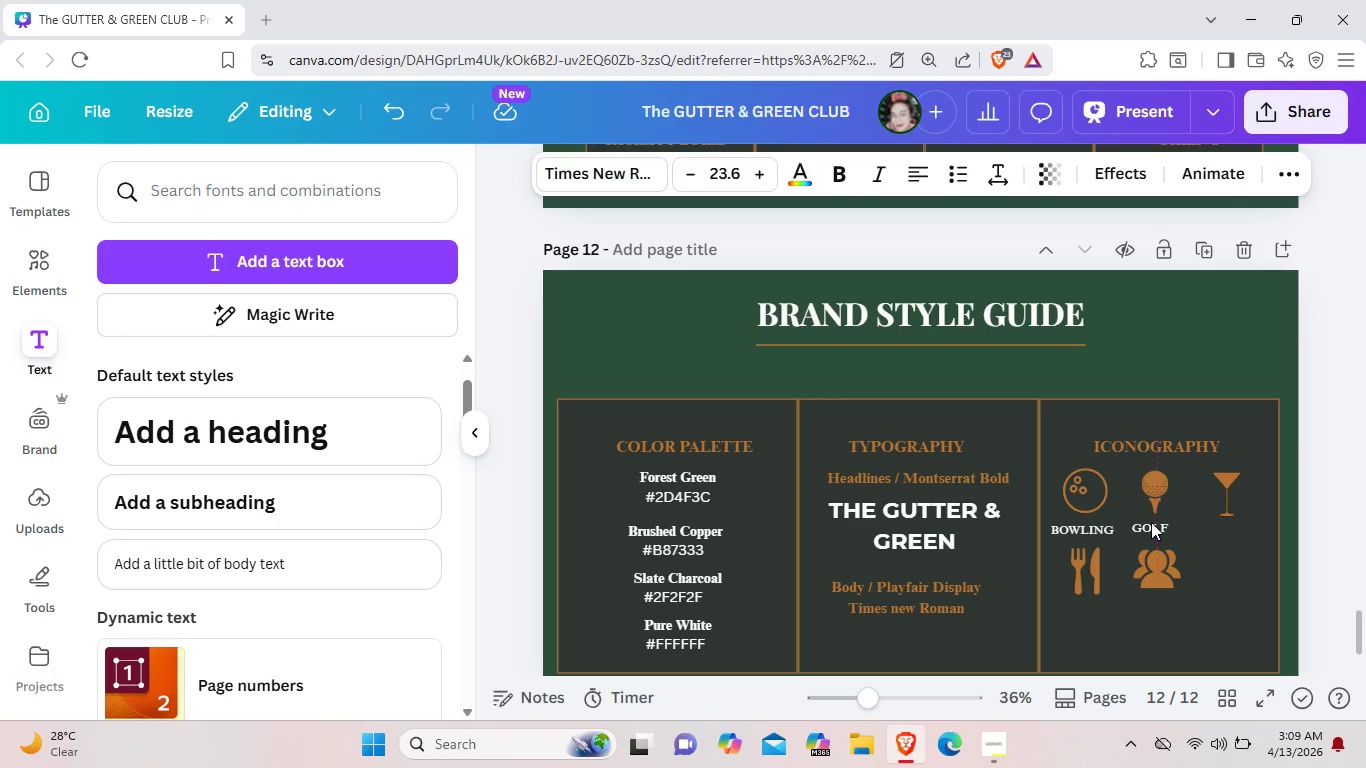 
key(ArrowRight)
 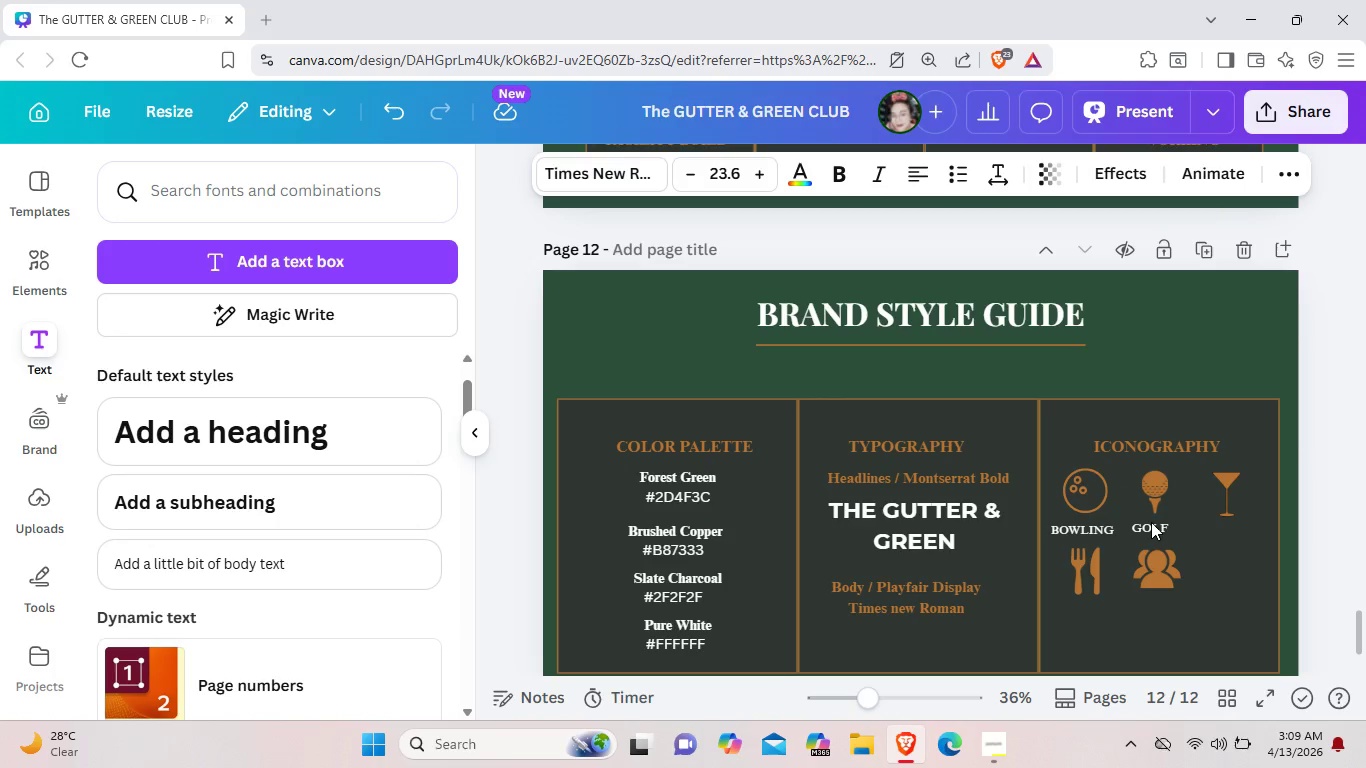 
key(ArrowRight)
 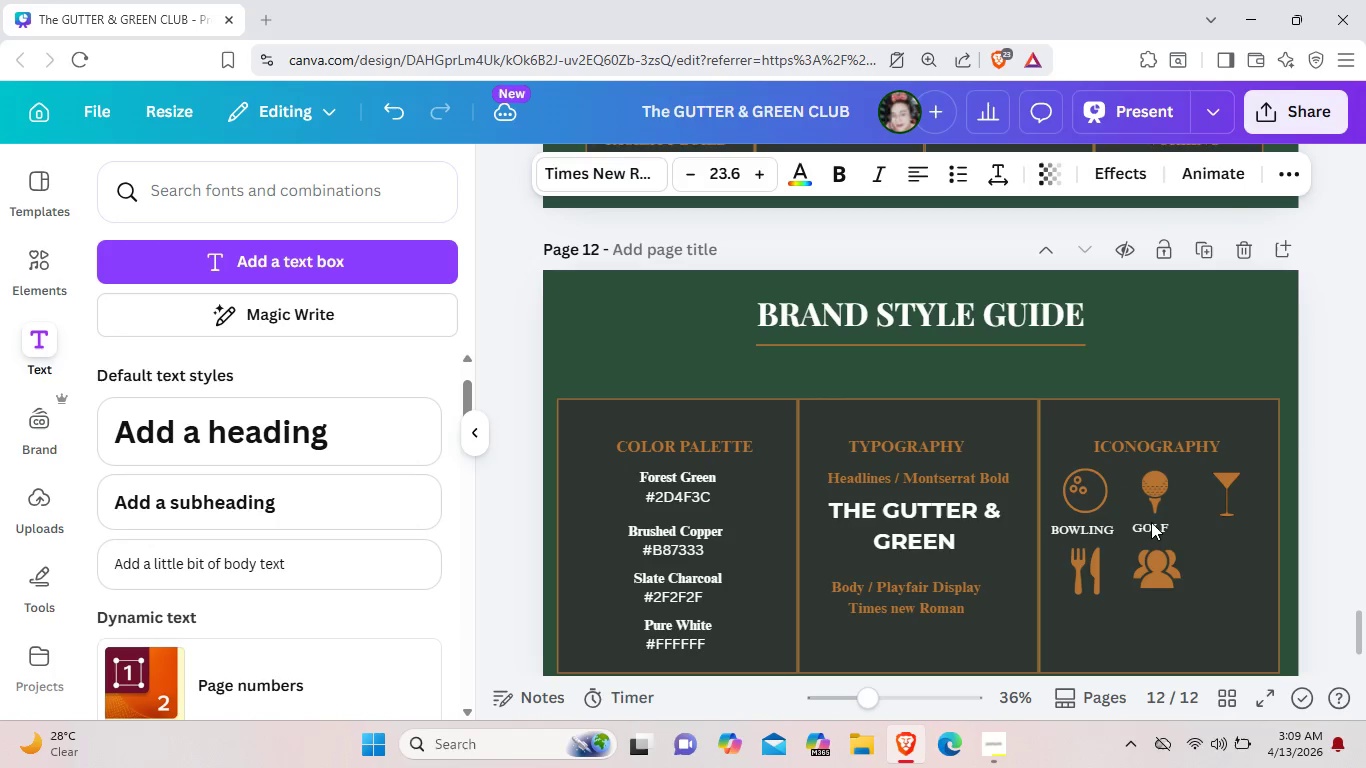 
key(ArrowRight)
 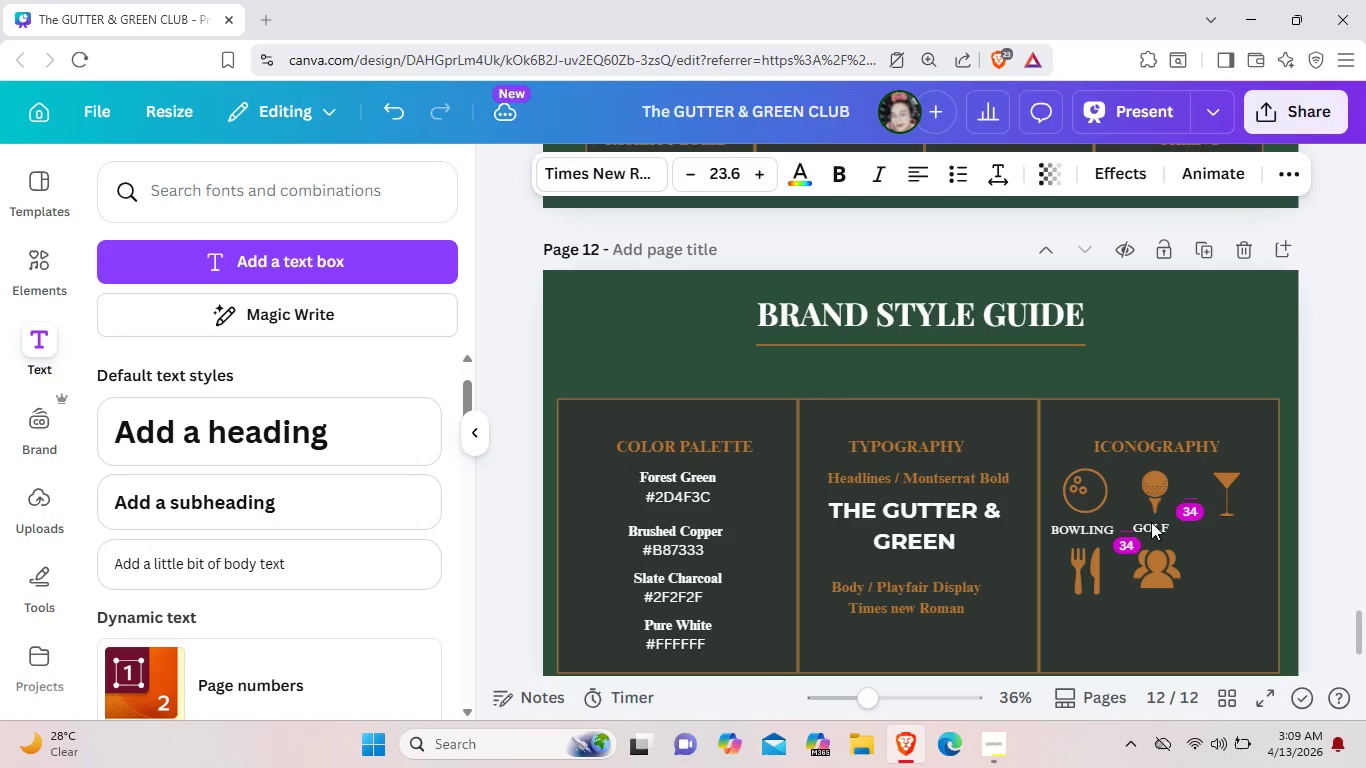 
key(ArrowRight)
 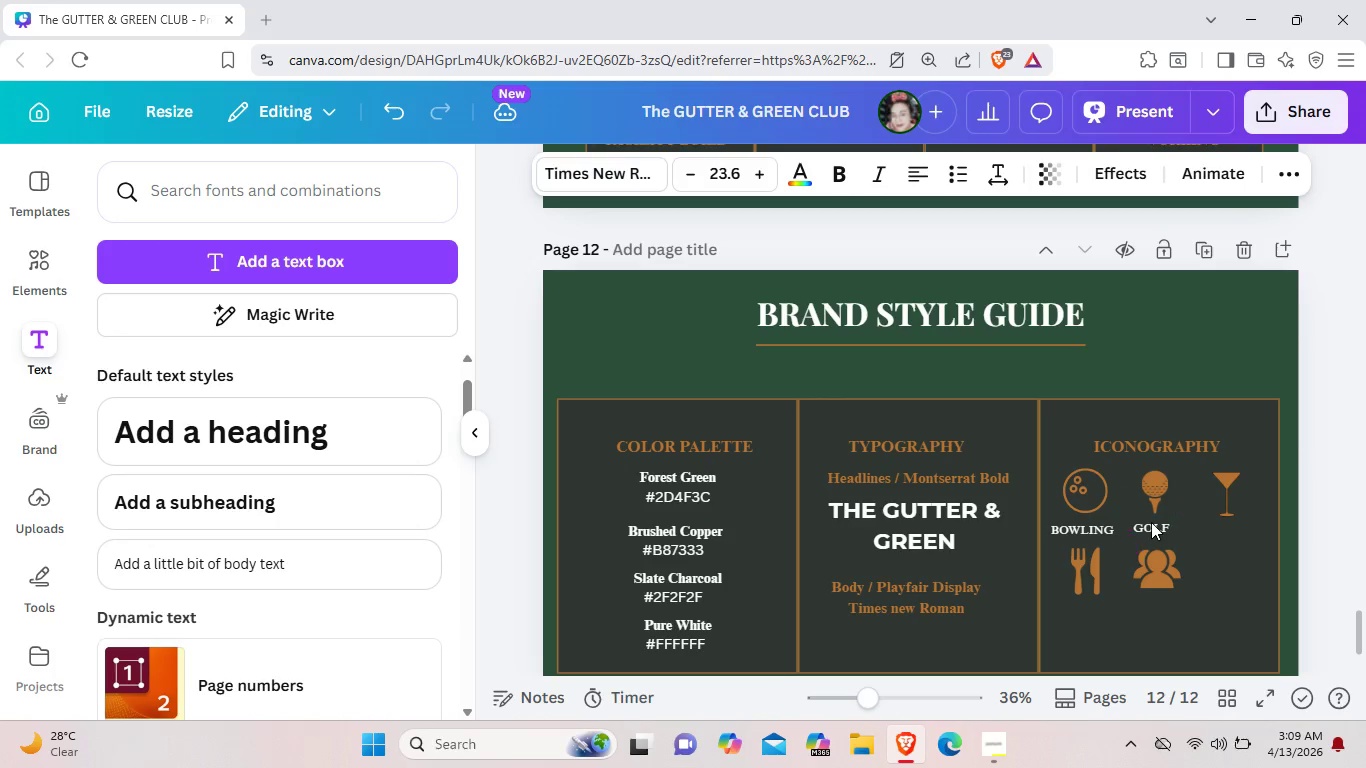 
key(ArrowRight)
 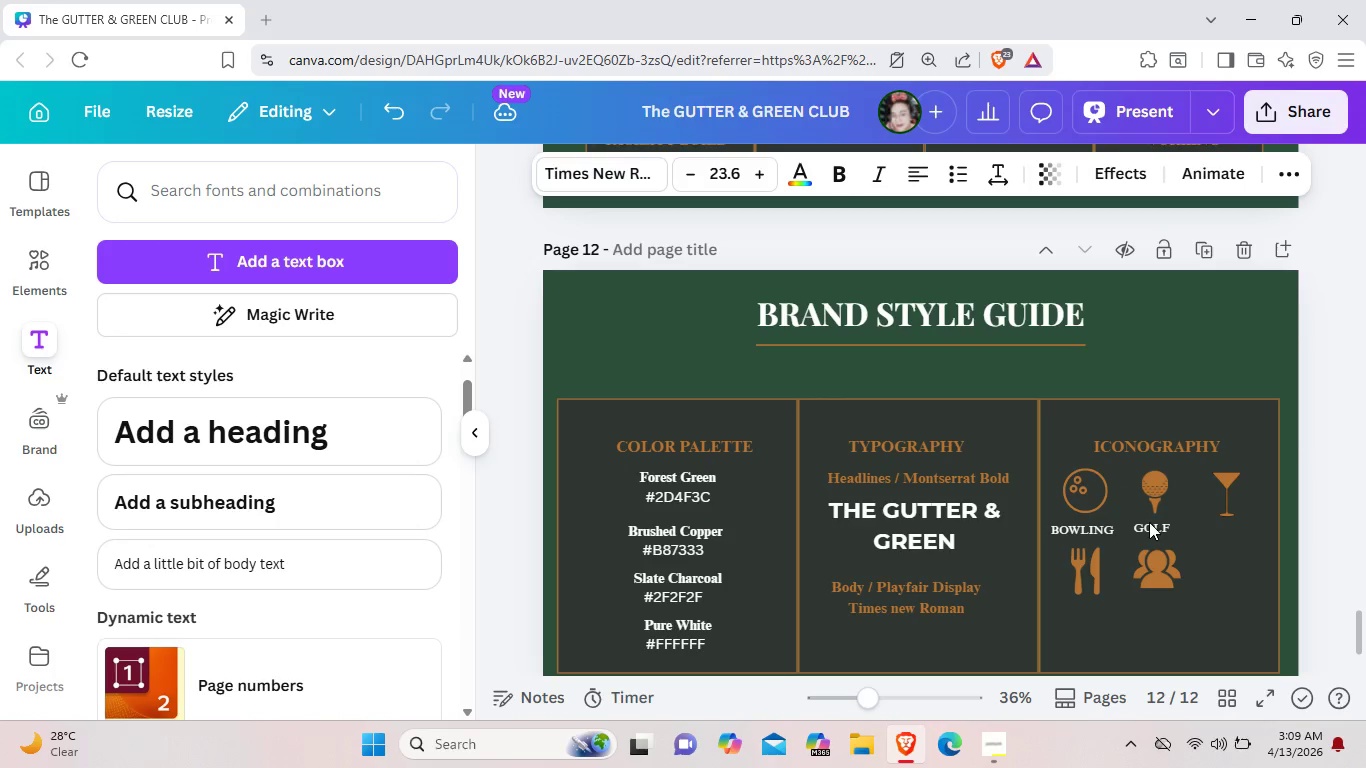 
key(ArrowRight)
 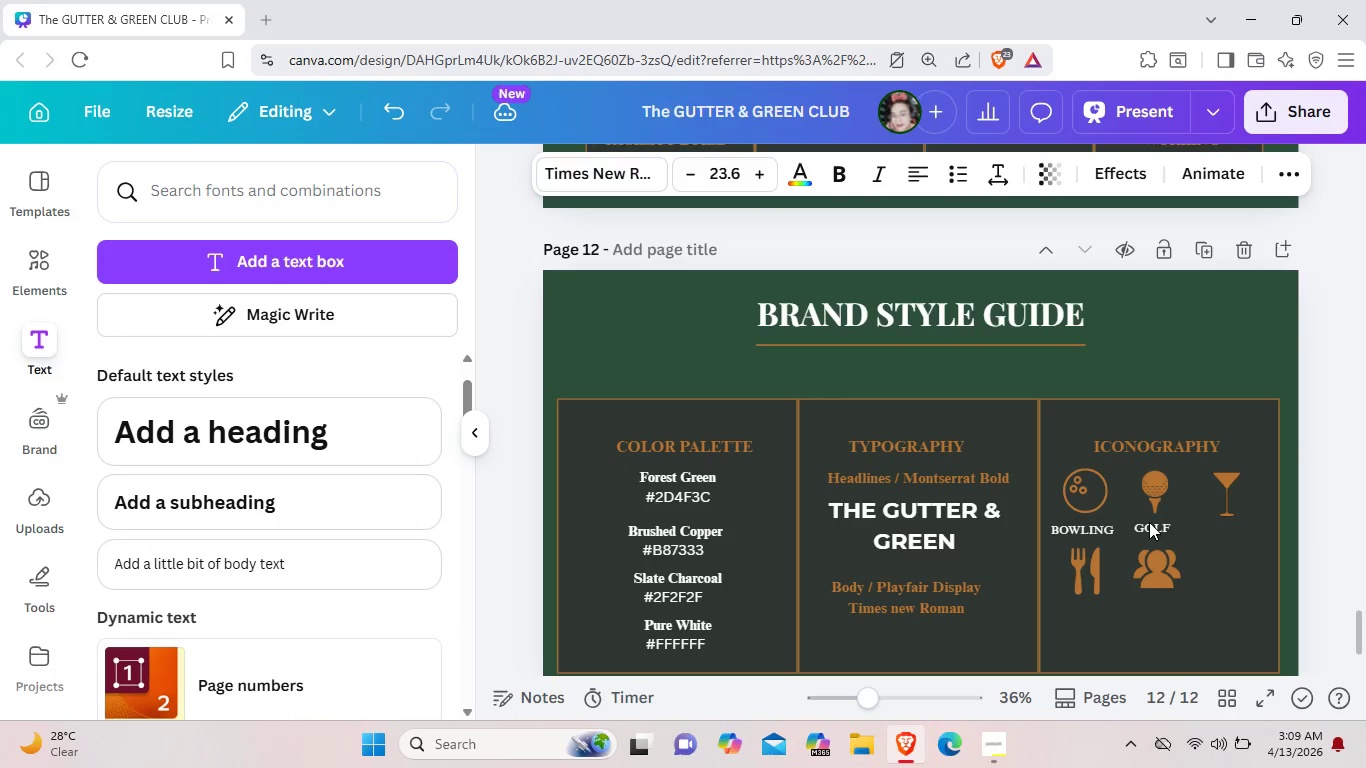 
key(ArrowRight)
 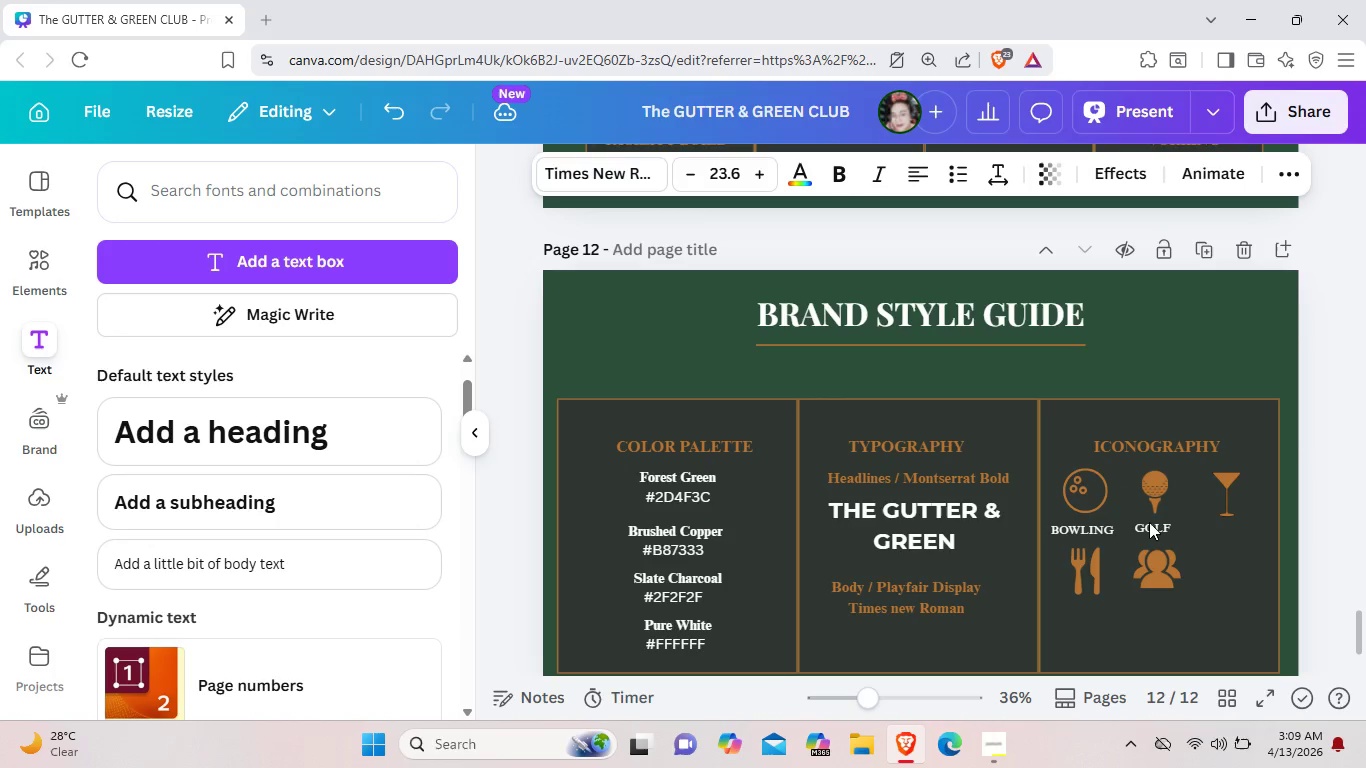 
key(ArrowRight)
 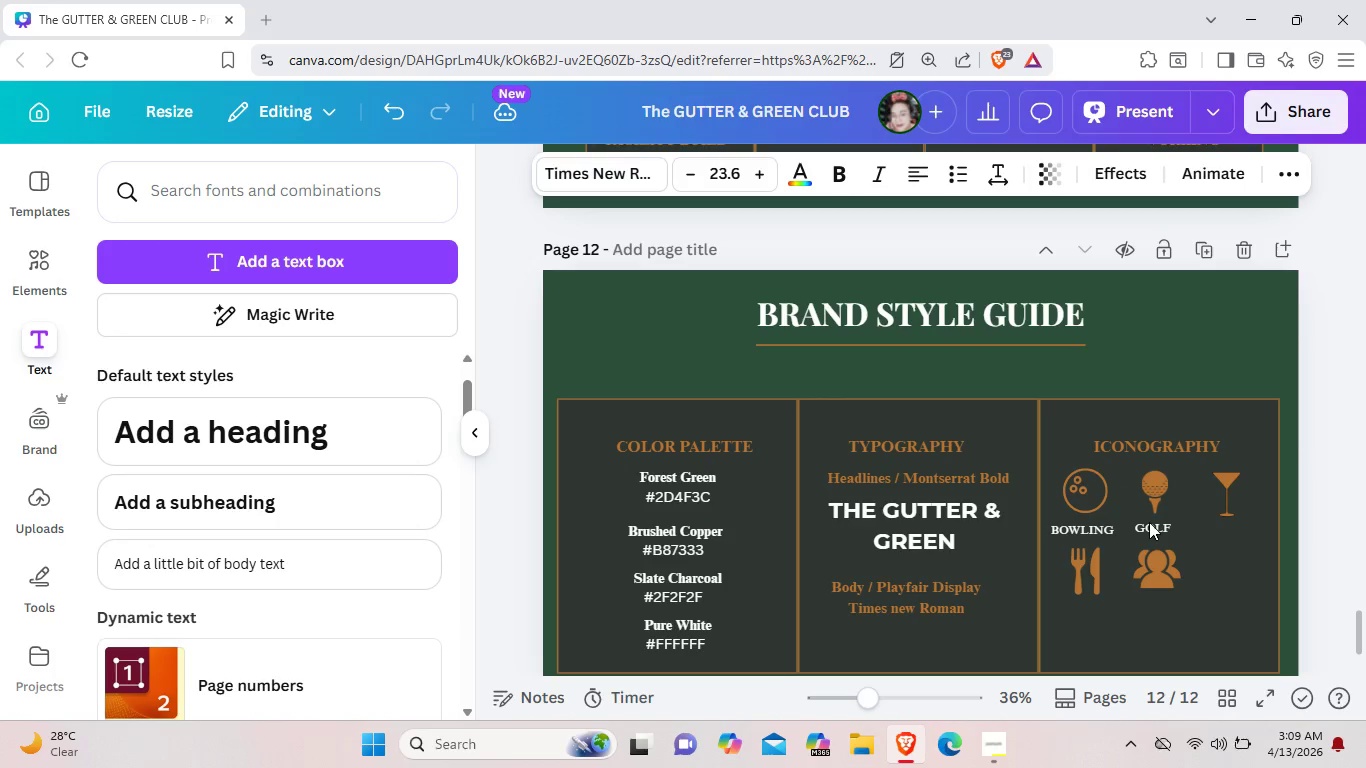 
key(ArrowRight)
 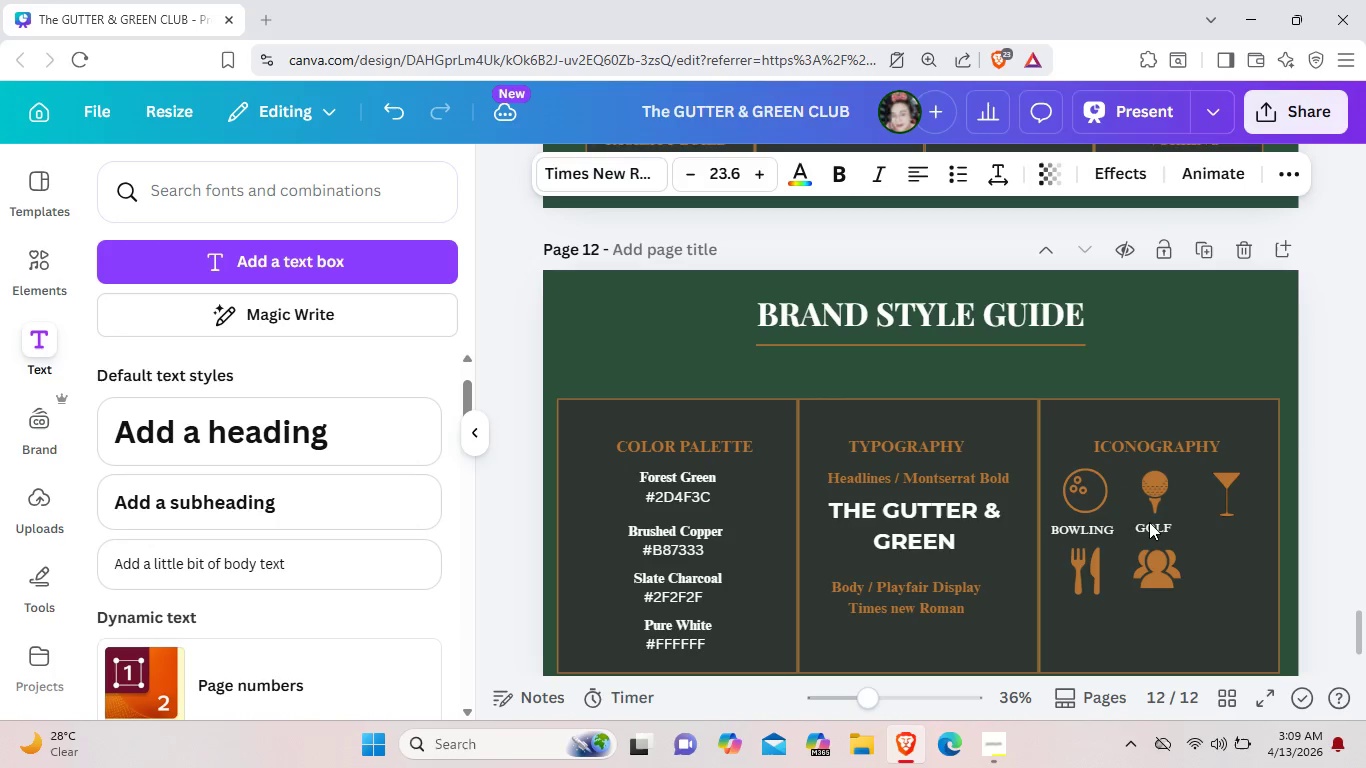 
key(ArrowRight)
 